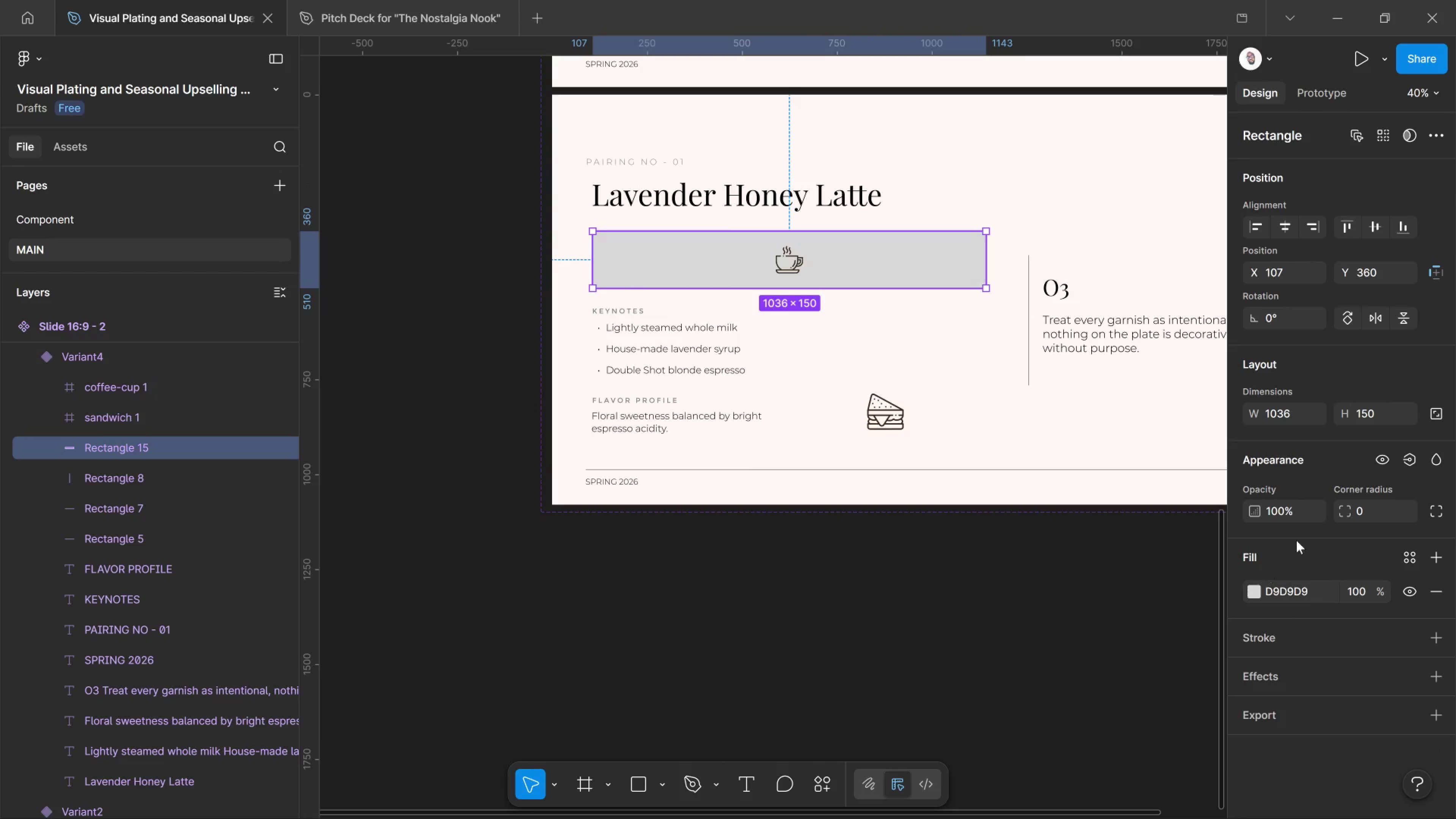 
left_click_drag(start_coordinate=[1250, 593], to_coordinate=[1252, 594])
 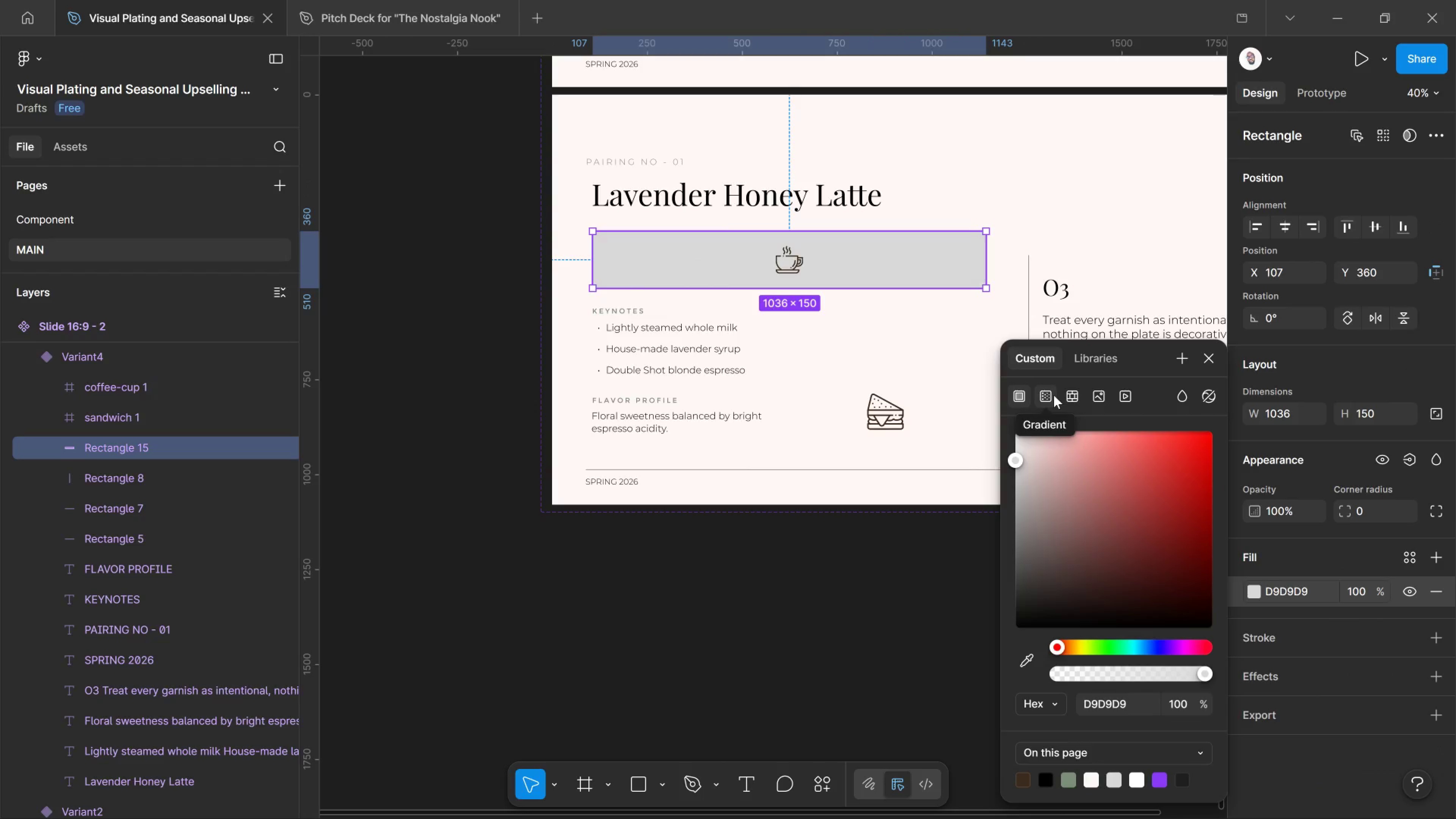 
wait(6.85)
 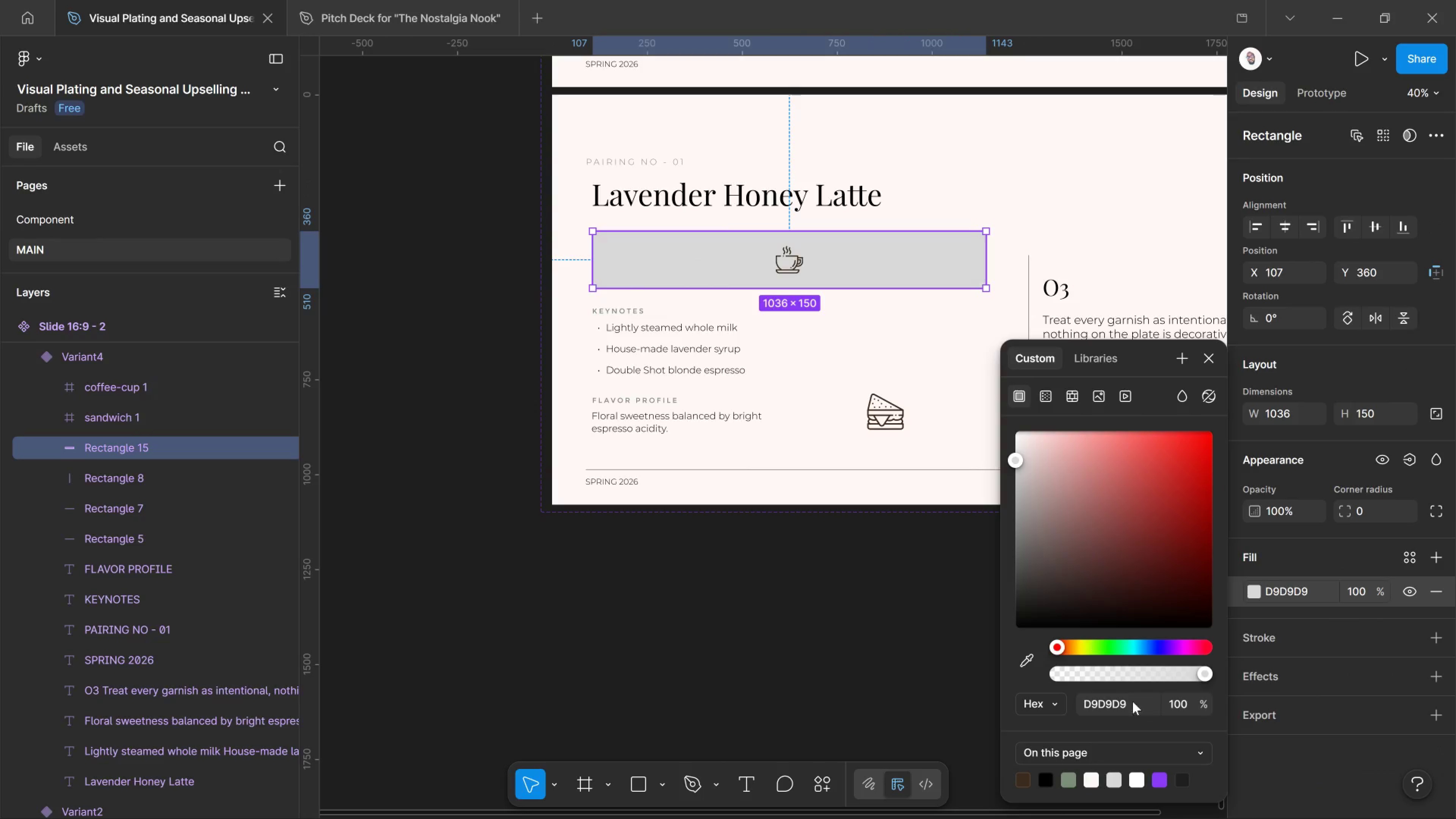 
mouse_move([1057, 385])
 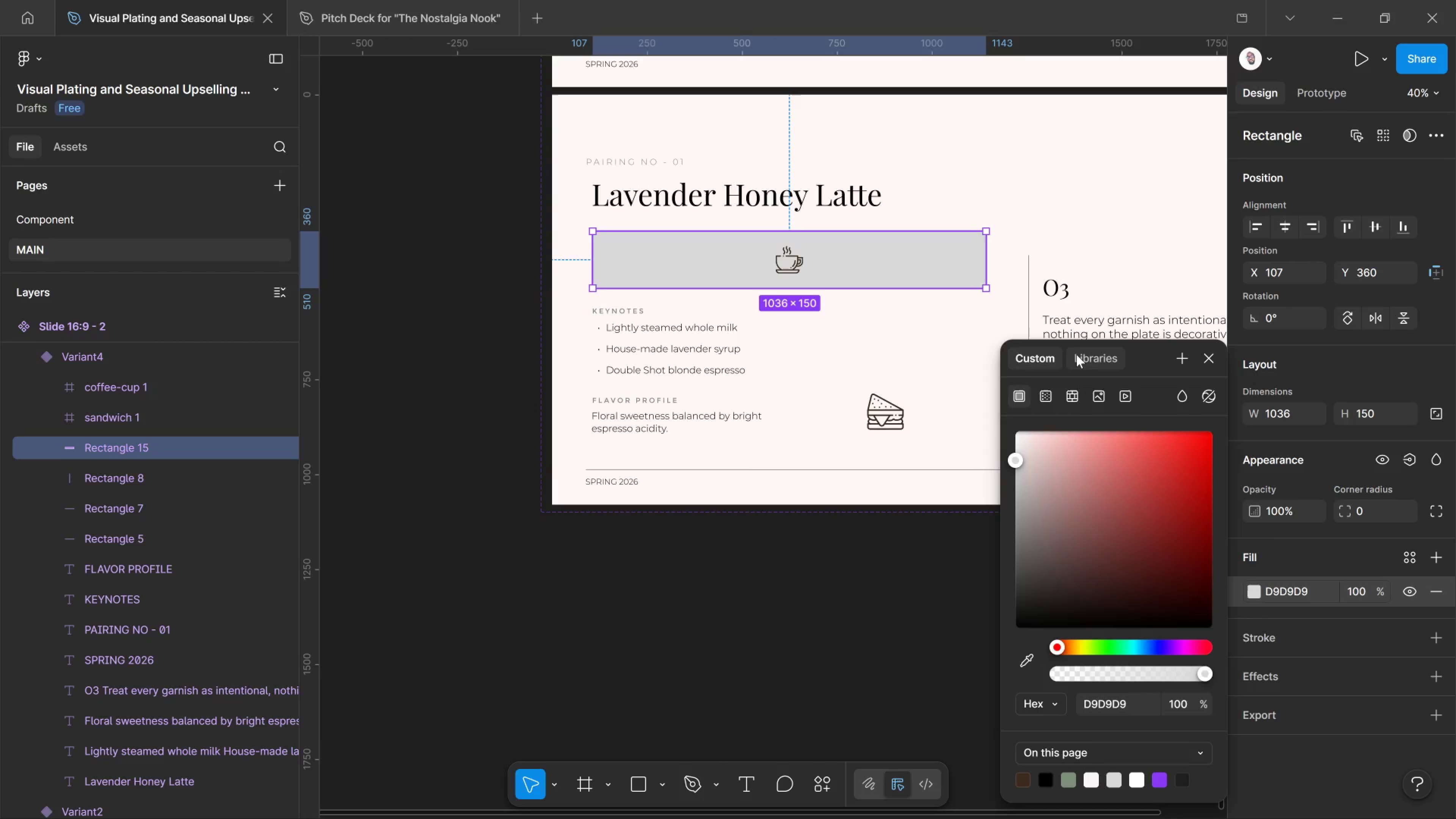 
left_click([1076, 355])
 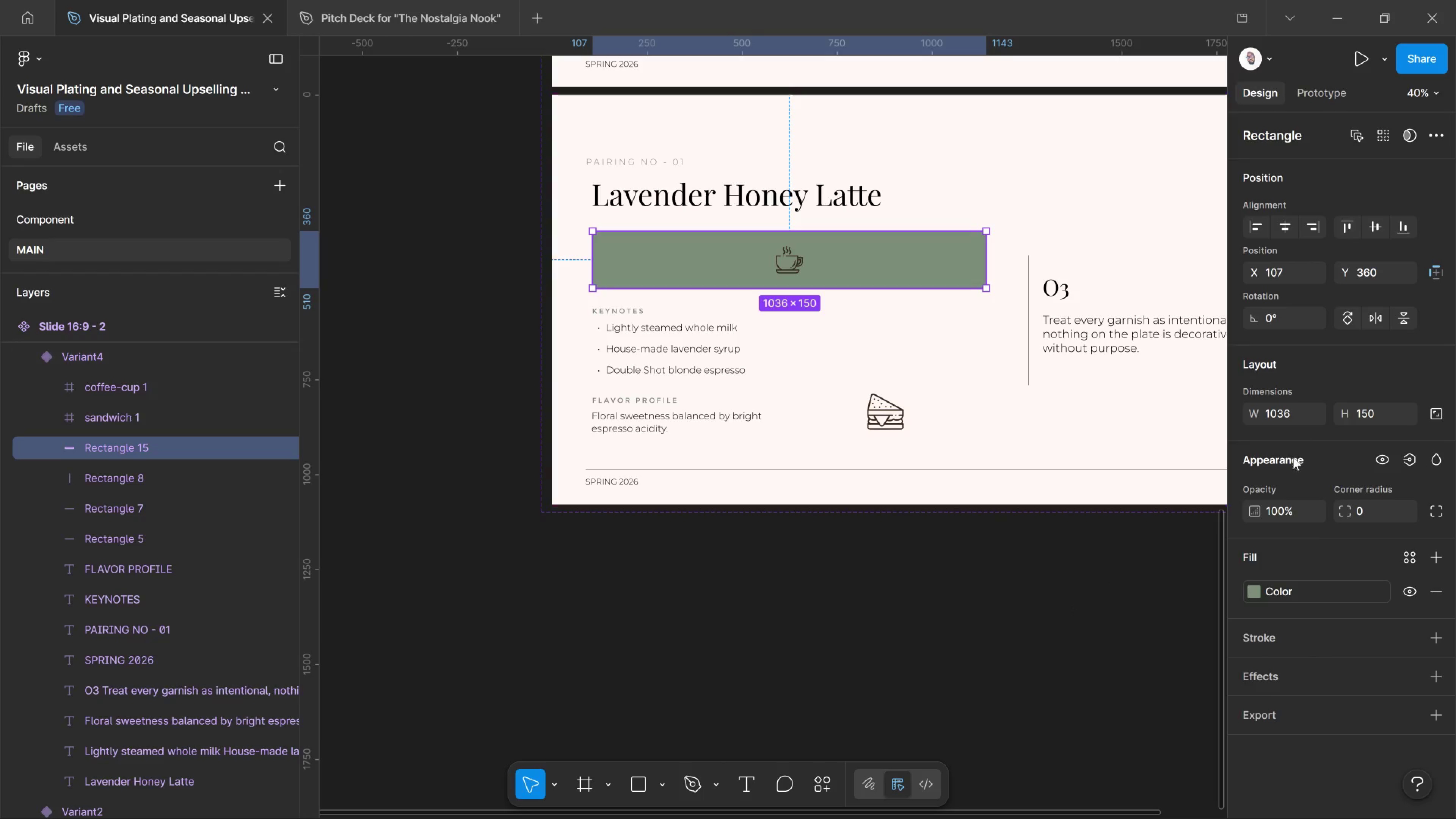 
left_click([1250, 588])
 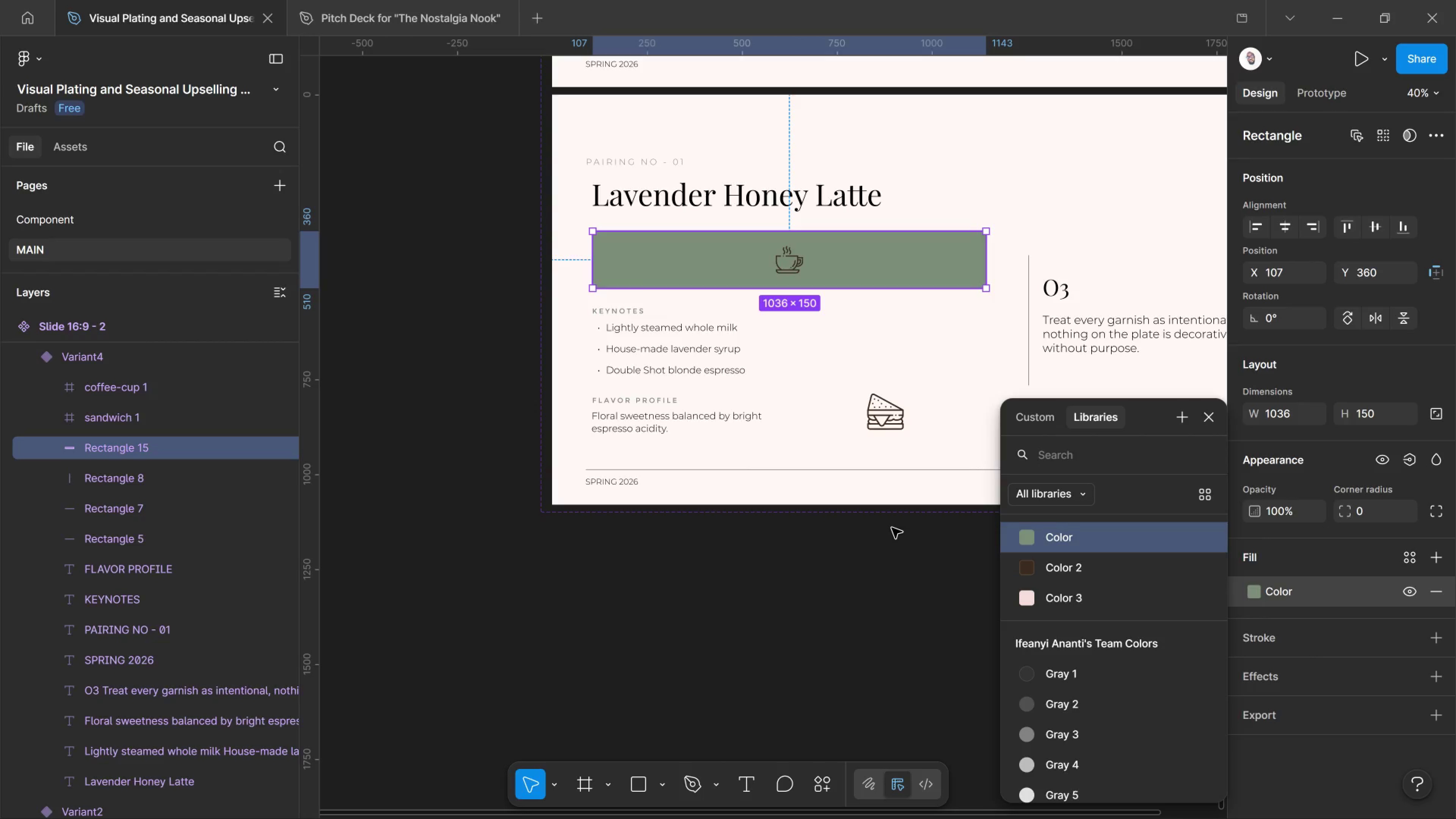 
wait(5.47)
 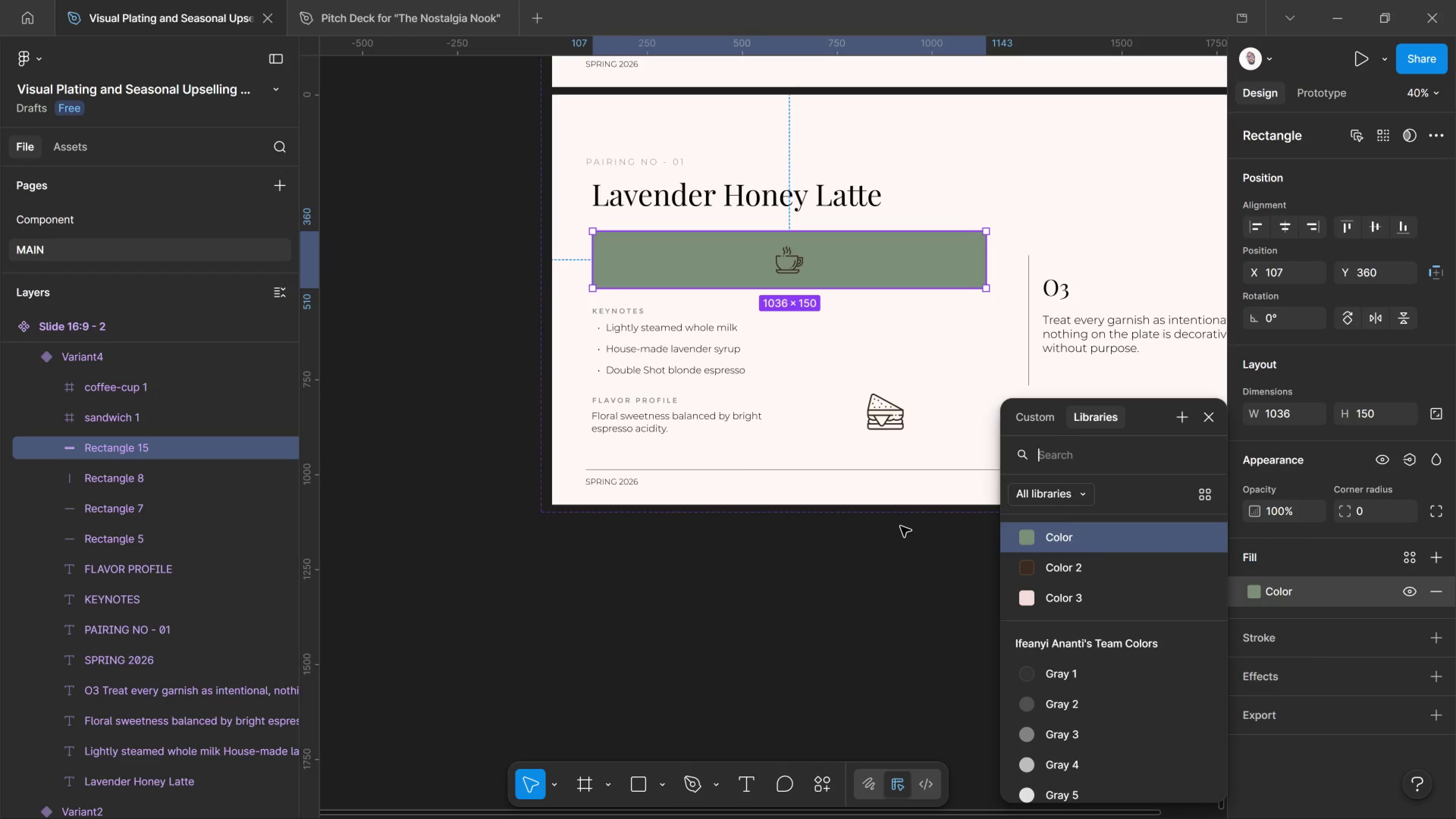 
left_click([892, 528])
 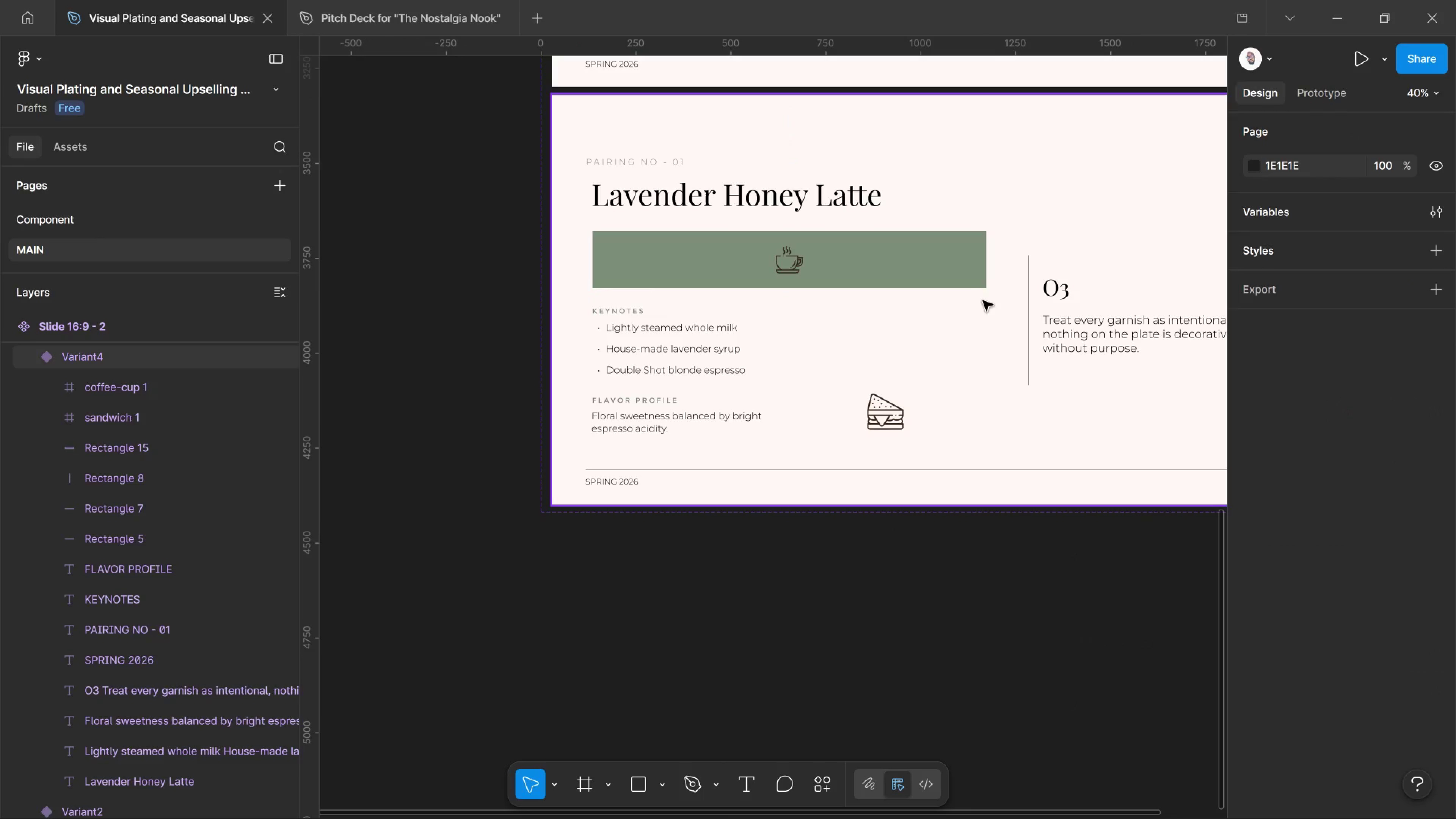 
left_click([975, 274])
 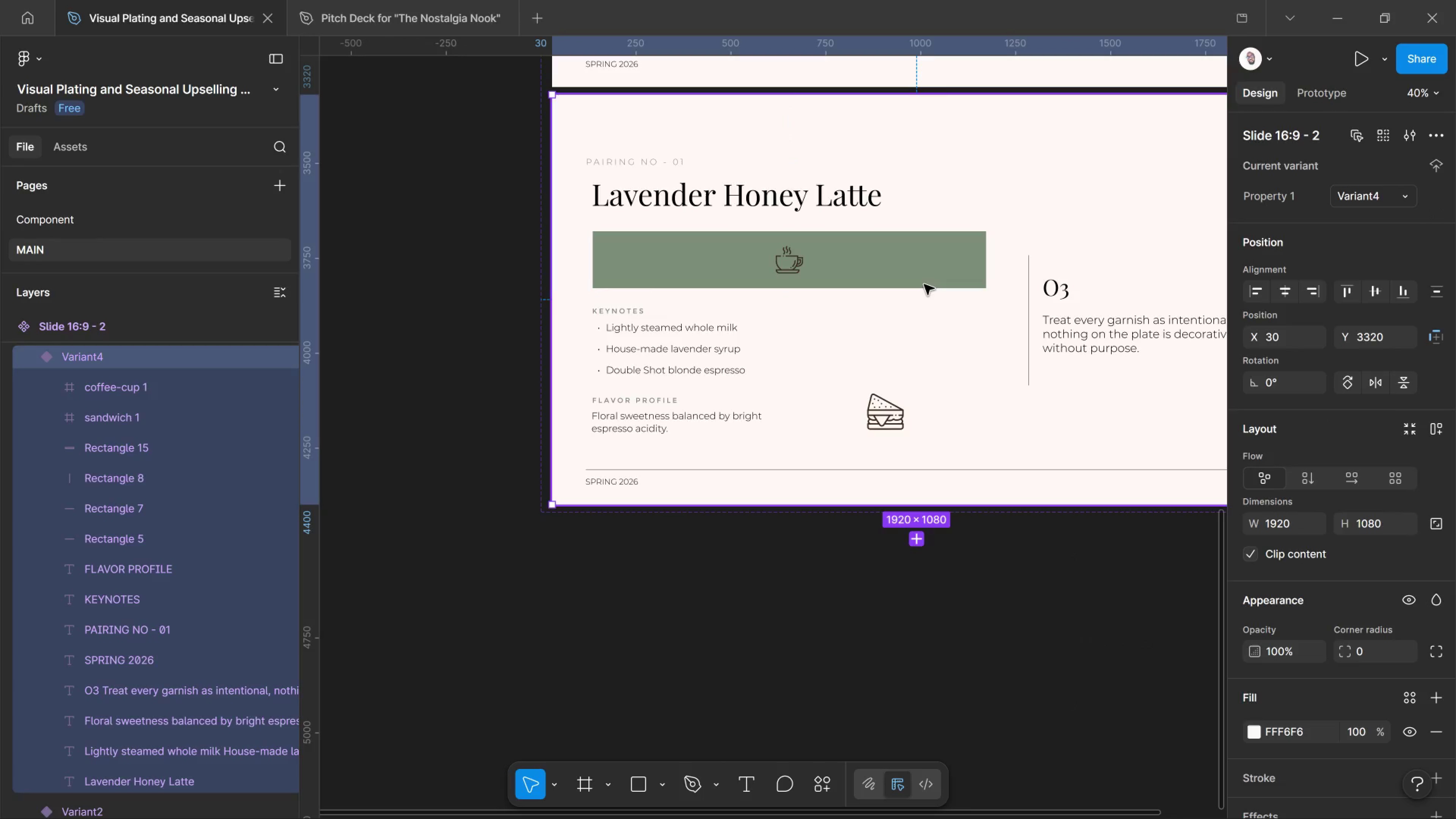 
hold_key(key=ControlLeft, duration=3.2)
scroll: coordinate [592, 210], scroll_direction: up, amount: 22.0
 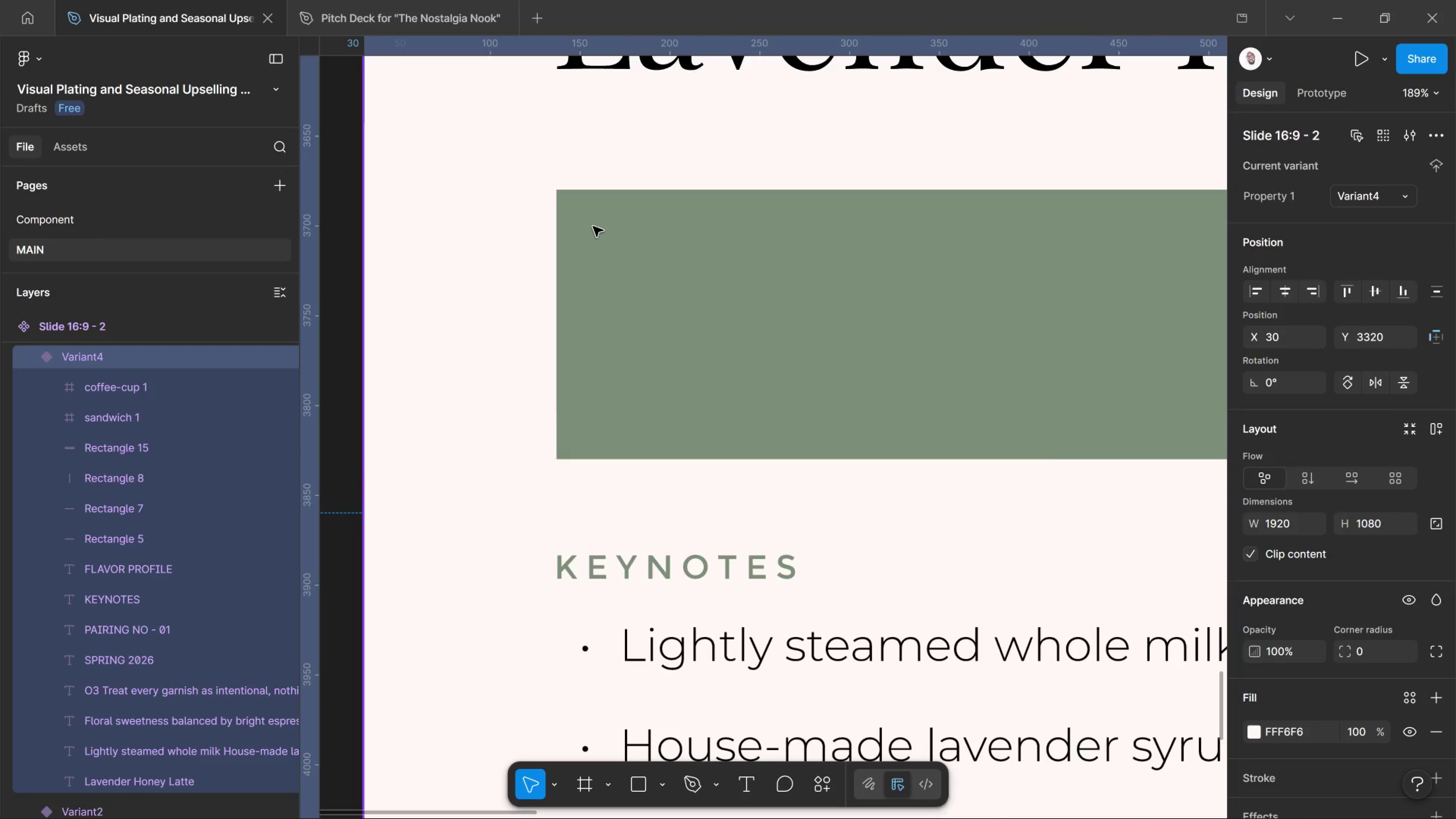 
left_click([593, 226])
 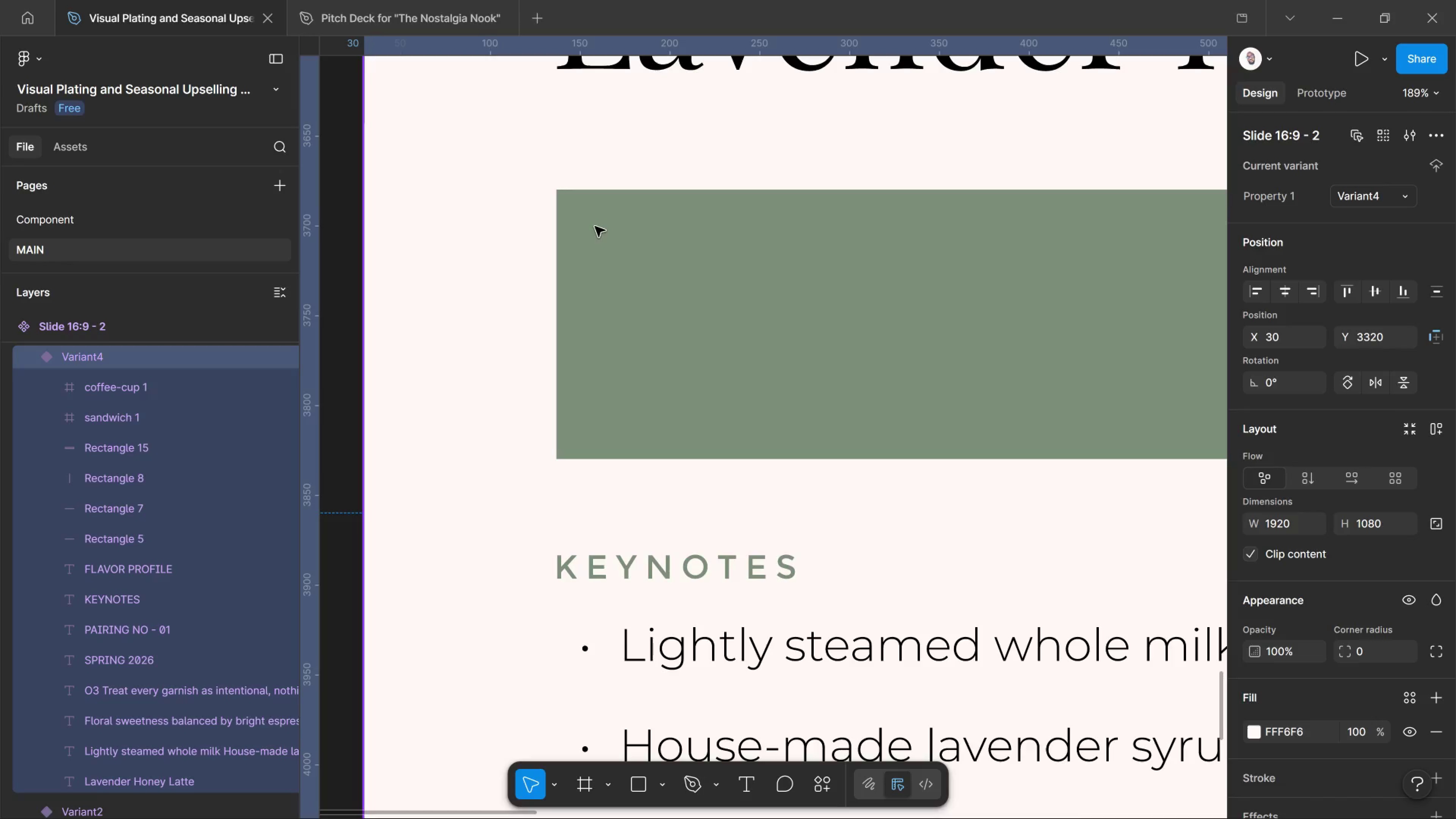 
double_click([597, 223])
 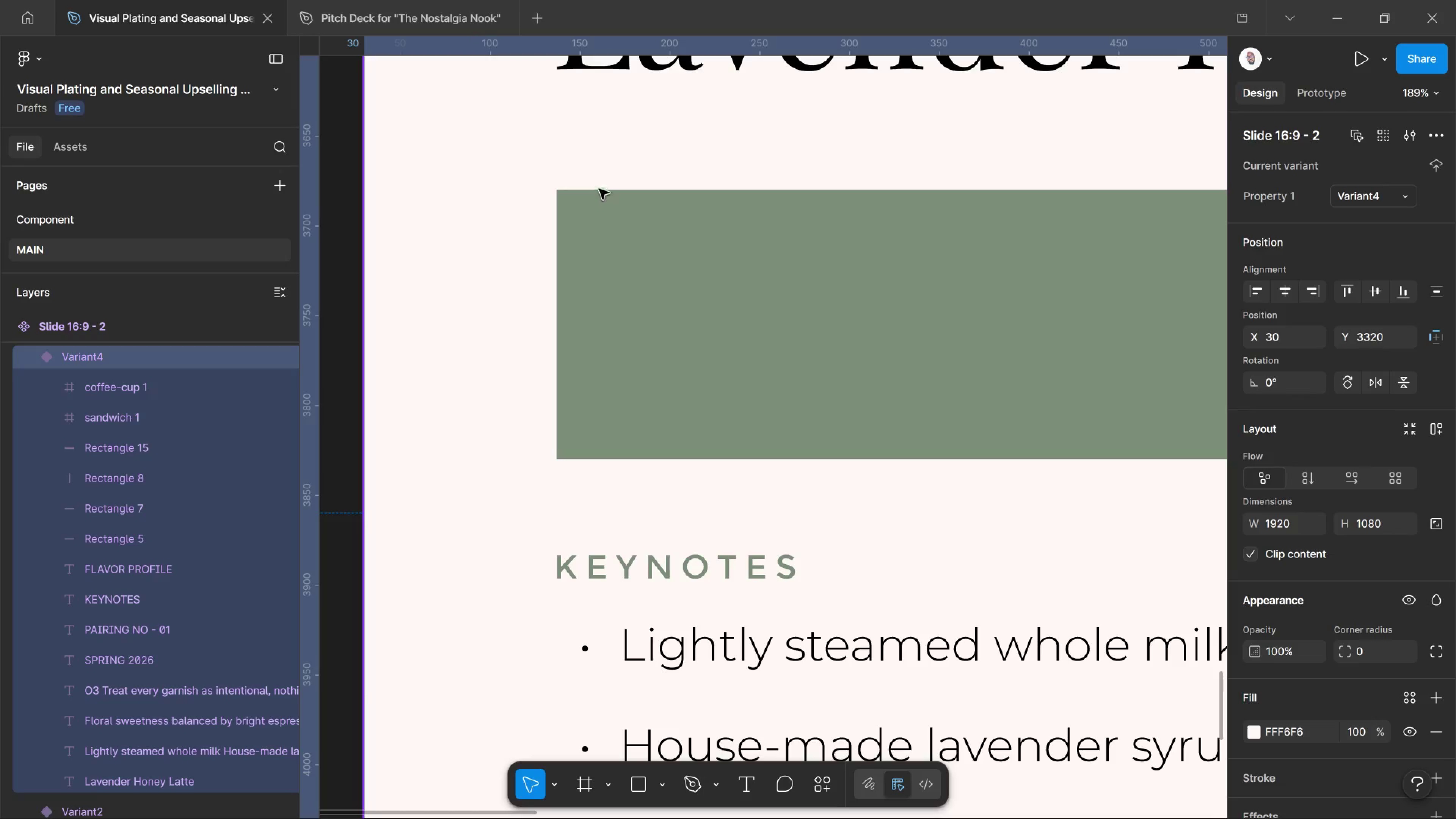 
hold_key(key=ControlLeft, duration=0.45)
left_click_drag(start_coordinate=[604, 204], to_coordinate=[603, 198])
 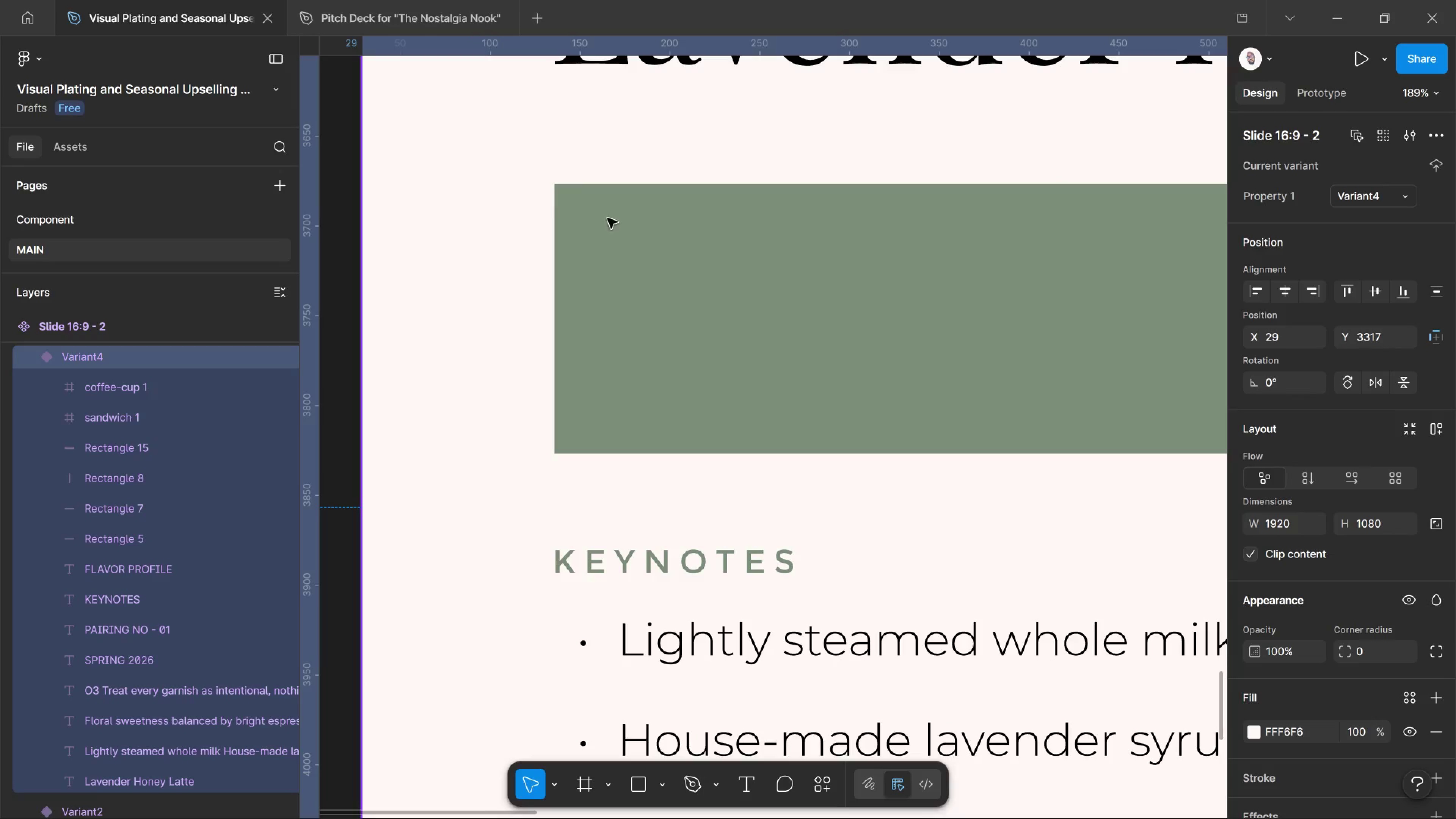 
hold_key(key=ControlLeft, duration=1.07)
left_click_drag(start_coordinate=[617, 193], to_coordinate=[619, 197])
 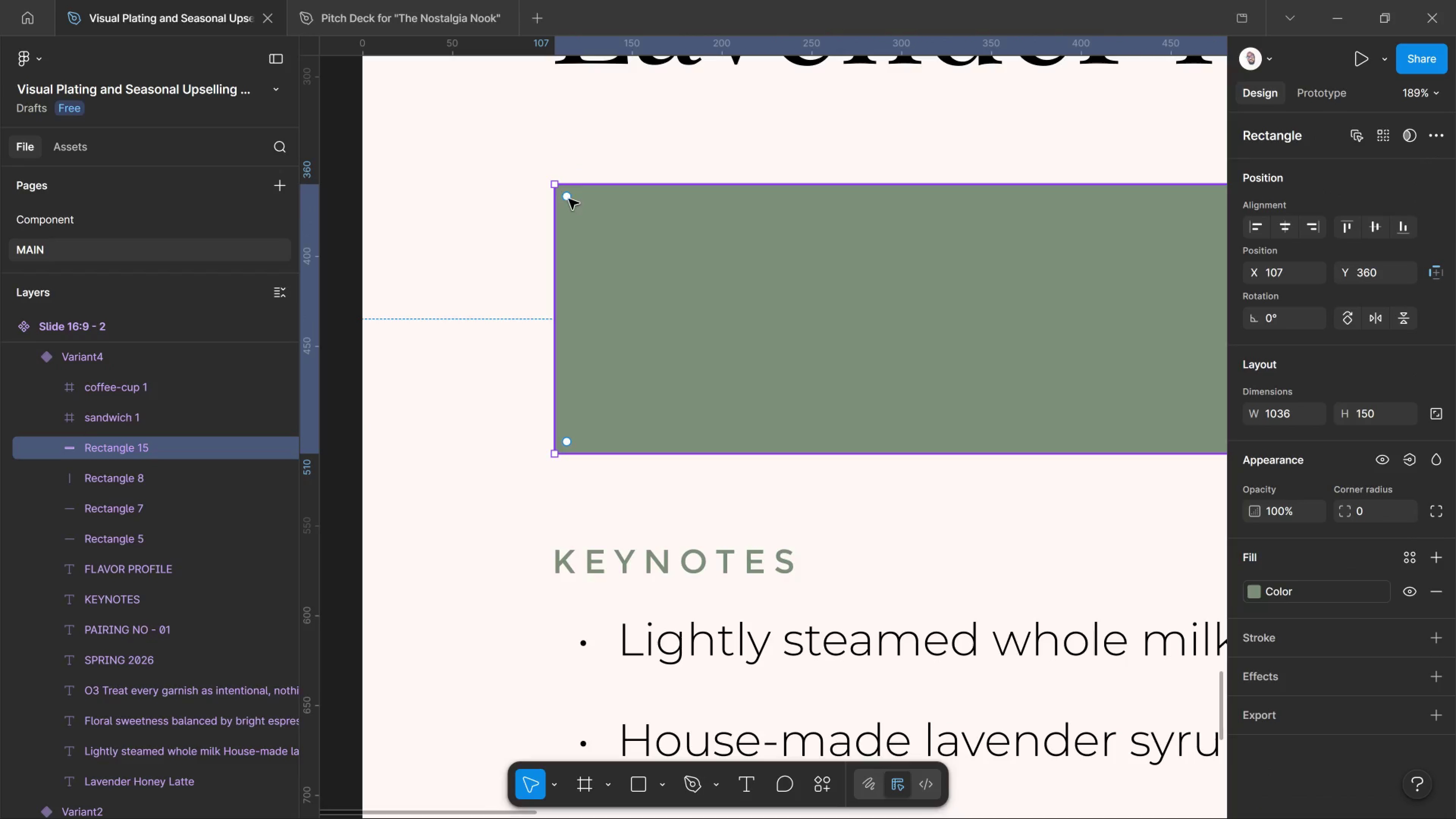 
left_click_drag(start_coordinate=[569, 197], to_coordinate=[581, 209])
 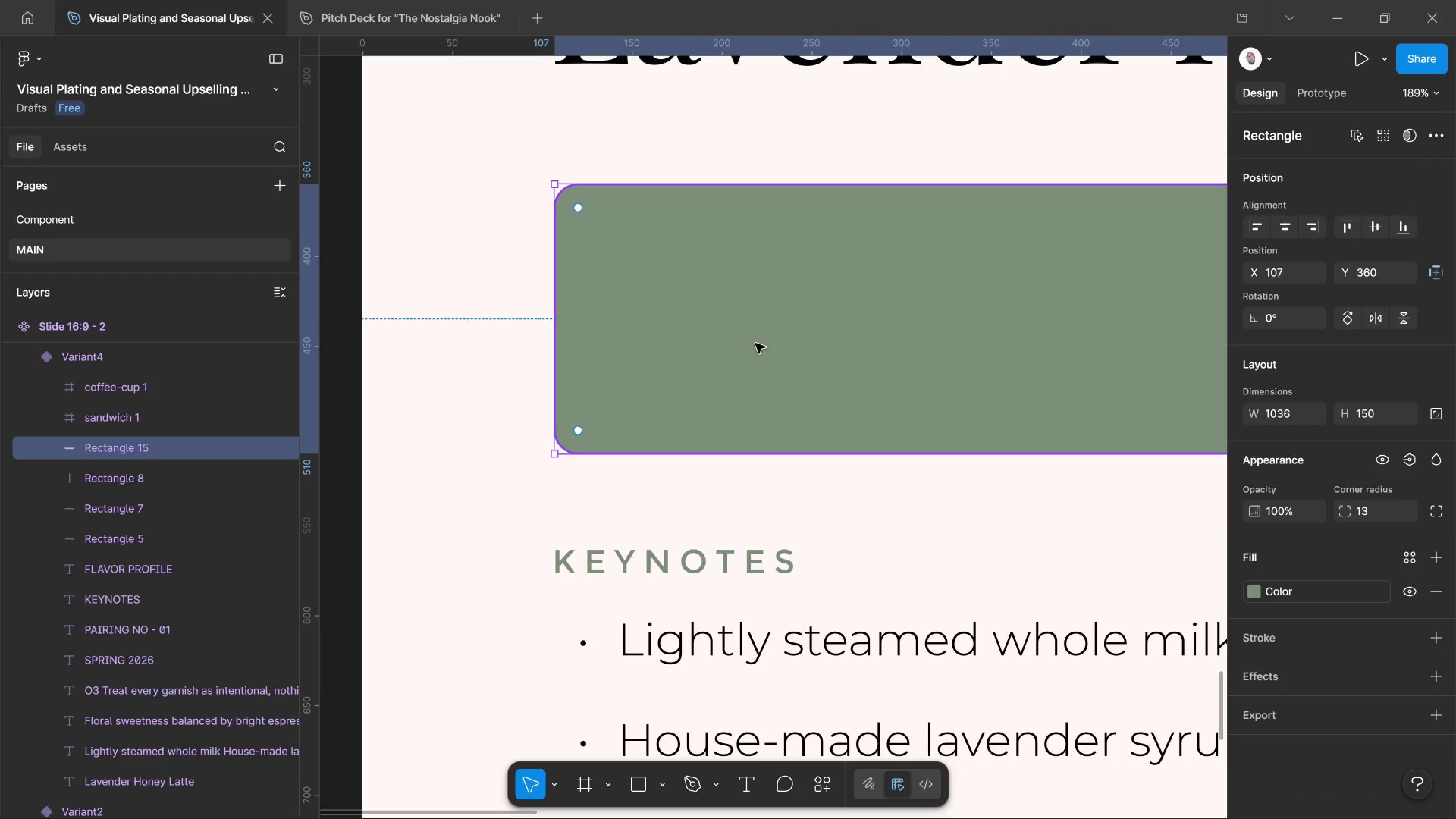 
key(Control+ControlLeft)
 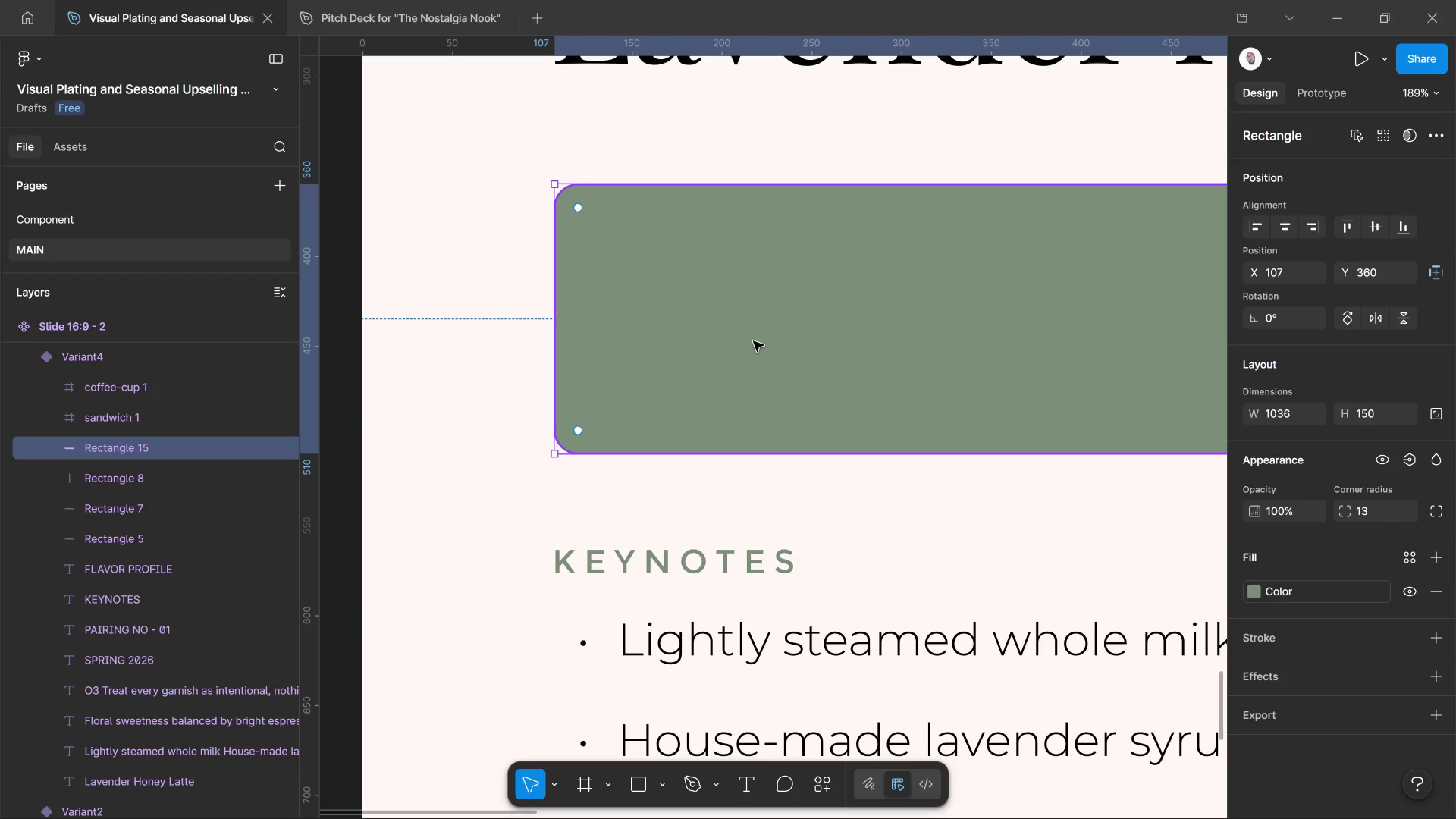 
hold_key(key=AltLeft, duration=0.69)
hold_key(key=ControlLeft, duration=1.38)
scroll: coordinate [736, 357], scroll_direction: down, amount: 19.0
 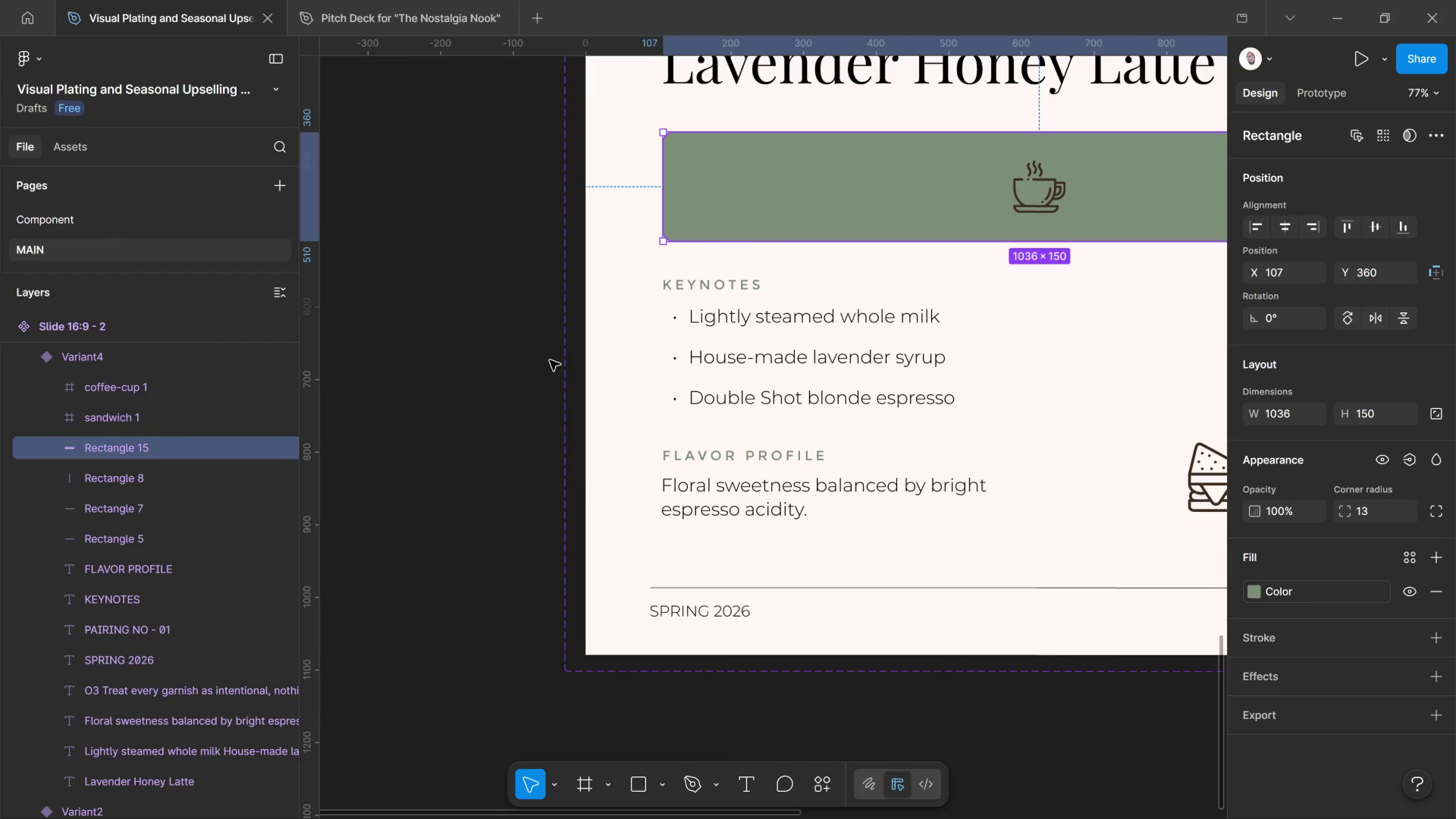 
left_click([550, 360])
 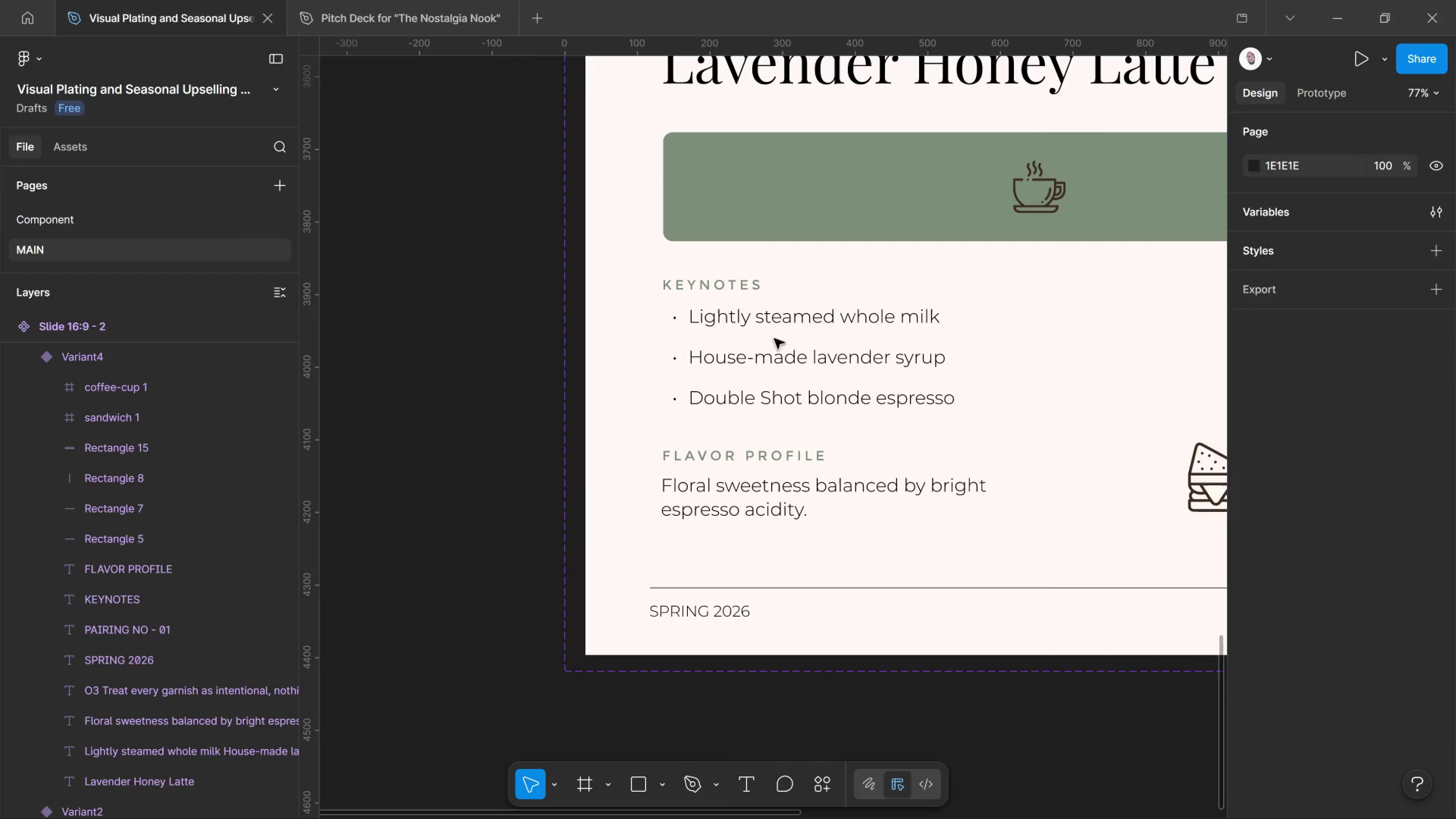 
hold_key(key=AltLeft, duration=0.66)
scroll: coordinate [845, 334], scroll_direction: down, amount: 4.0
 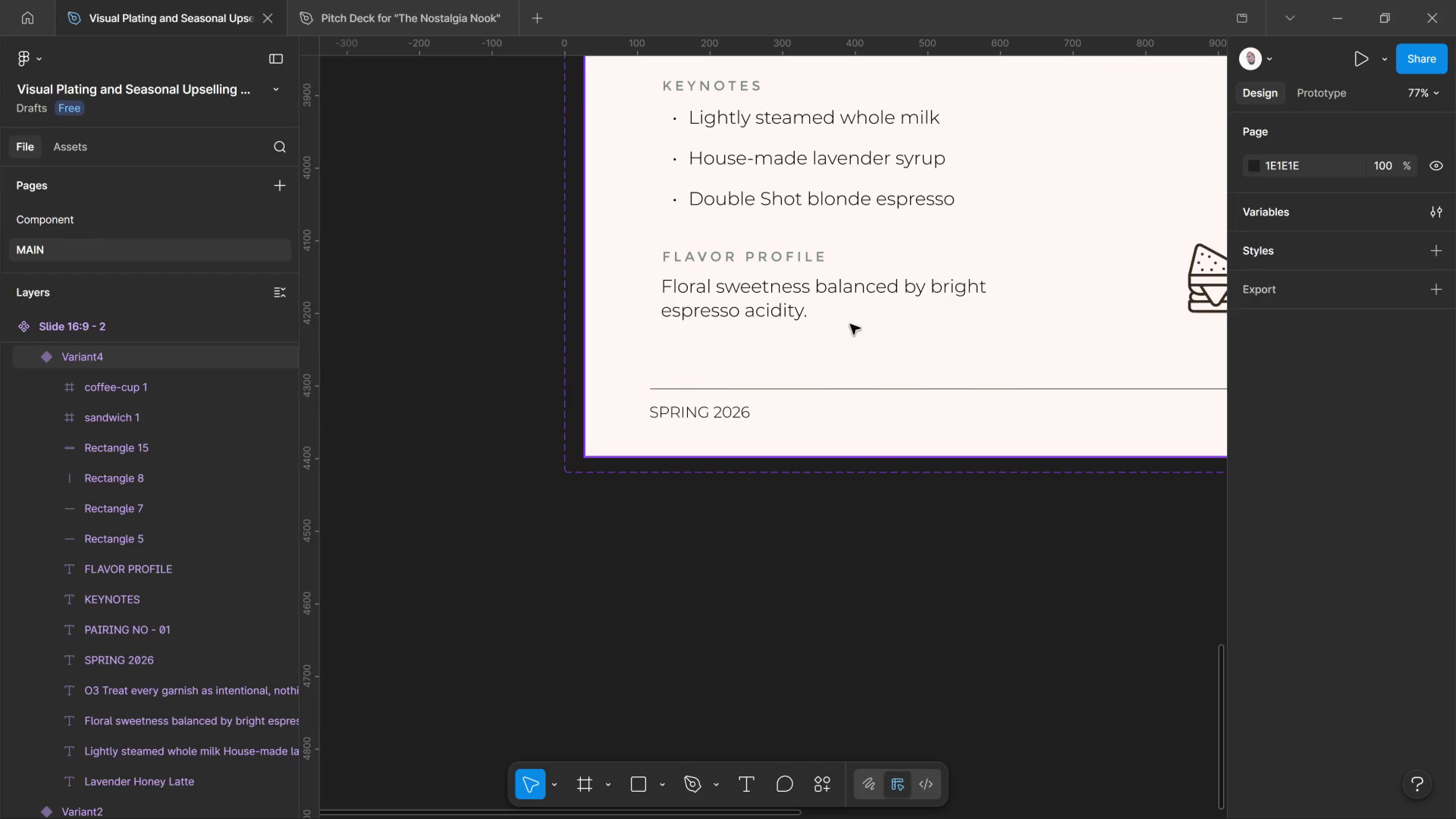 
hold_key(key=ControlLeft, duration=0.84)
scroll: coordinate [943, 301], scroll_direction: down, amount: 7.0
 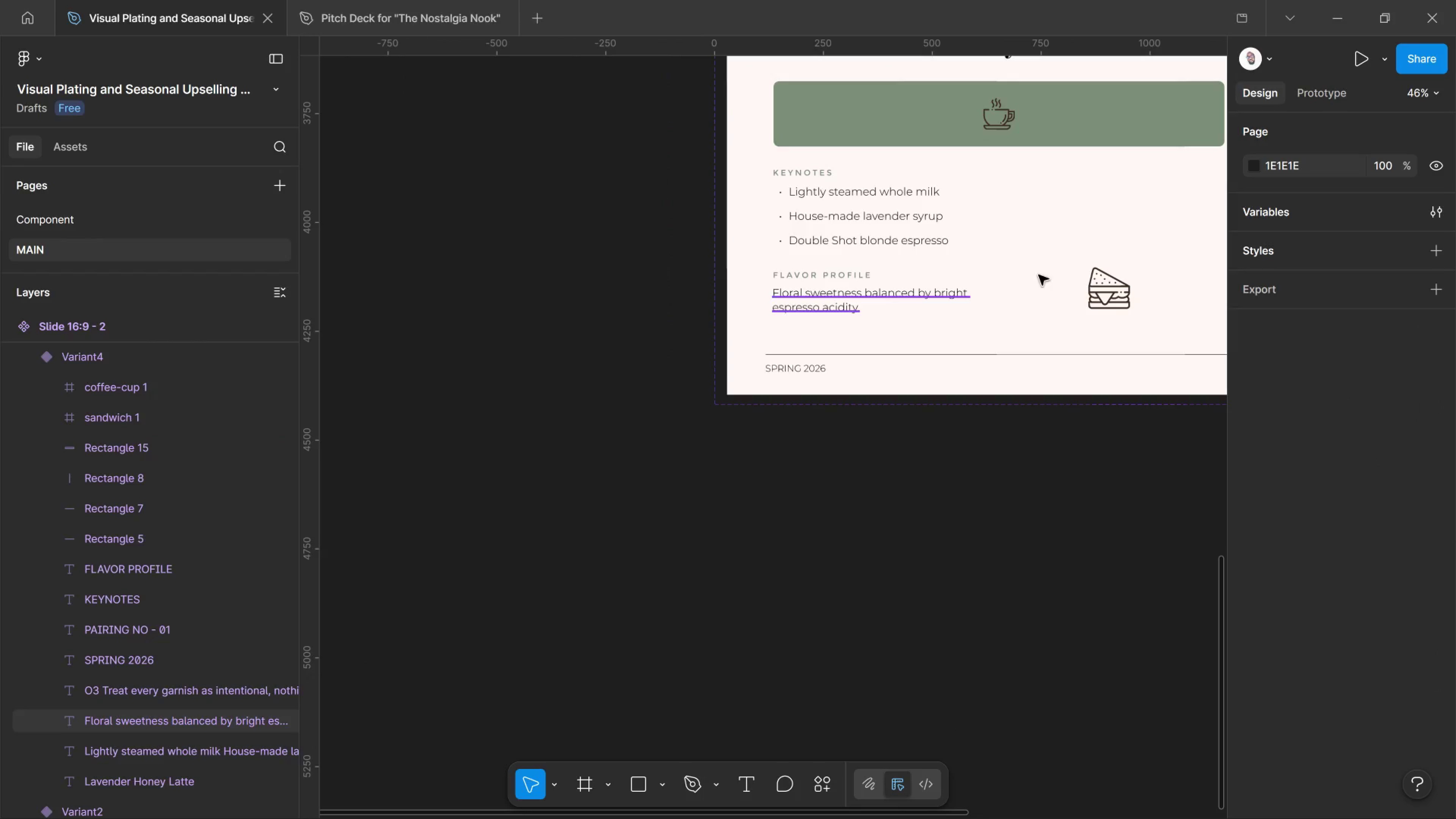 
hold_key(key=Space, duration=1.52)
 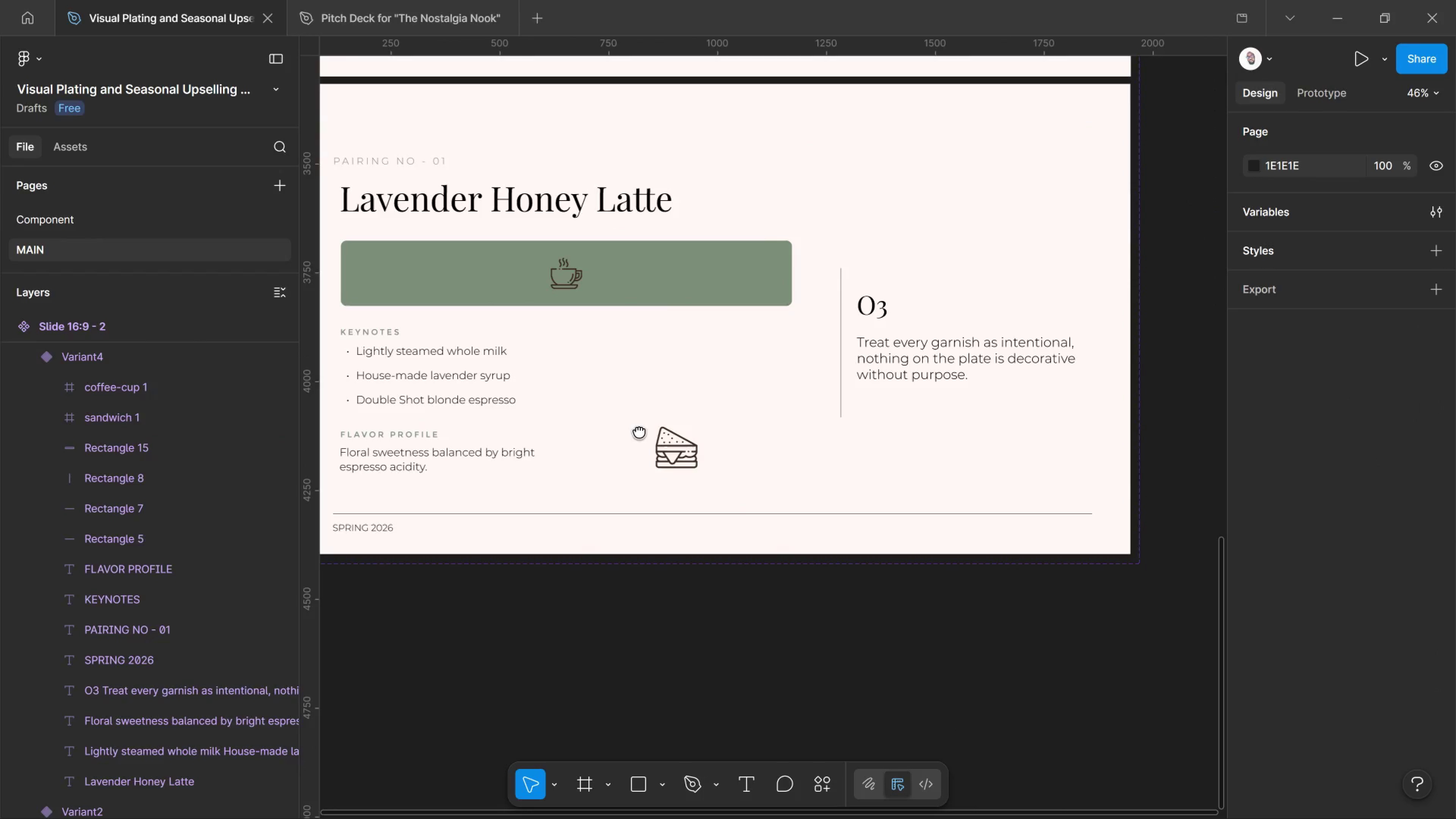 
left_click_drag(start_coordinate=[1071, 272], to_coordinate=[639, 431])
 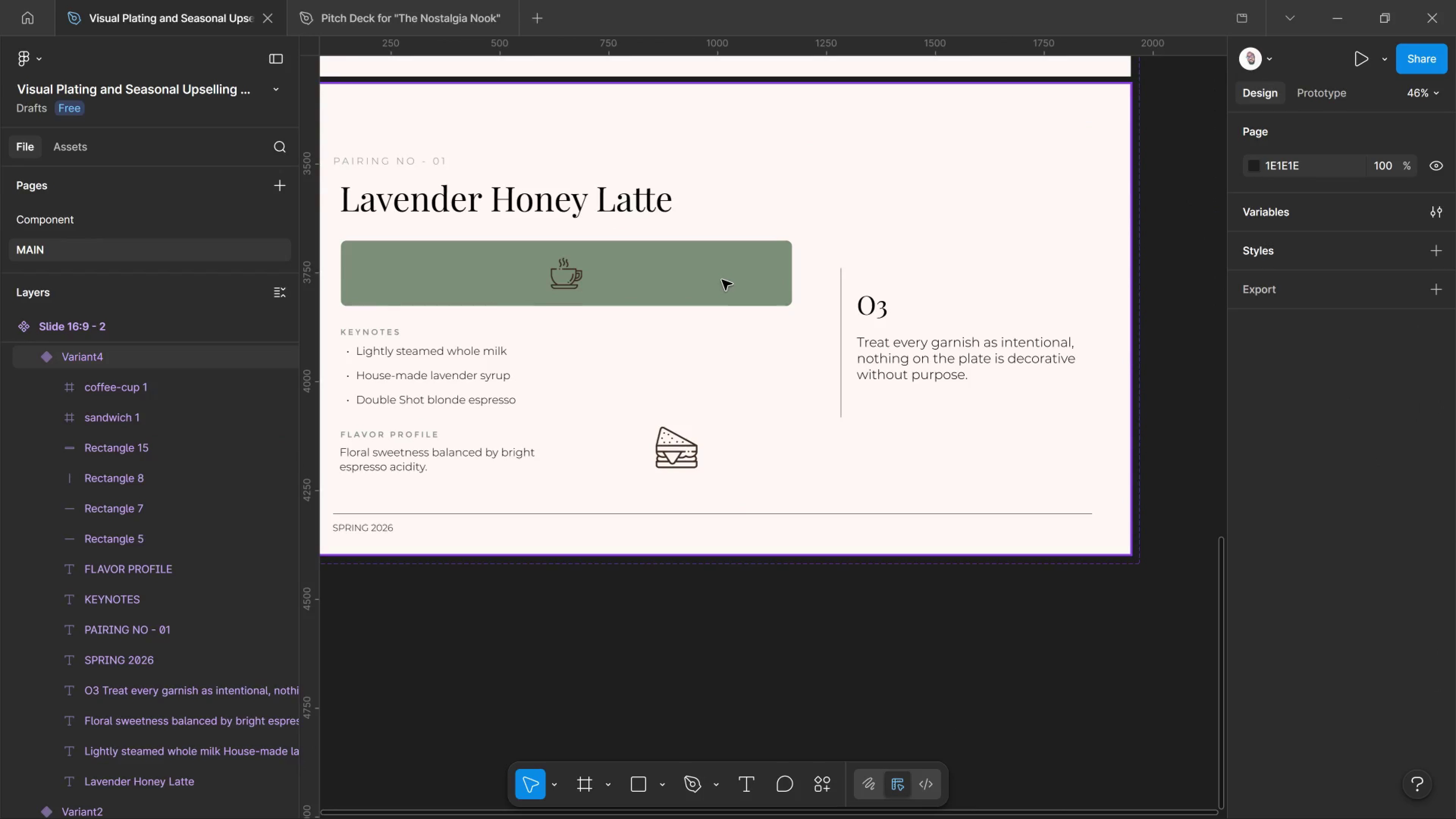 
hold_key(key=Space, duration=0.73)
 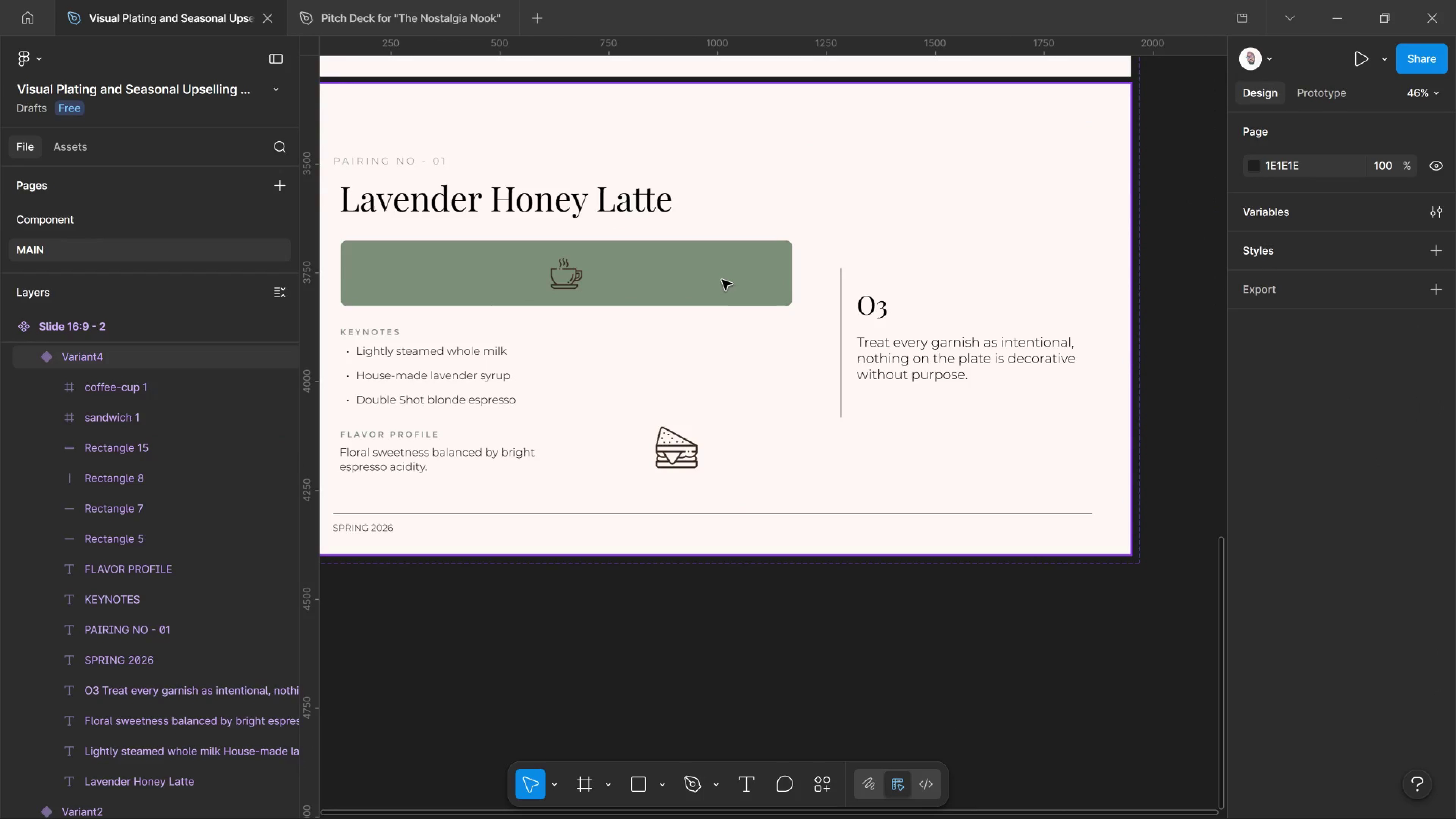 
left_click([722, 280])
 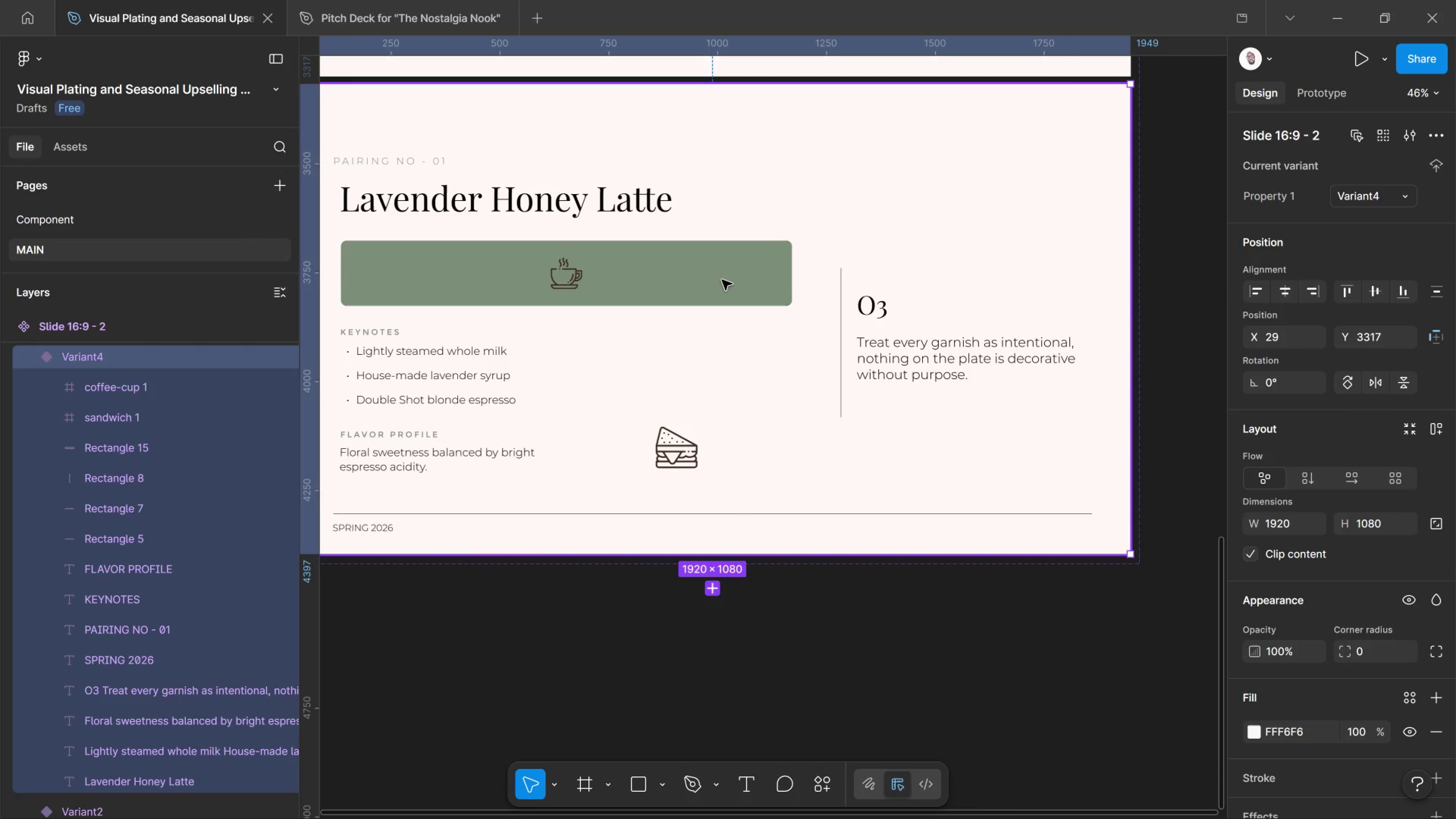 
left_click([722, 280])
 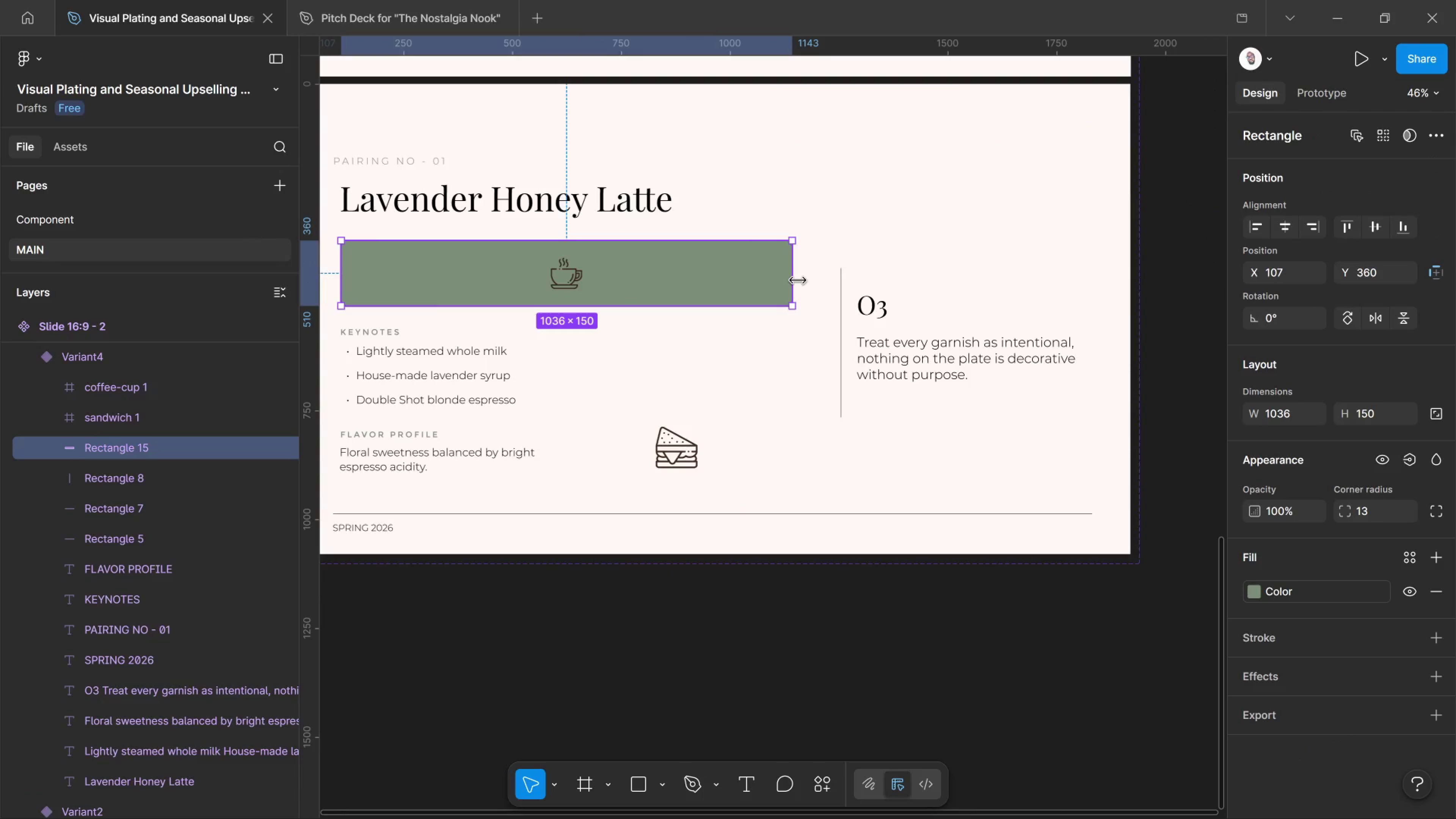 
left_click_drag(start_coordinate=[798, 281], to_coordinate=[667, 282])
 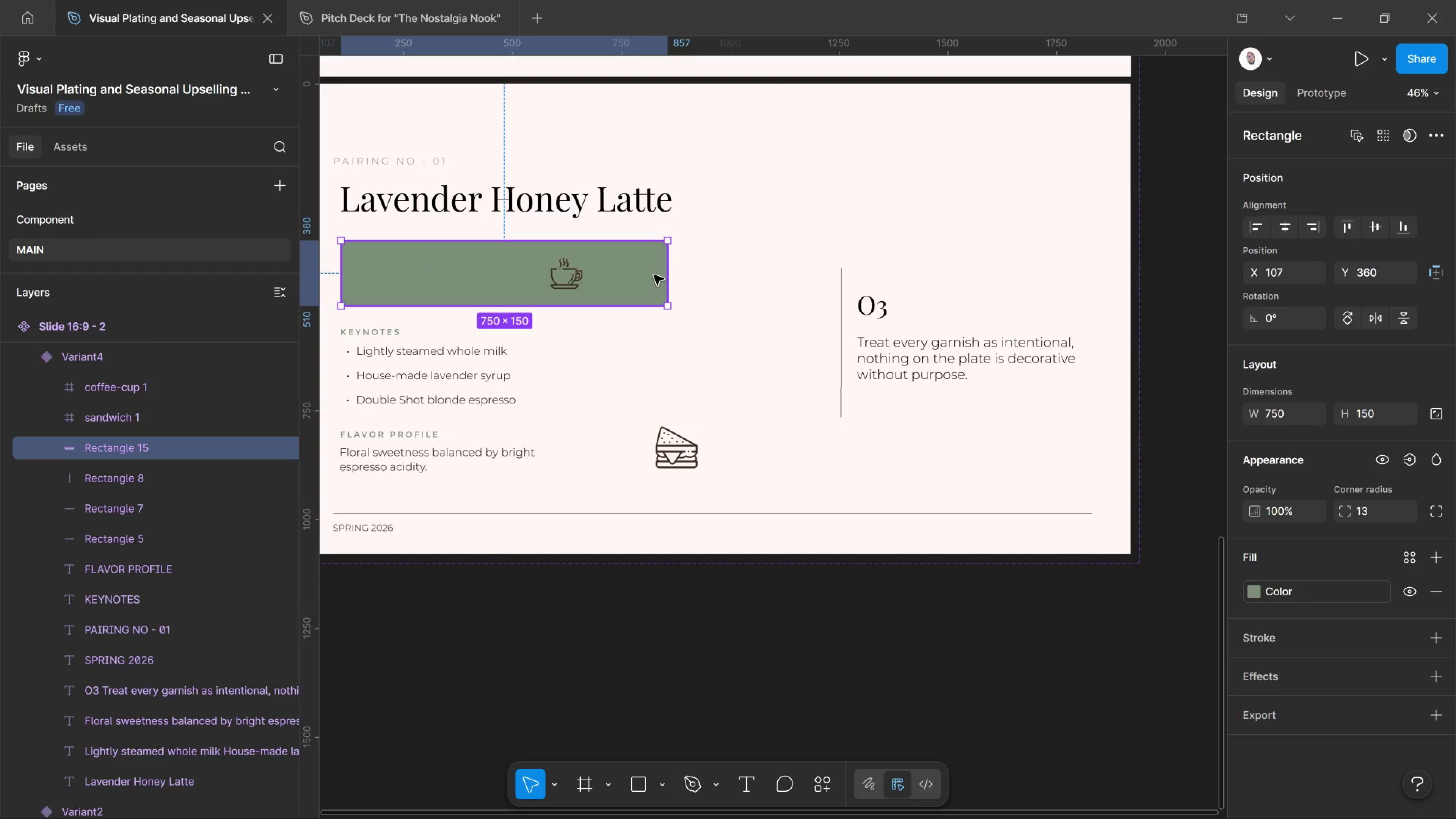 
hold_key(key=ShiftLeft, duration=0.63)
 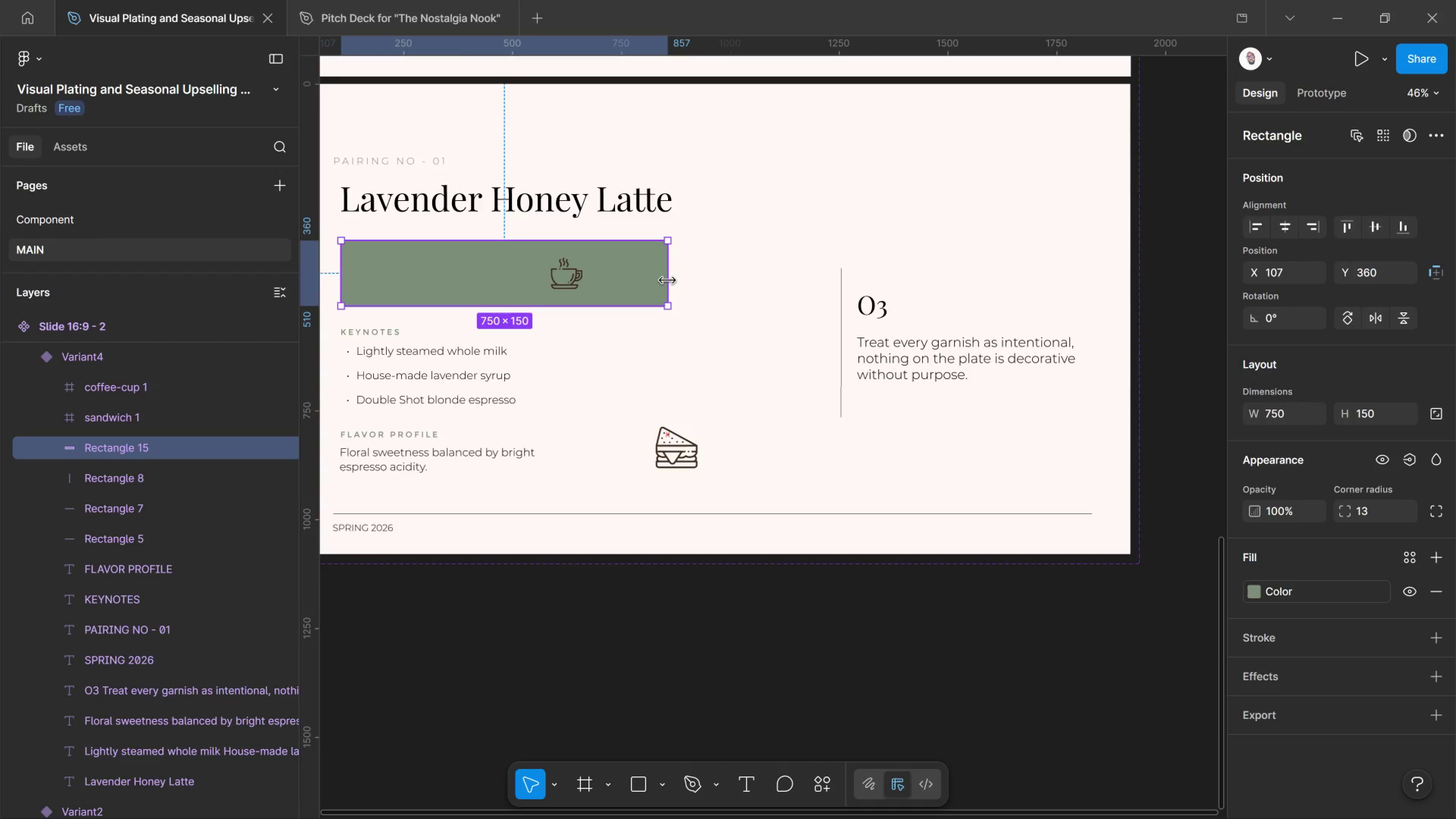 
left_click([652, 275])
 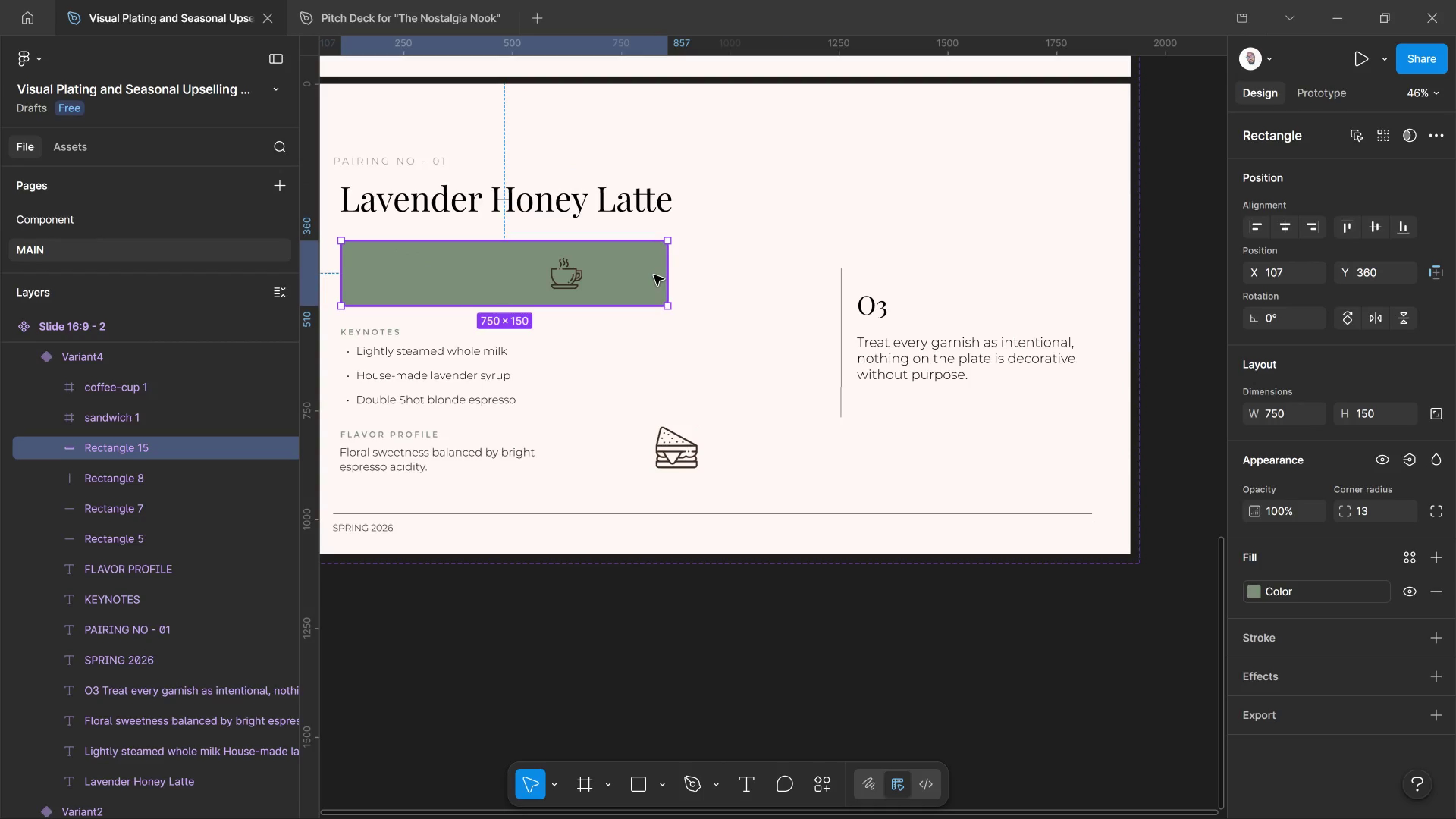 
hold_key(key=AltLeft, duration=4.89)
left_click_drag(start_coordinate=[652, 273], to_coordinate=[1049, 279])
 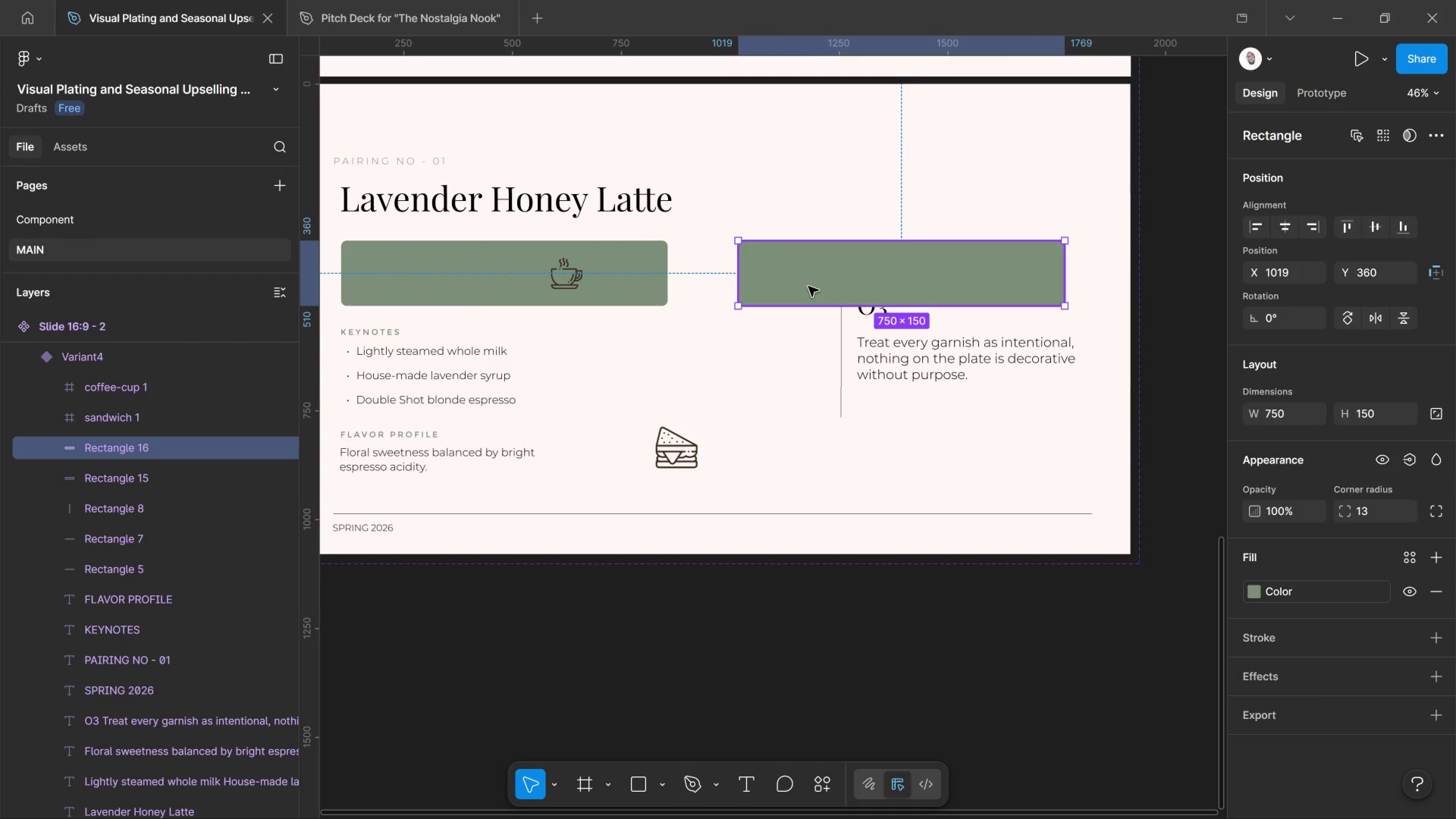 
hold_key(key=ShiftLeft, duration=3.39)
 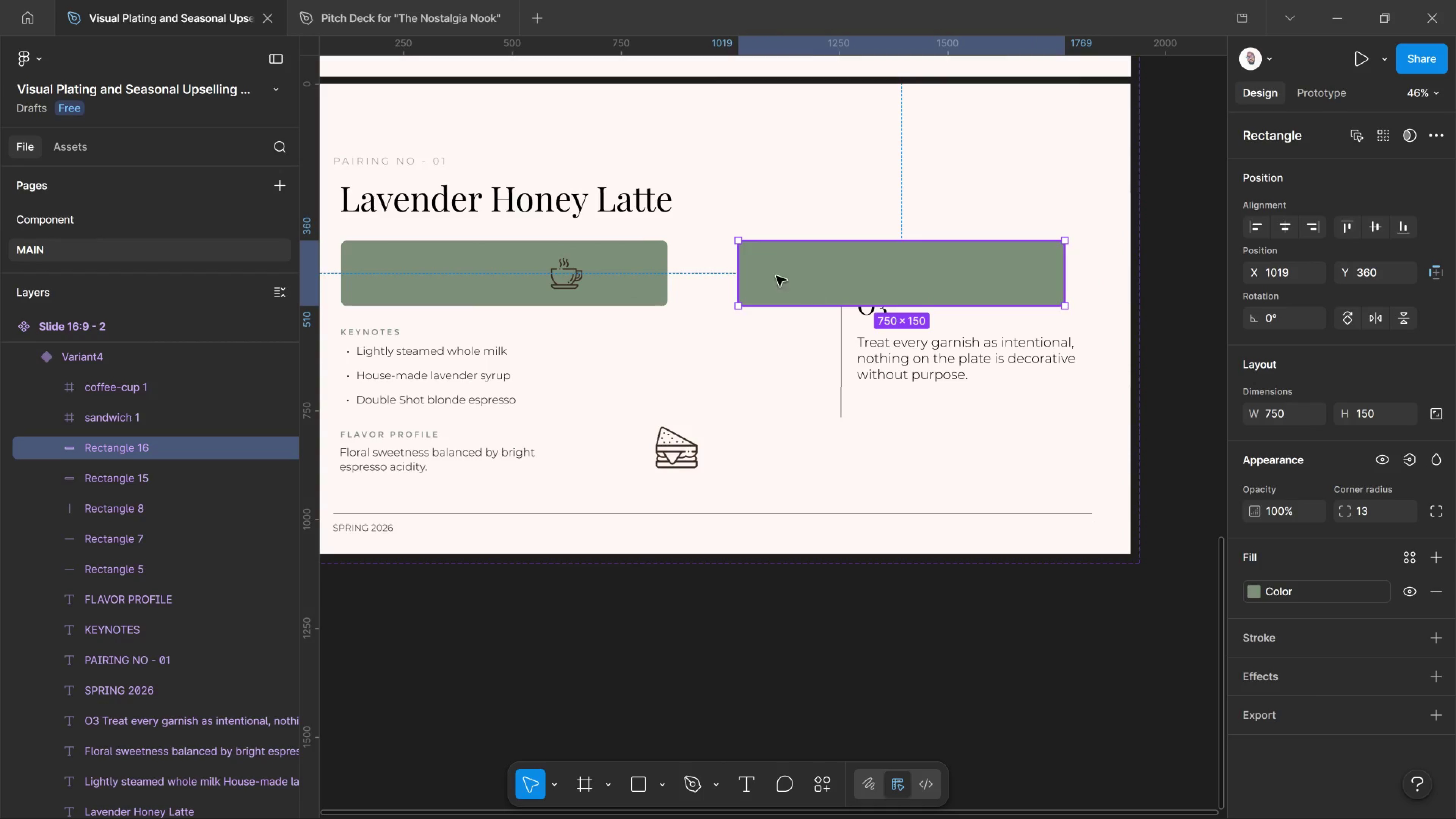 
hold_key(key=Space, duration=1.08)
 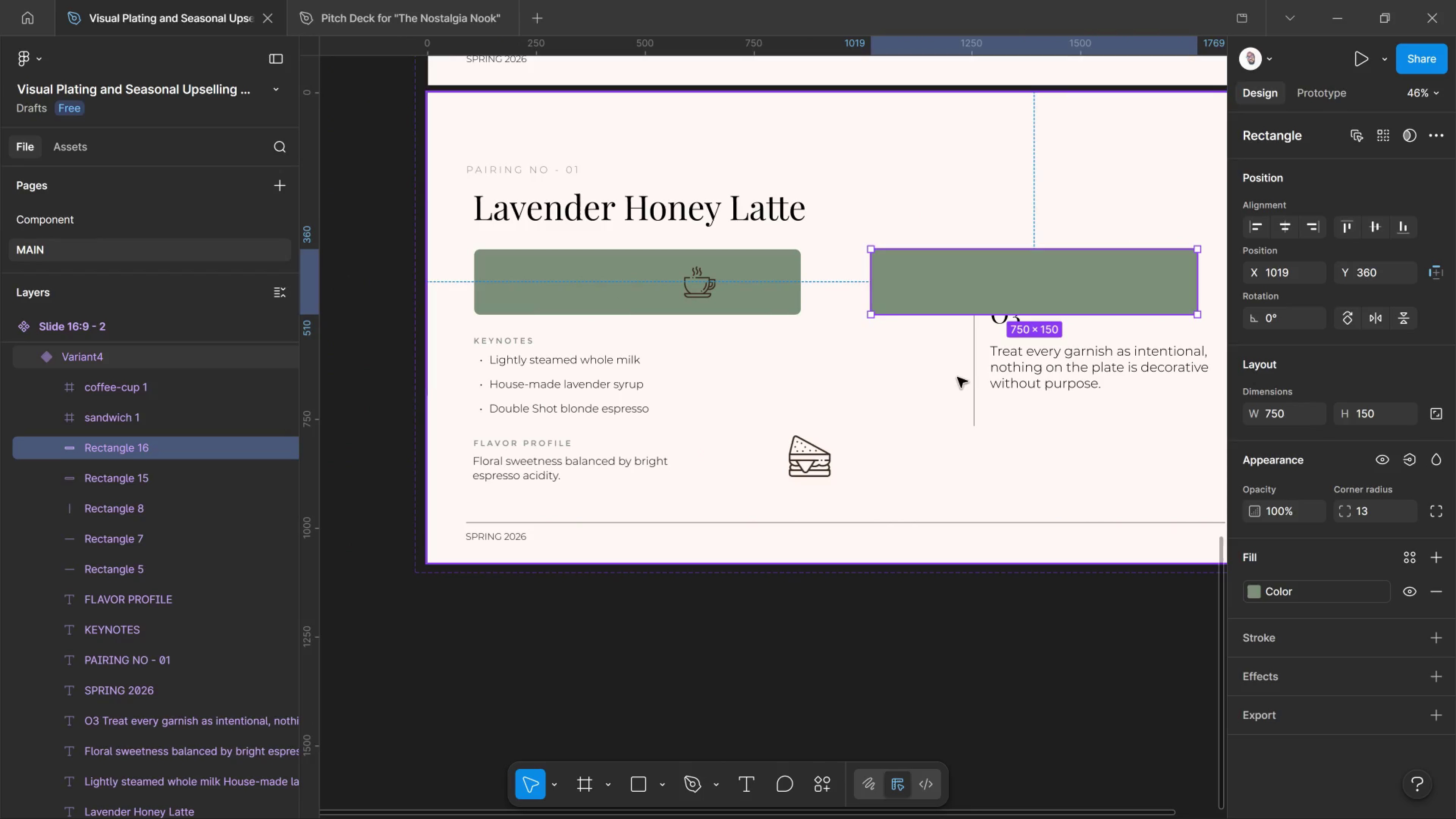 
left_click_drag(start_coordinate=[722, 264], to_coordinate=[855, 272])
 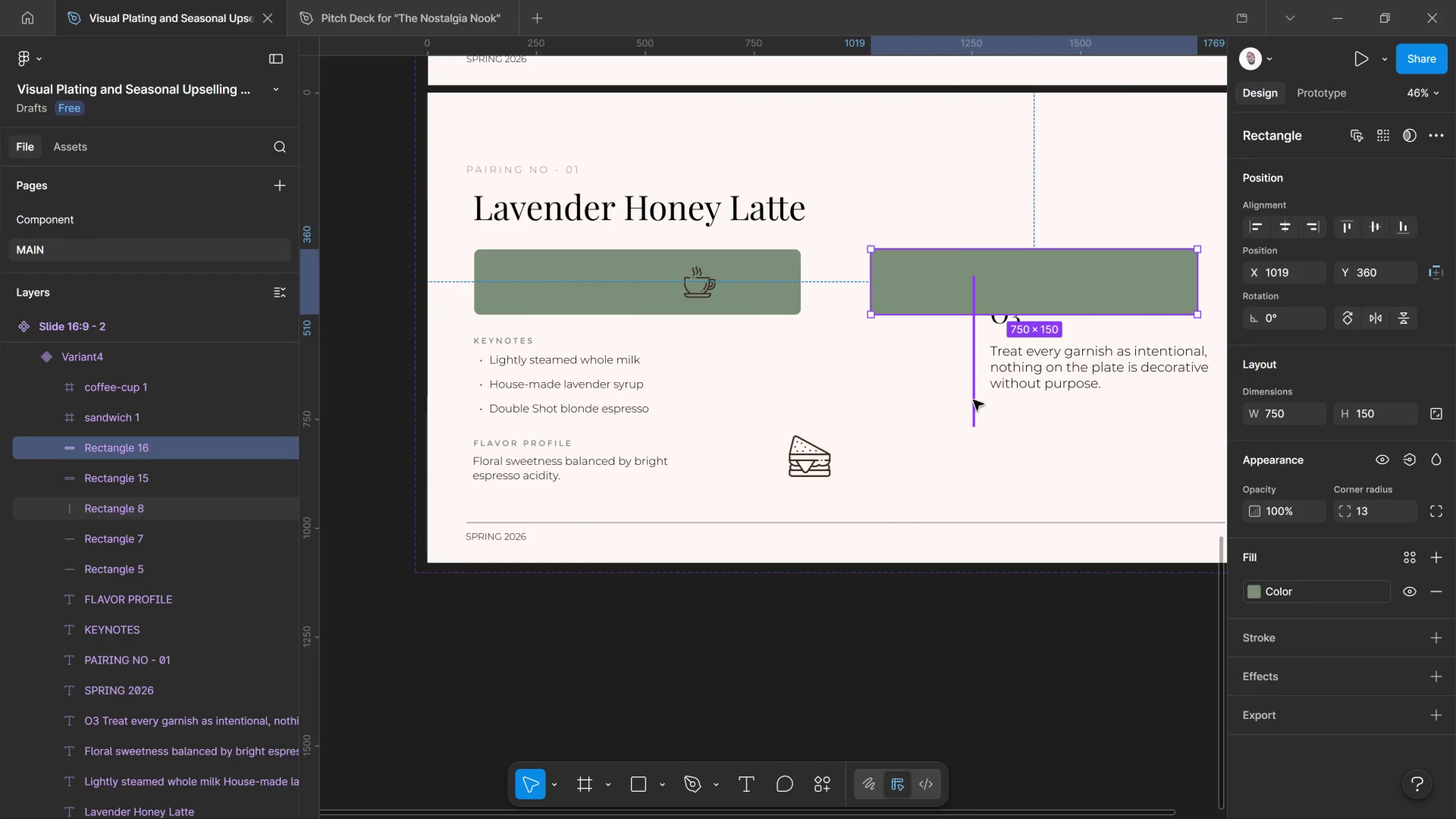 
left_click_drag(start_coordinate=[973, 400], to_coordinate=[837, 373])
 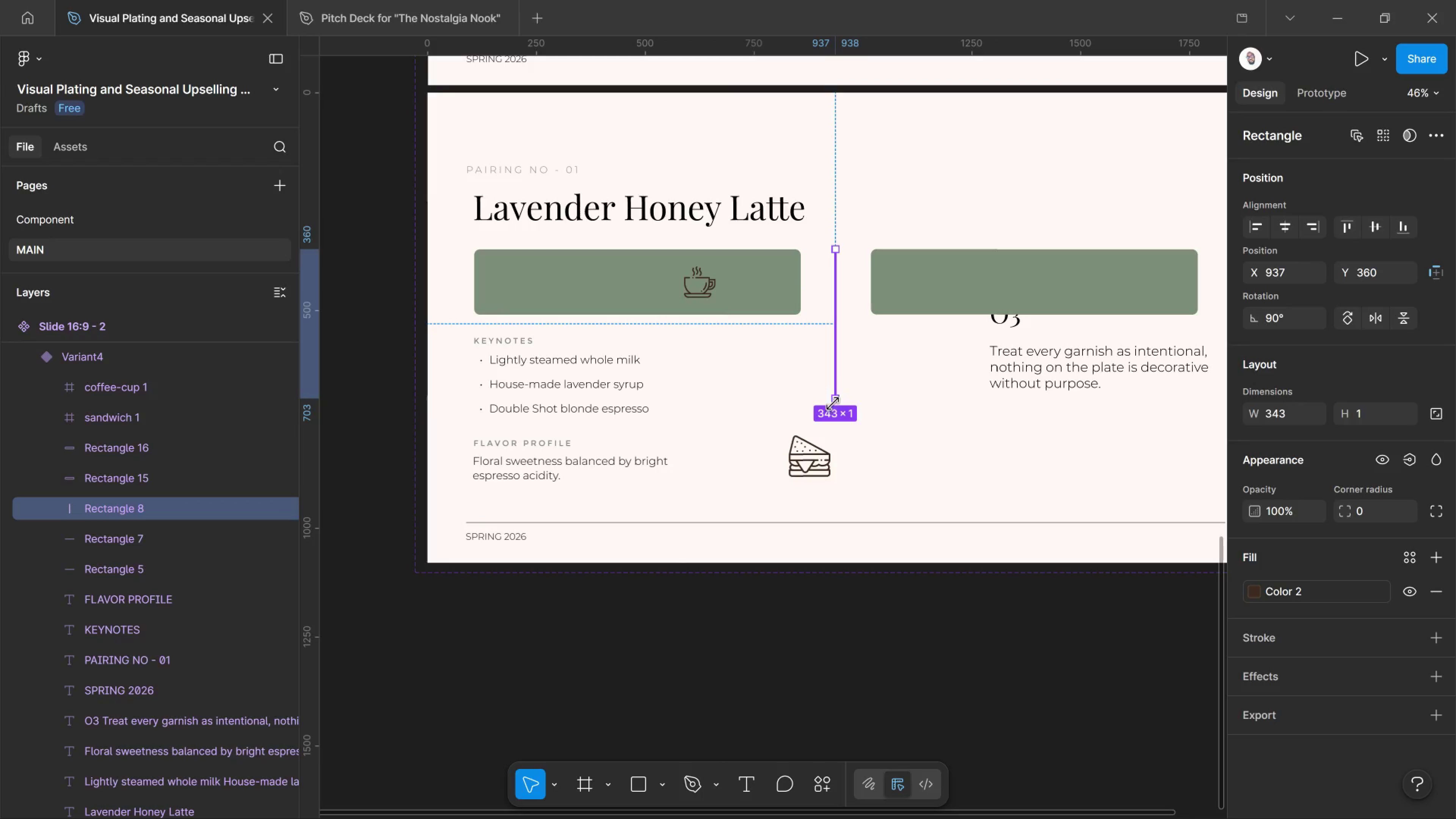 
wait(5.02)
 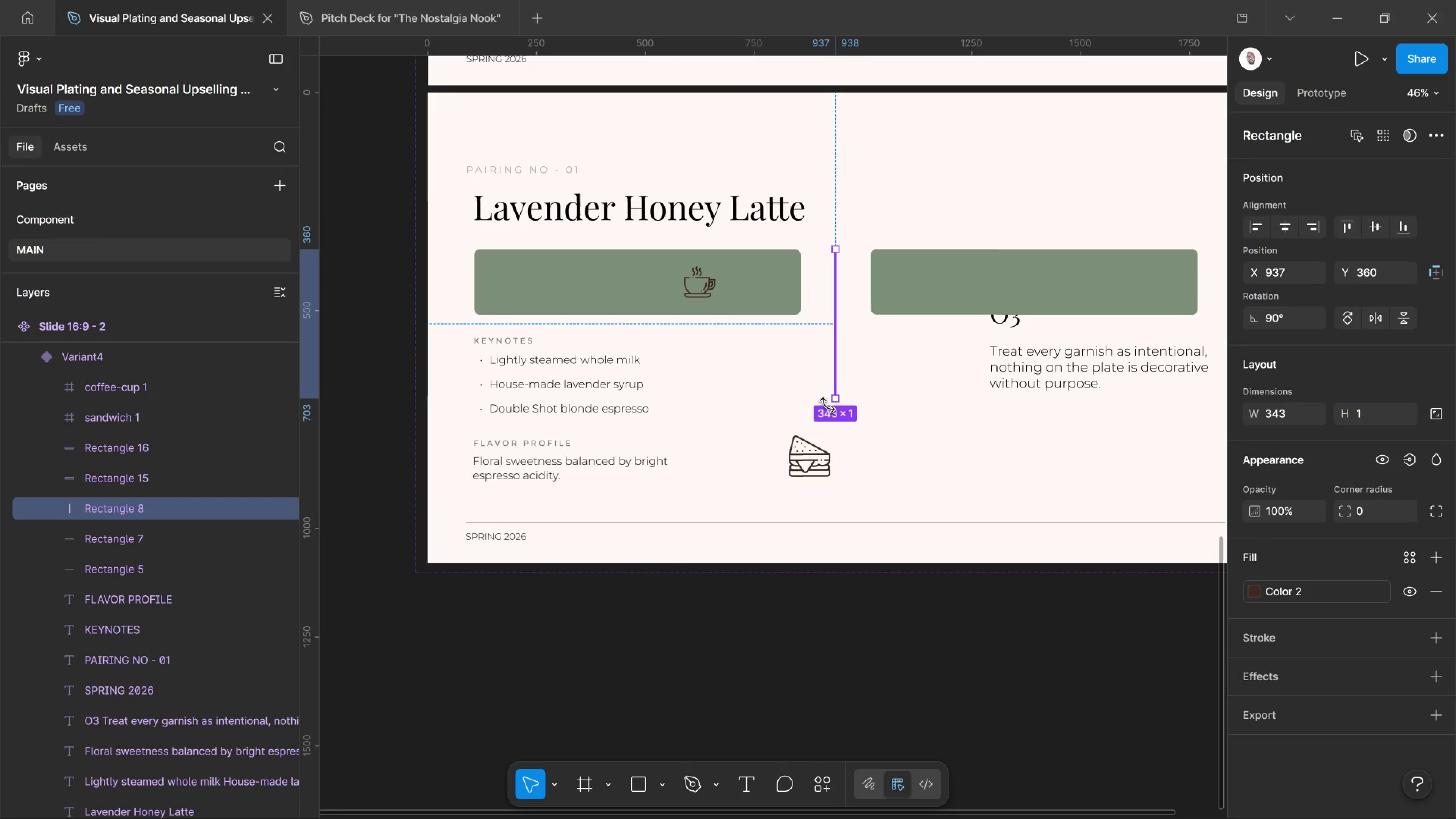 
hold_key(key=ControlLeft, duration=1.98)
scroll: coordinate [836, 442], scroll_direction: up, amount: 14.0
 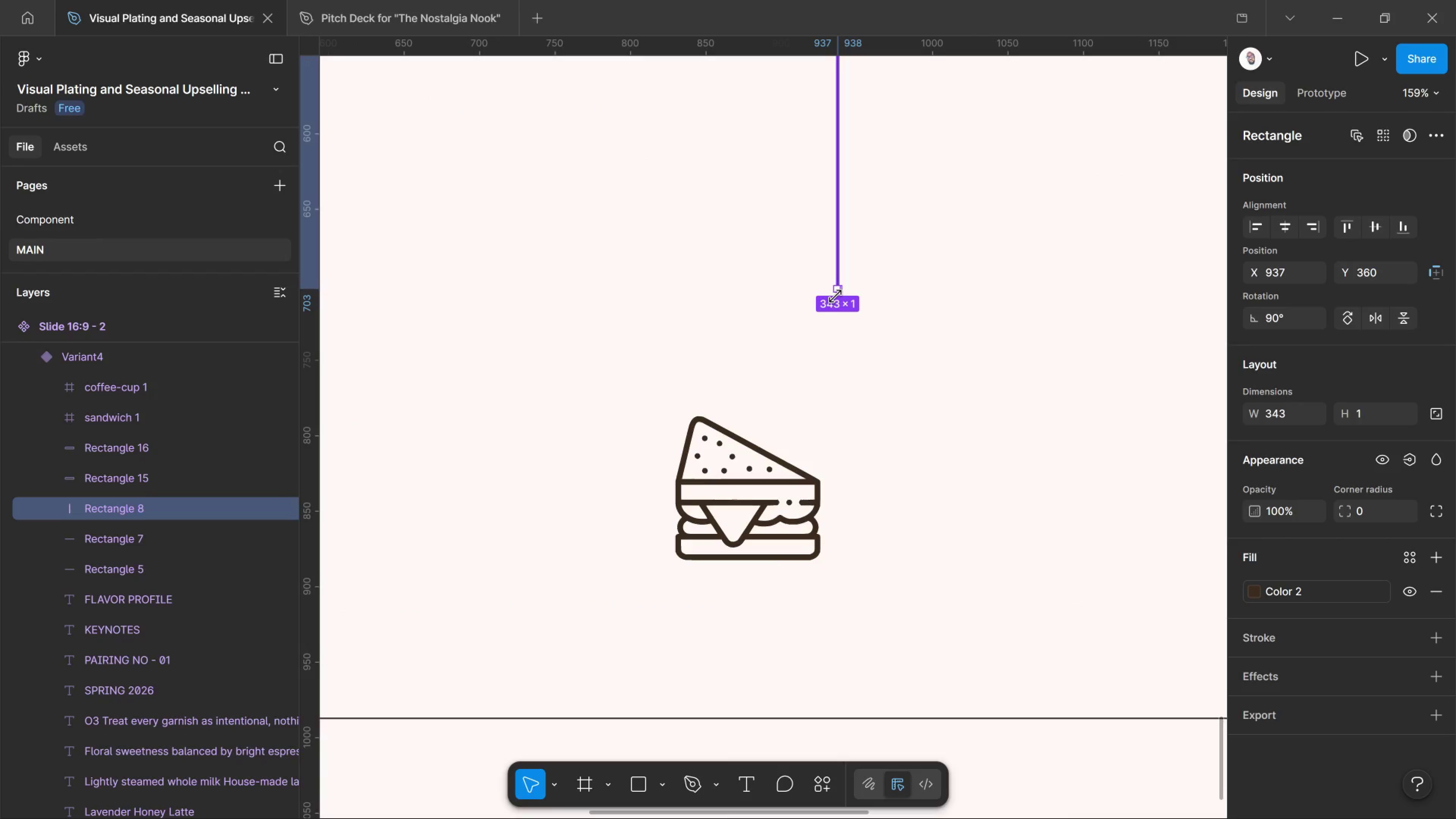 
hold_key(key=ControlLeft, duration=0.75)
scroll: coordinate [851, 381], scroll_direction: up, amount: 6.0
 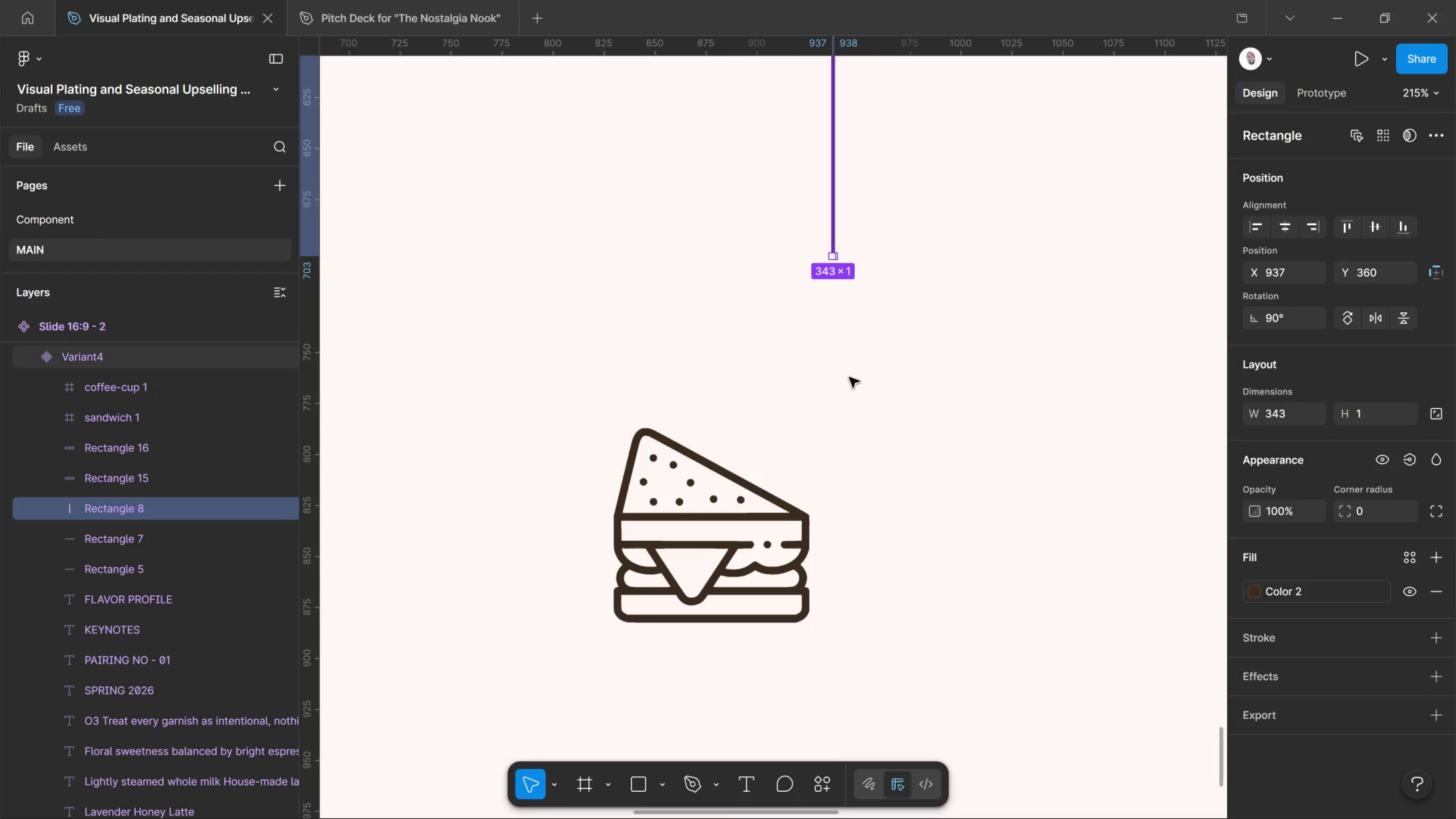 
scroll: coordinate [847, 373], scroll_direction: down, amount: 4.0
 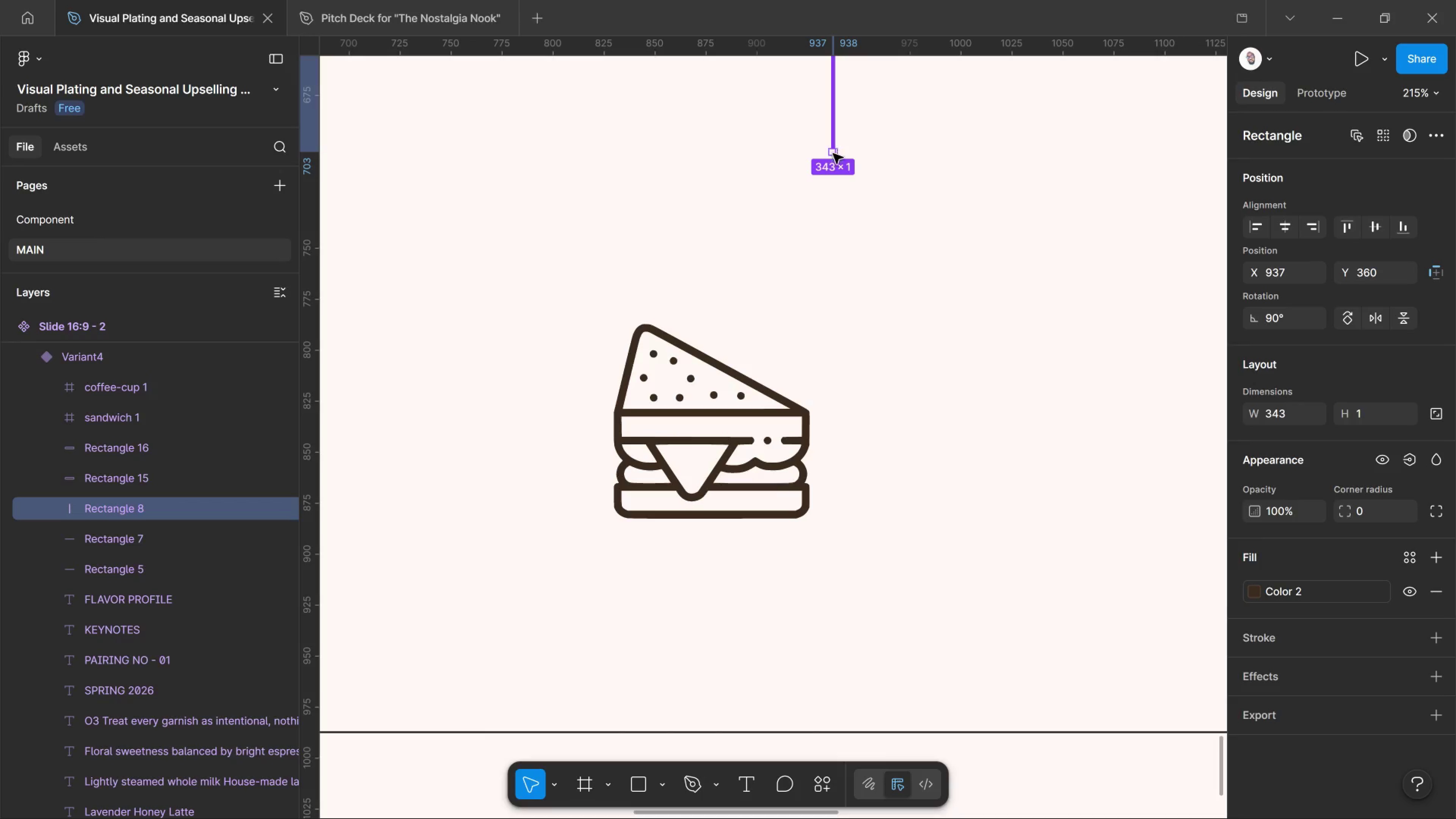 
left_click_drag(start_coordinate=[835, 155], to_coordinate=[834, 607])
 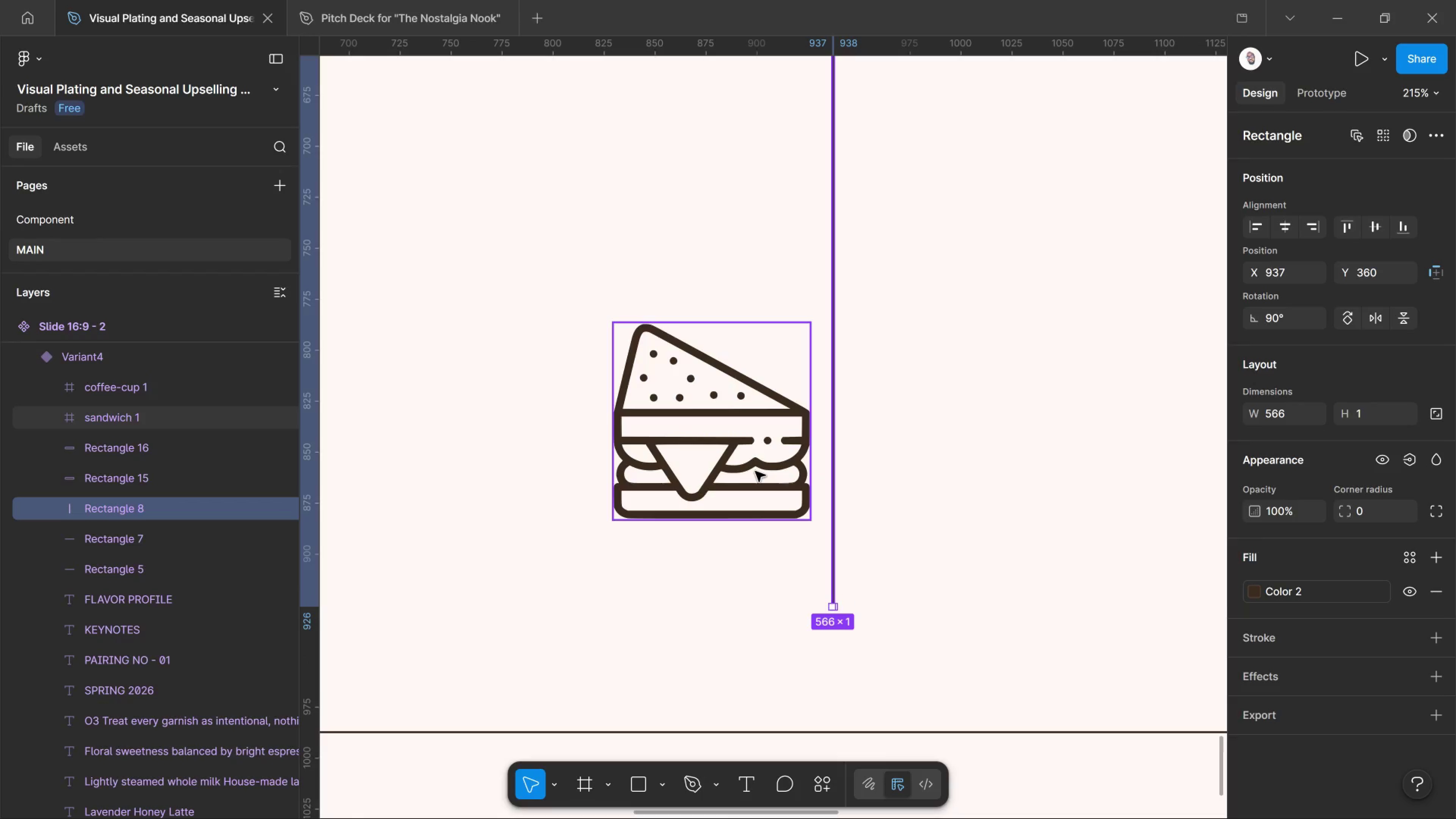 
hold_key(key=AltLeft, duration=0.51)
hold_key(key=ControlLeft, duration=1.21)
scroll: coordinate [783, 324], scroll_direction: down, amount: 20.0
 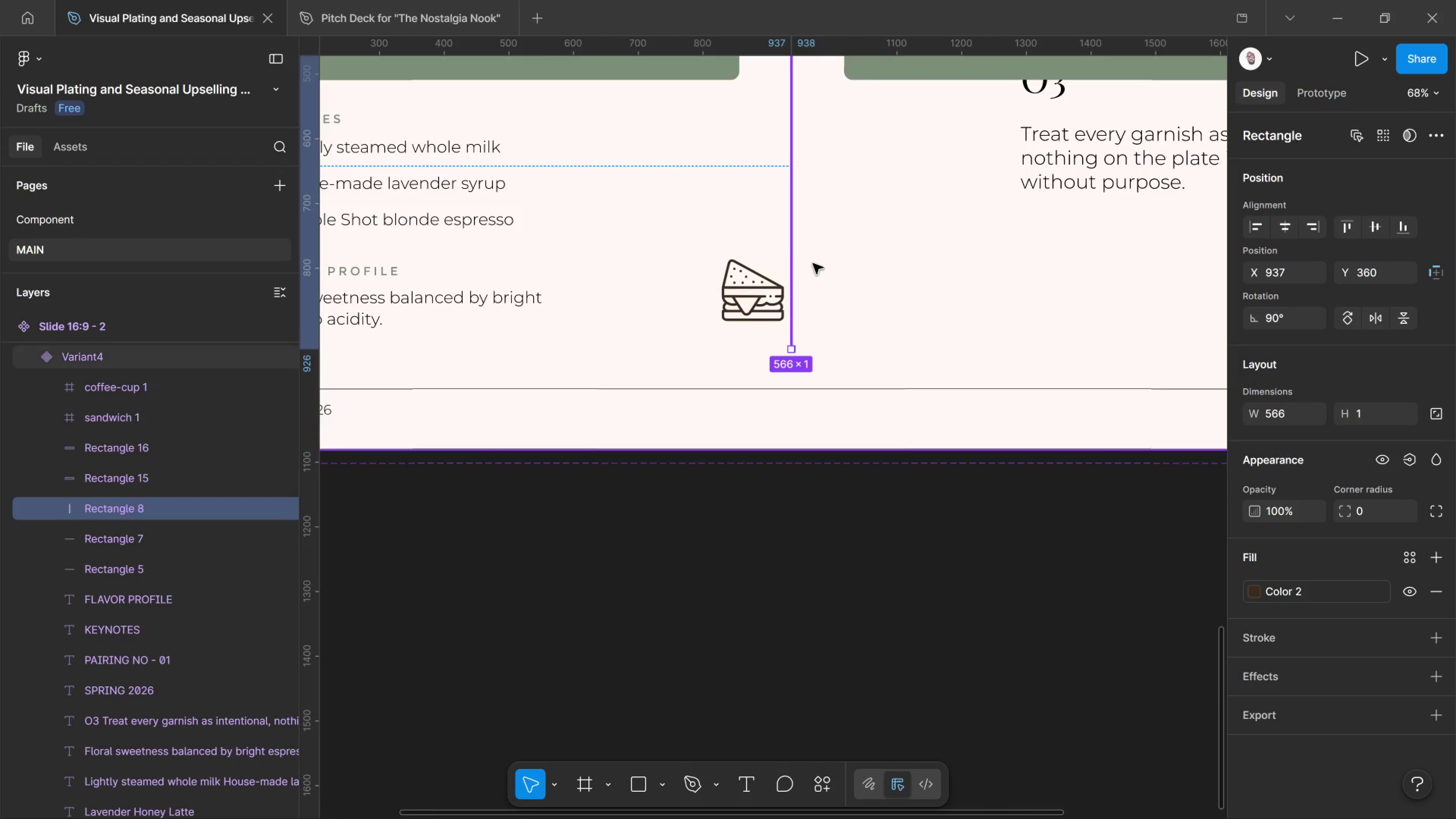 
left_click([813, 264])
 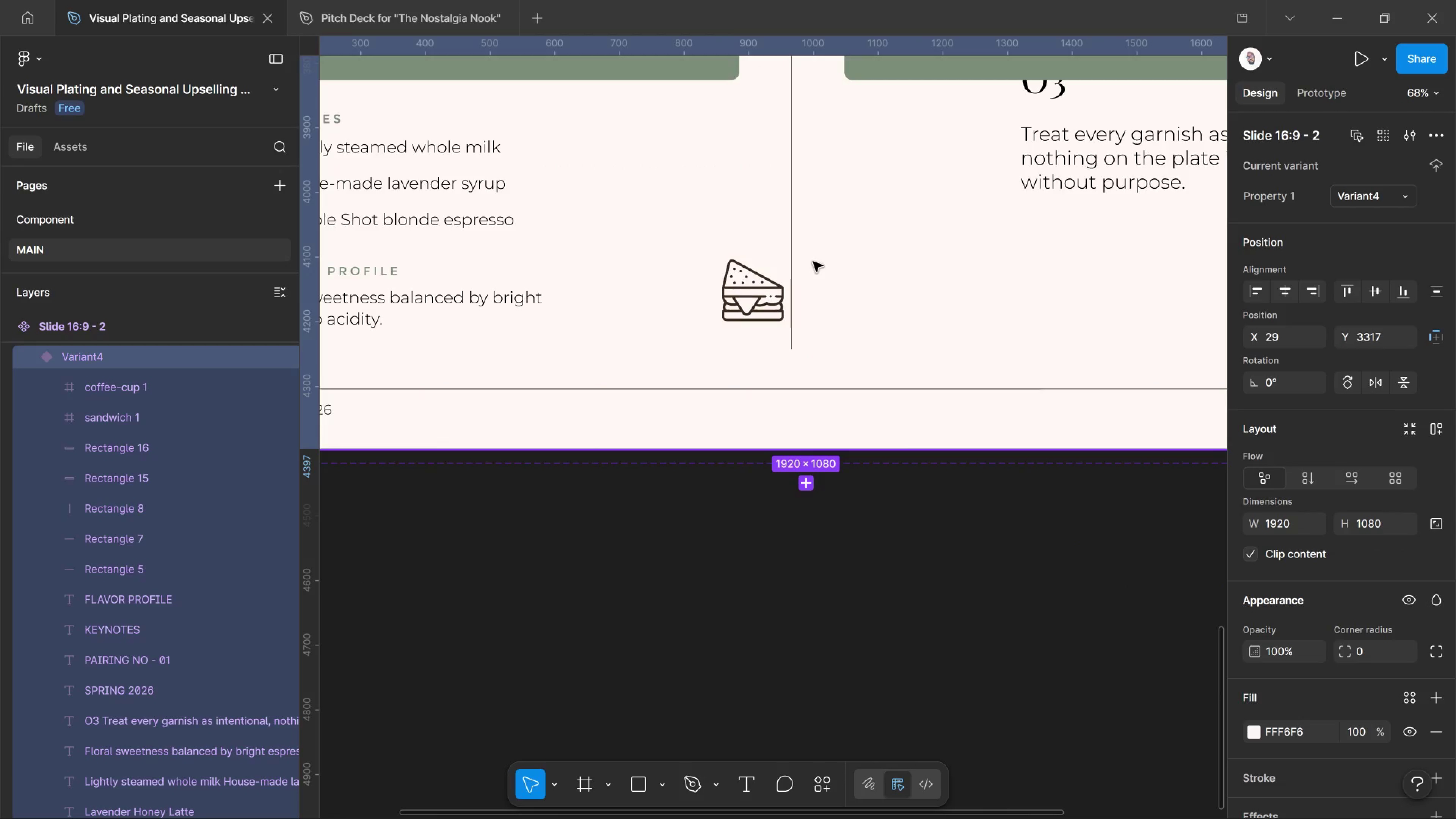 
scroll: coordinate [815, 265], scroll_direction: up, amount: 8.0
 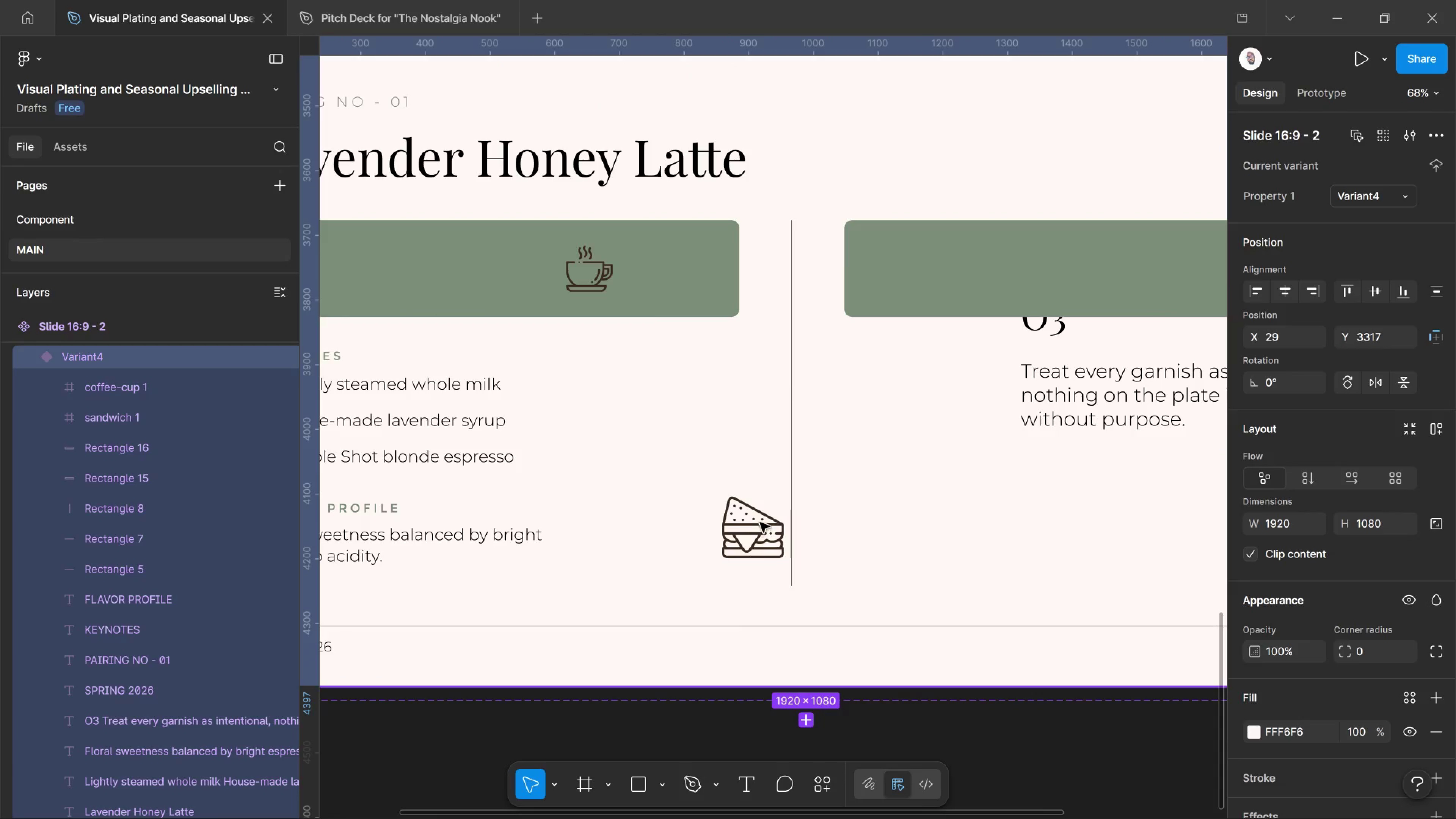 
left_click([760, 522])
 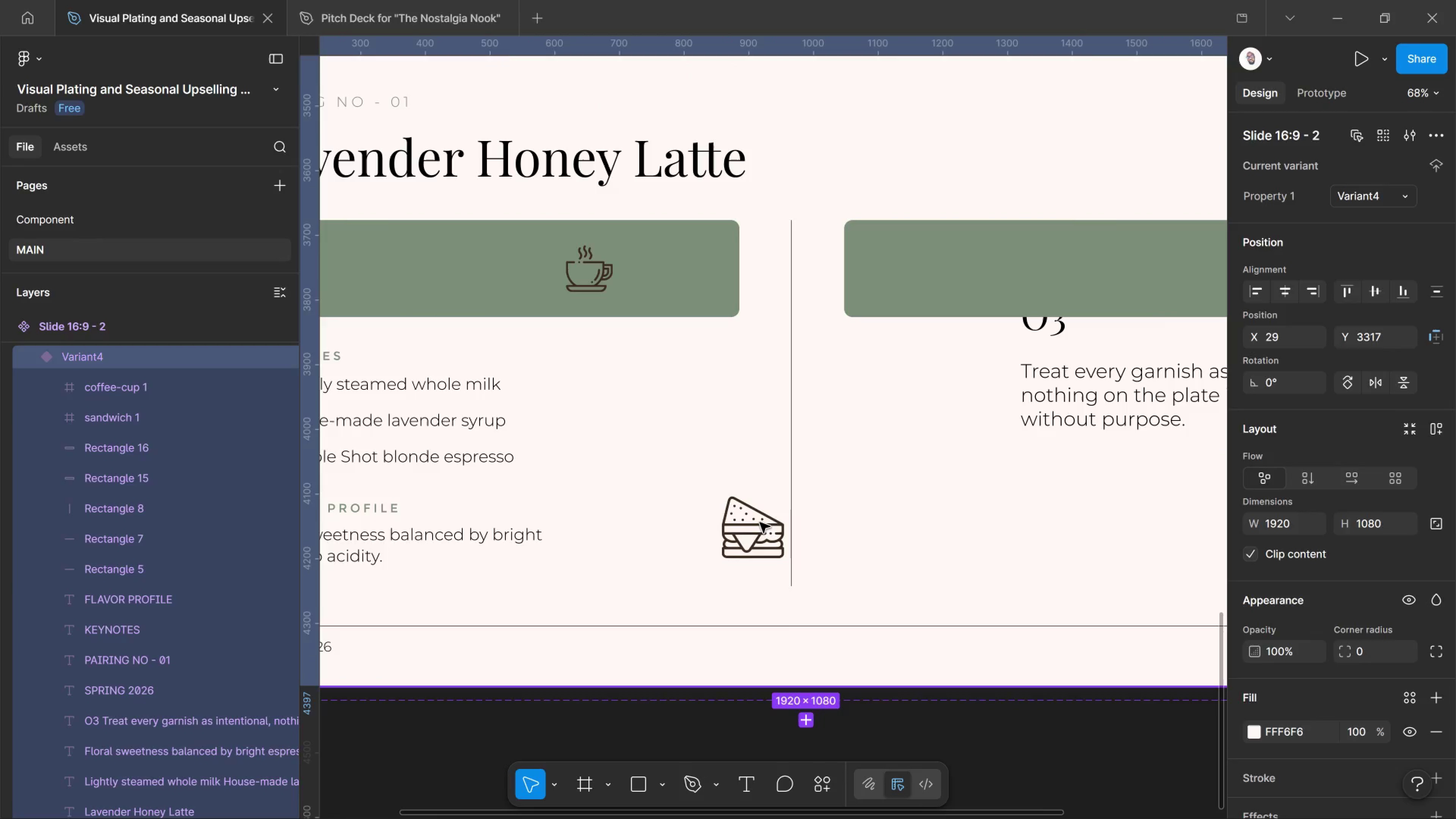 
left_click([760, 522])
 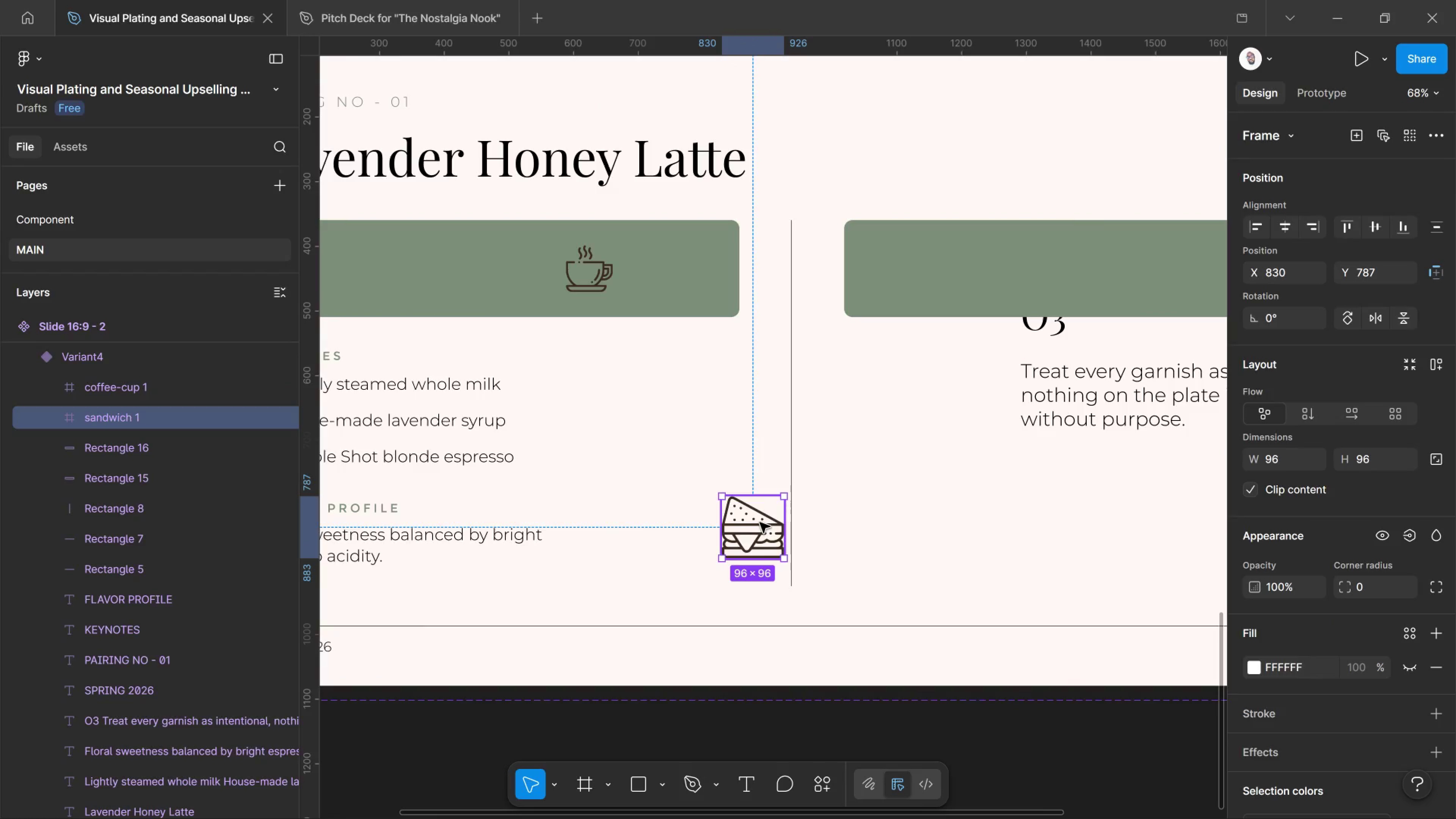 
left_click_drag(start_coordinate=[760, 522], to_coordinate=[1097, 258])
 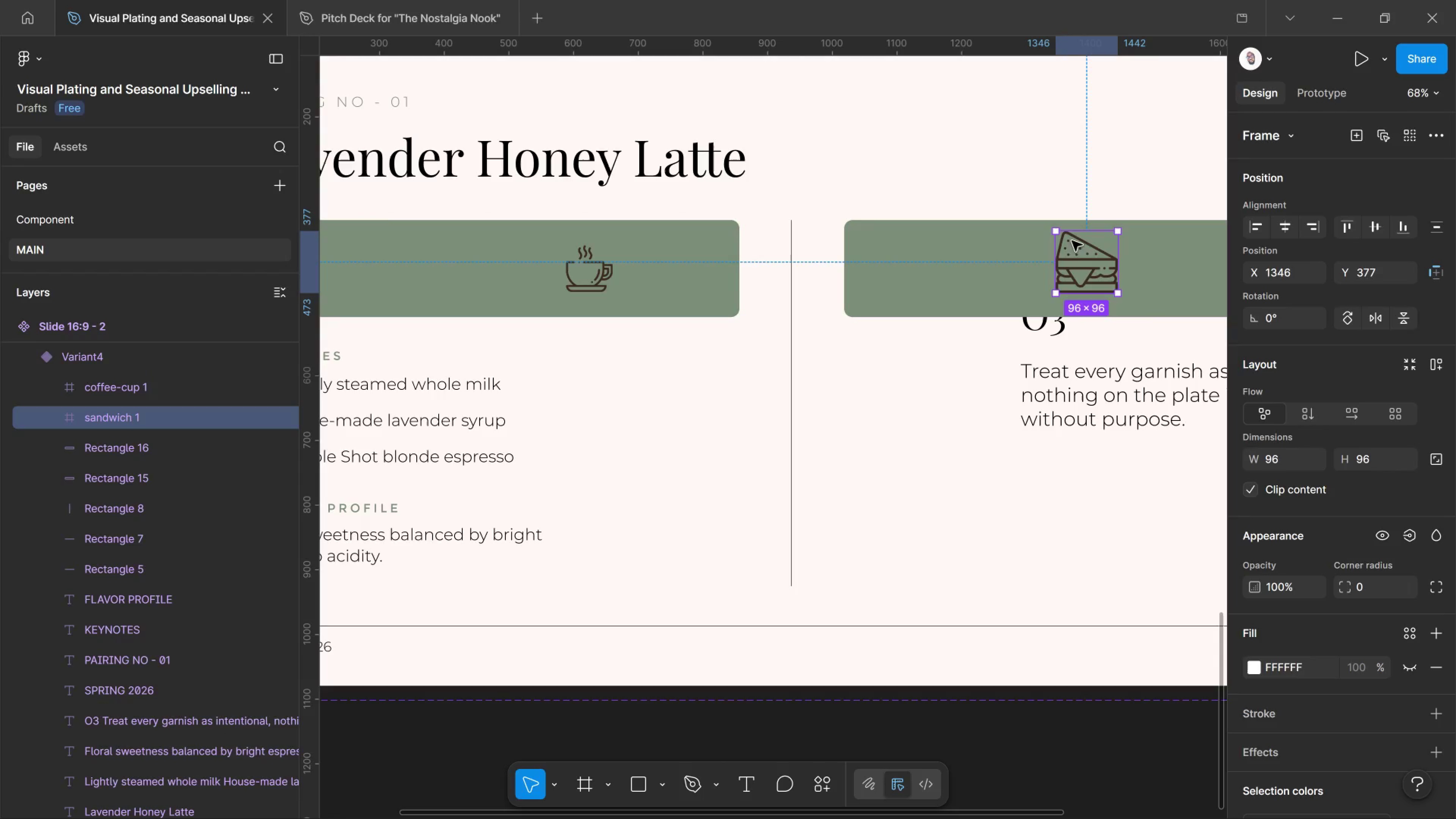 
left_click_drag(start_coordinate=[1085, 232], to_coordinate=[1081, 236])
 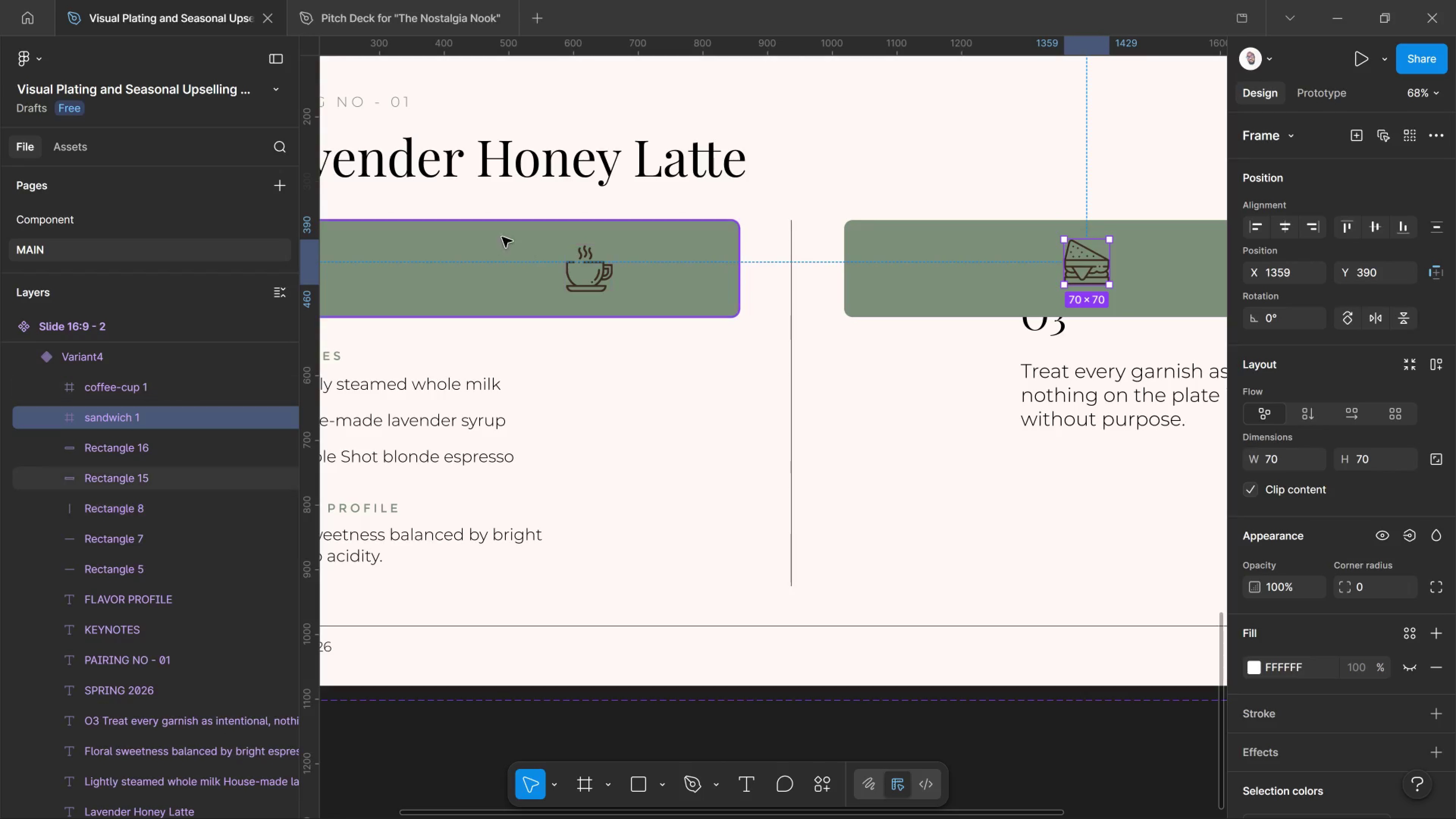 
hold_key(key=AltLeft, duration=5.3)
 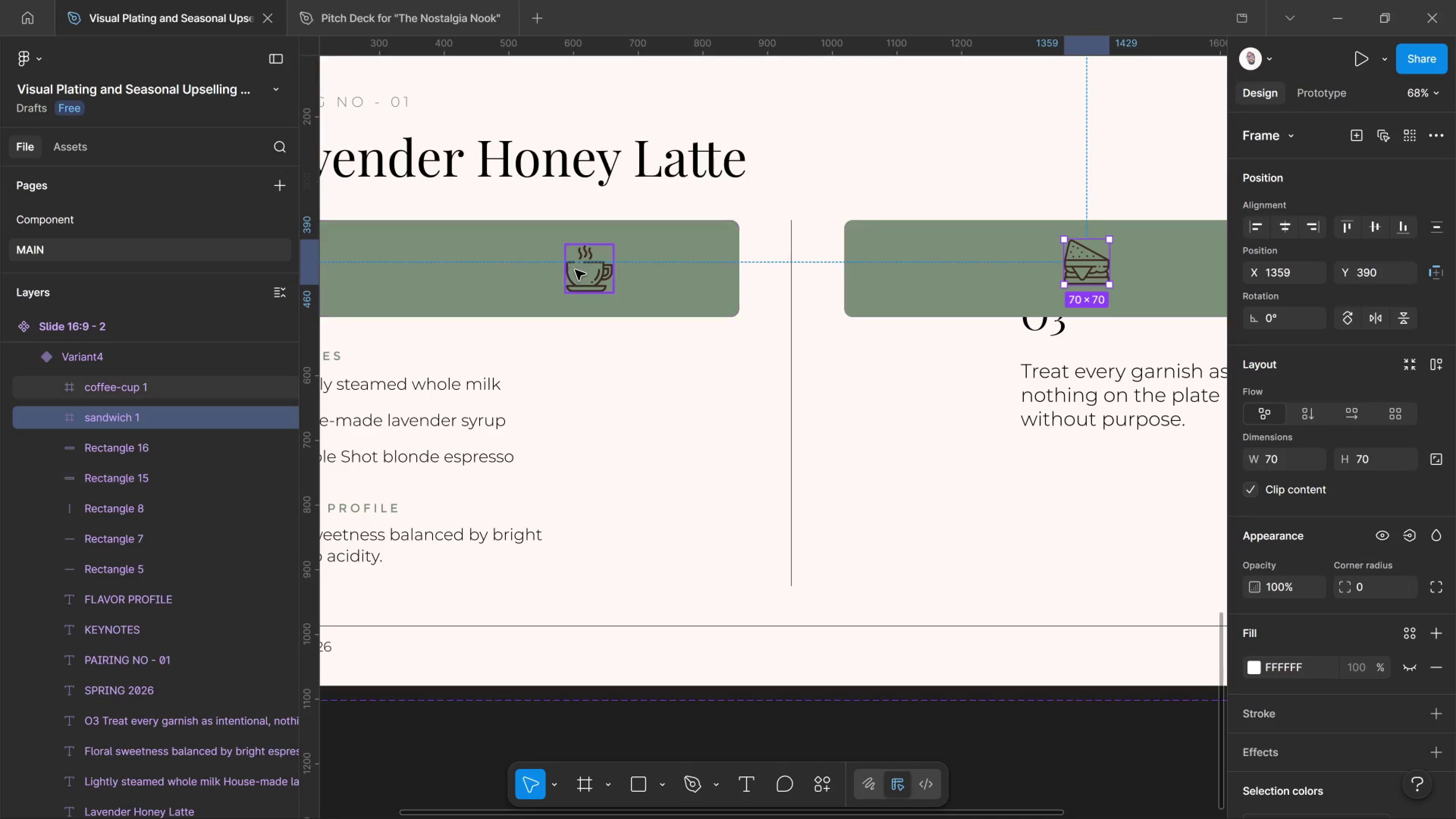 
hold_key(key=ShiftLeft, duration=4.34)
 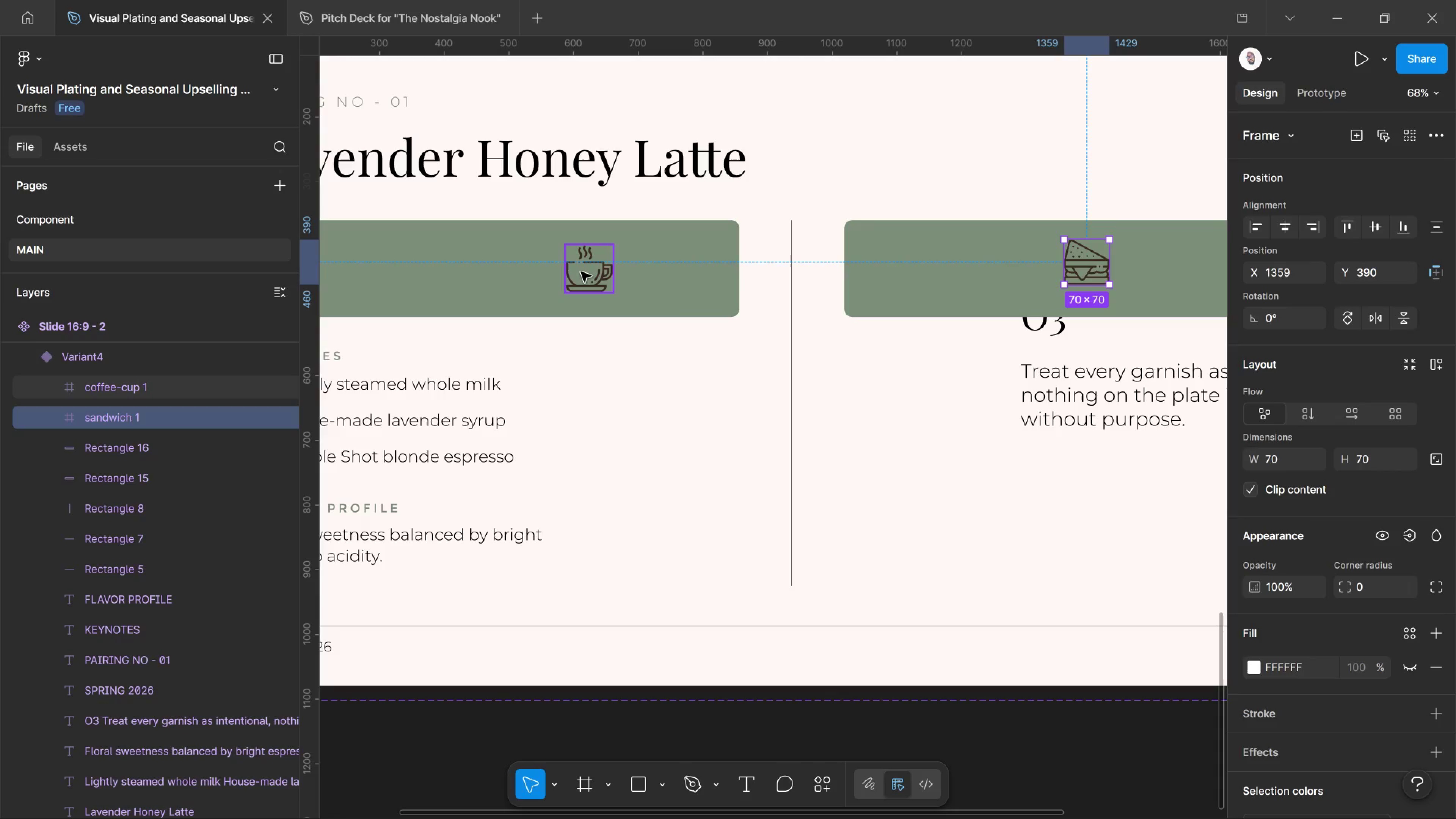 
left_click([581, 272])
 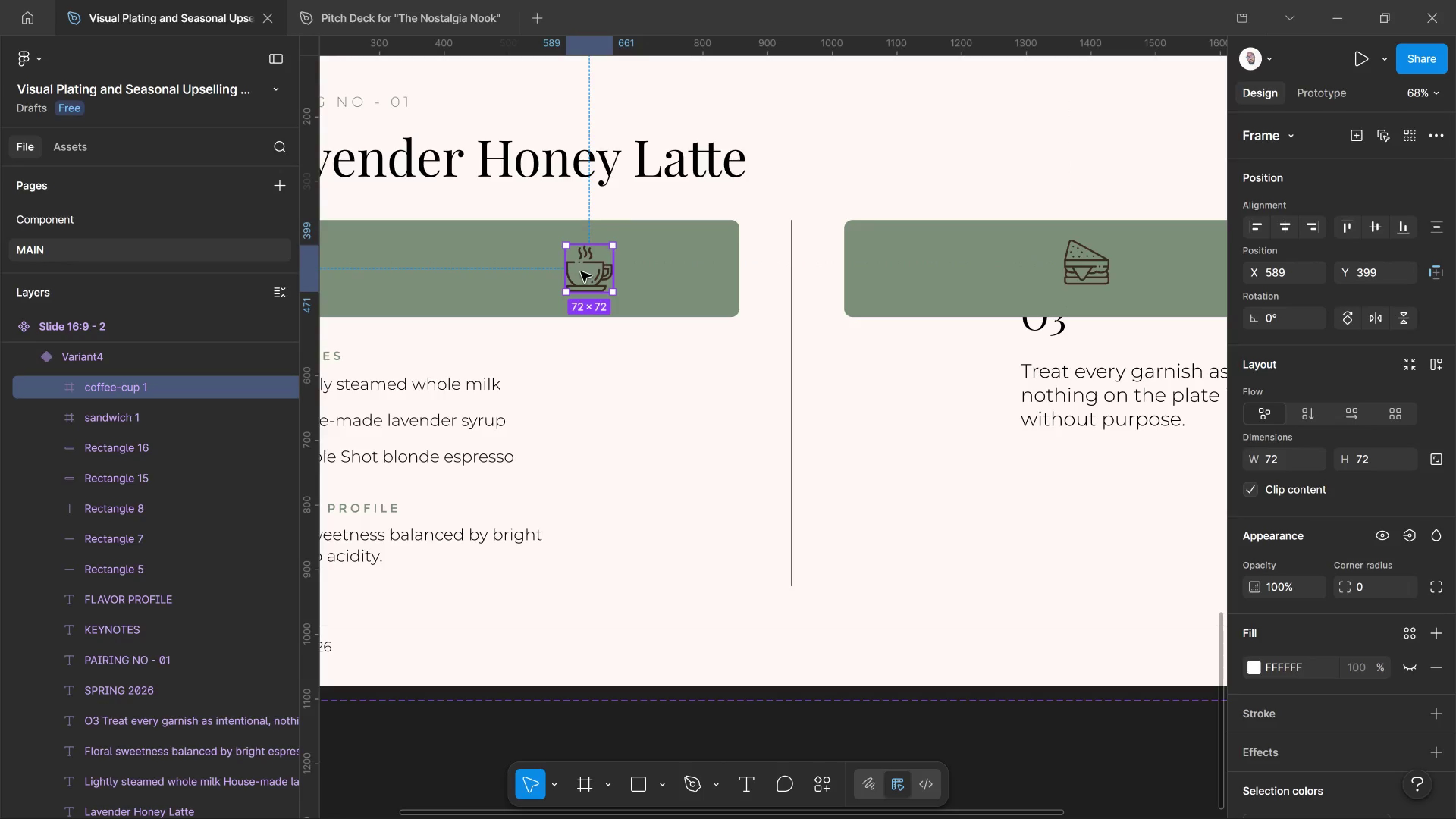 
hold_key(key=Space, duration=1.23)
 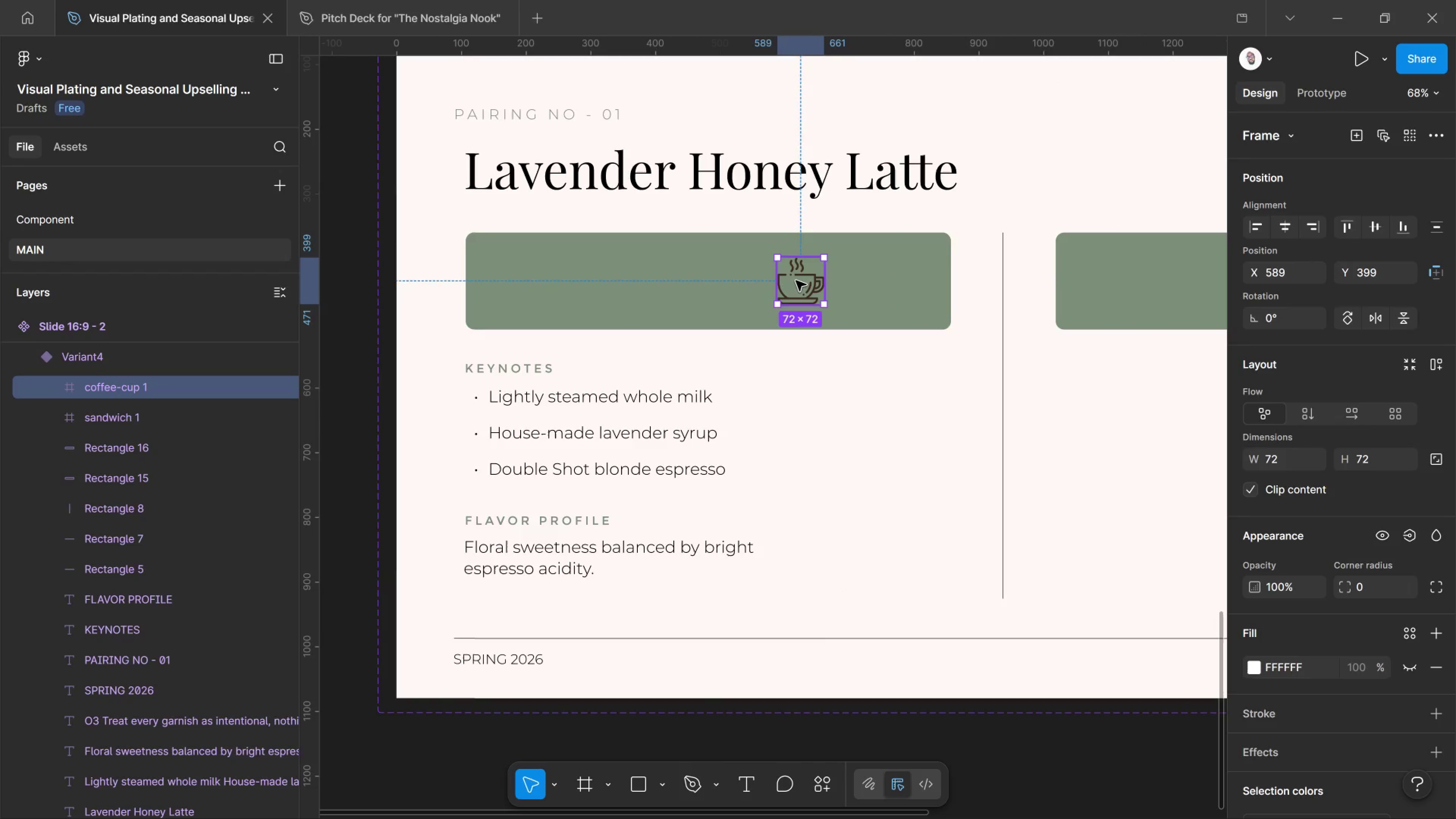 
left_click_drag(start_coordinate=[575, 263], to_coordinate=[786, 275])
 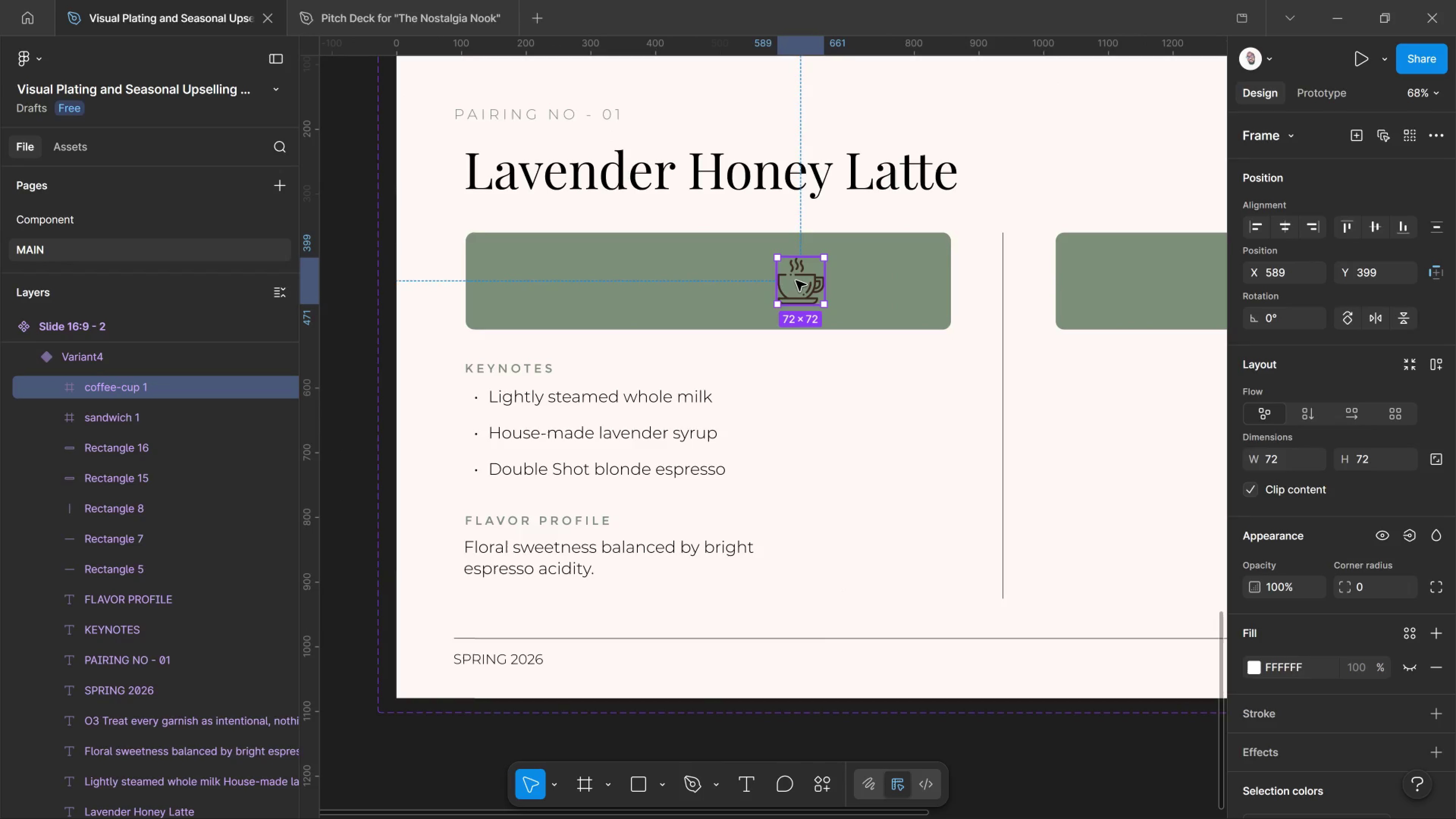 
left_click_drag(start_coordinate=[796, 281], to_coordinate=[711, 280])
 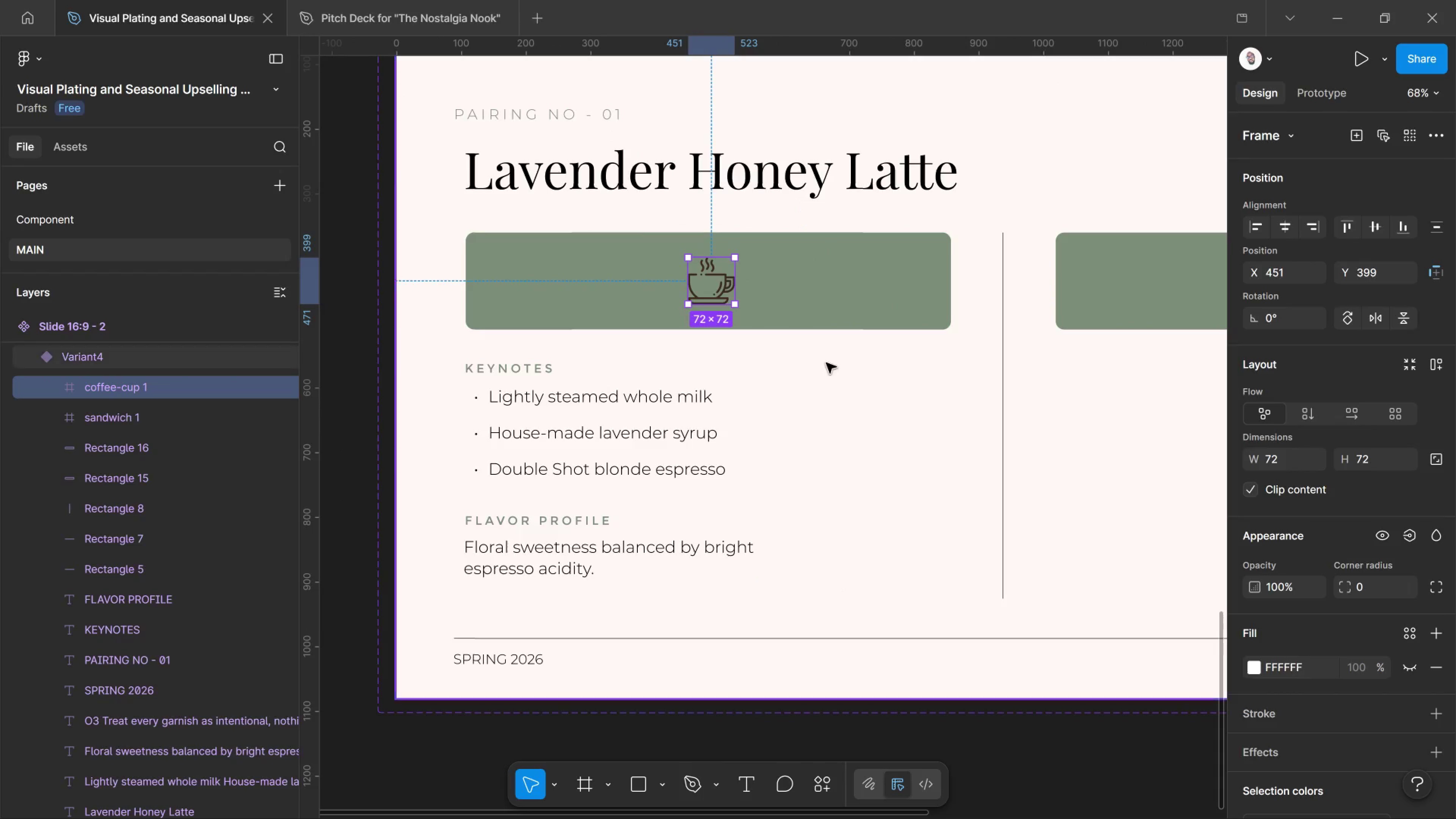 
hold_key(key=ControlLeft, duration=1.13)
scroll: coordinate [828, 370], scroll_direction: down, amount: 7.0
 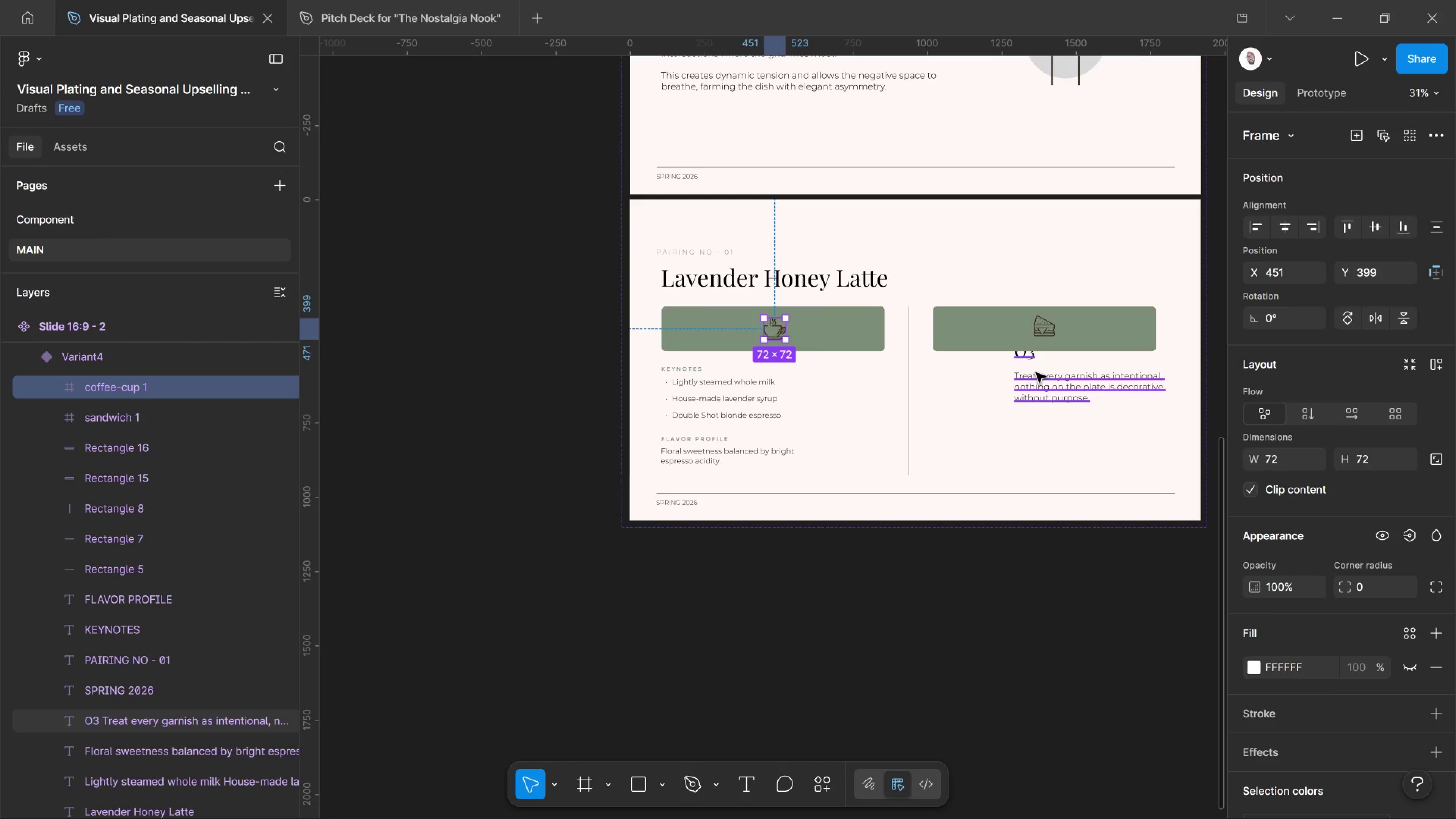 
hold_key(key=AltLeft, duration=0.68)
scroll: coordinate [895, 389], scroll_direction: up, amount: 2.0
 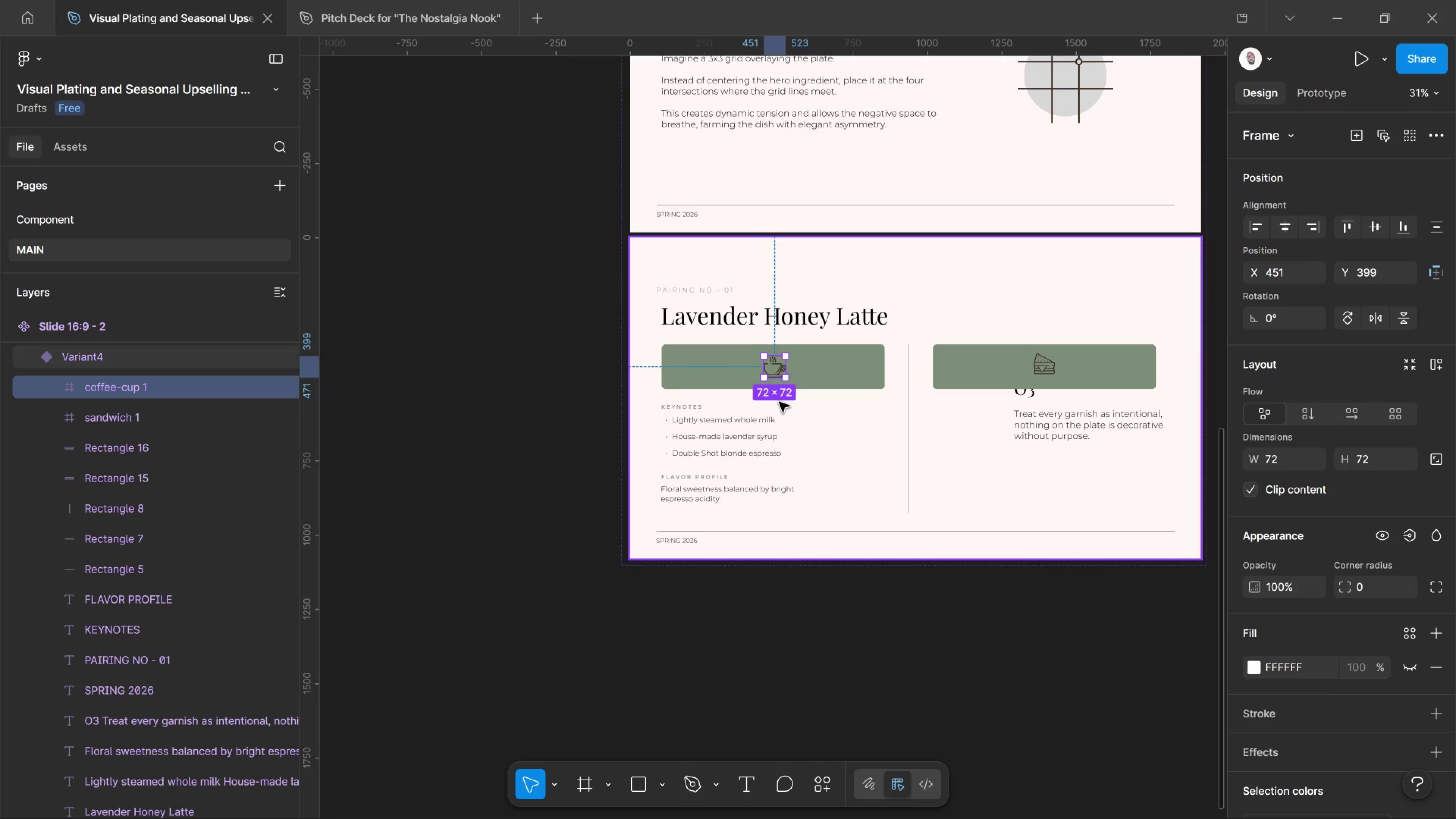 
hold_key(key=ControlLeft, duration=1.02)
scroll: coordinate [779, 402], scroll_direction: up, amount: 10.0
 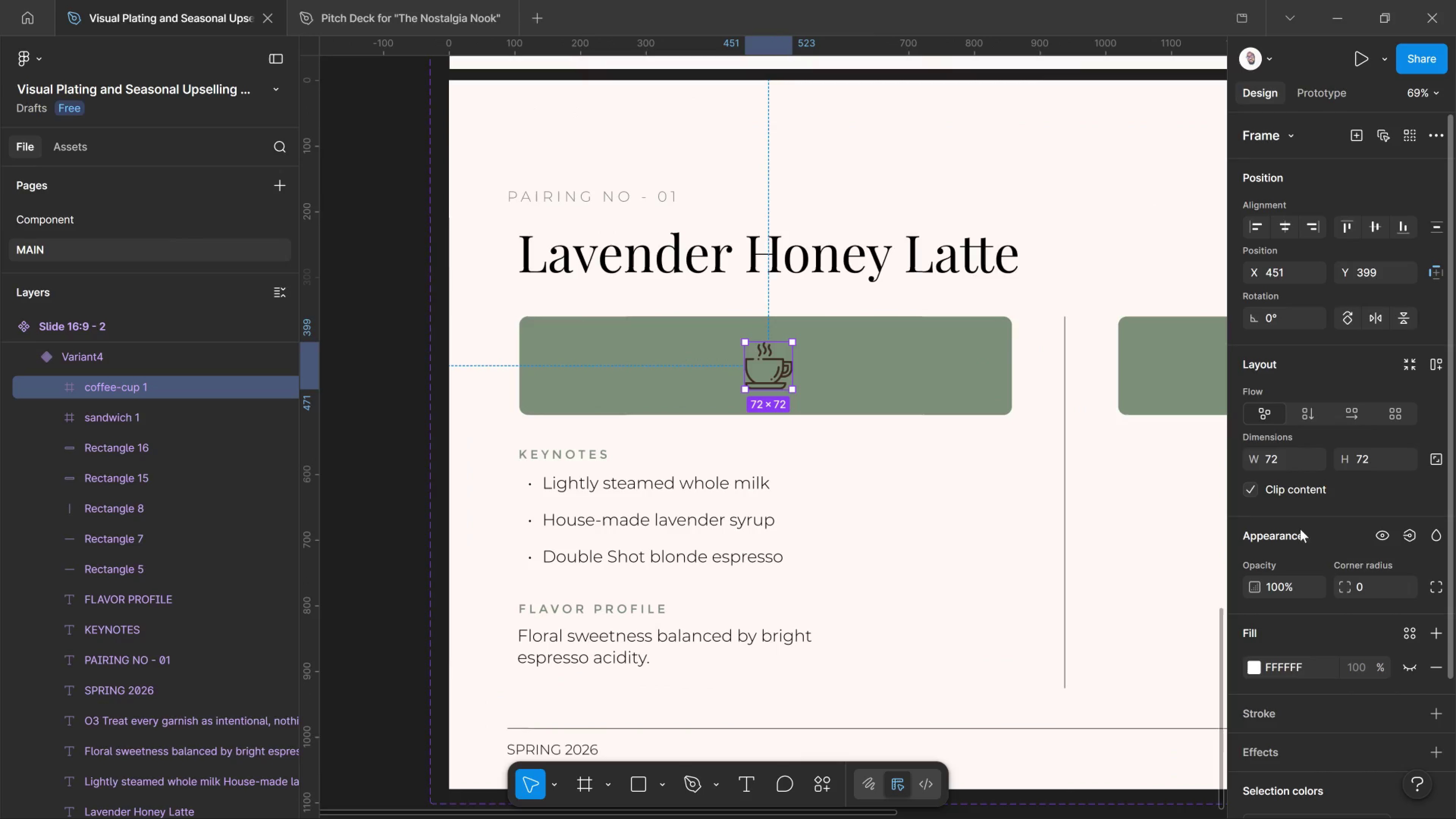 
scroll: coordinate [1268, 715], scroll_direction: down, amount: 8.0
 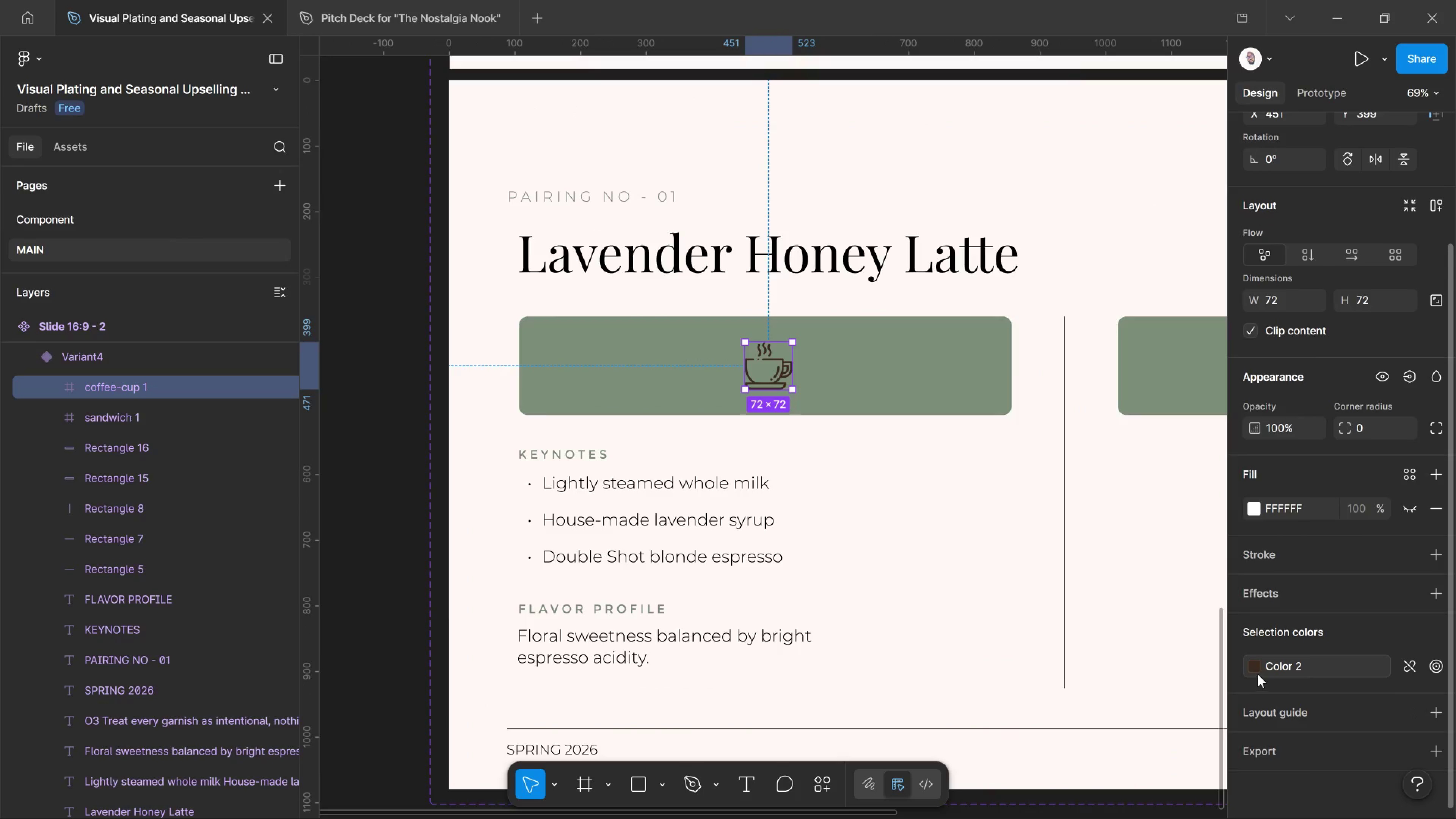 
left_click_drag(start_coordinate=[1256, 672], to_coordinate=[1260, 676])
 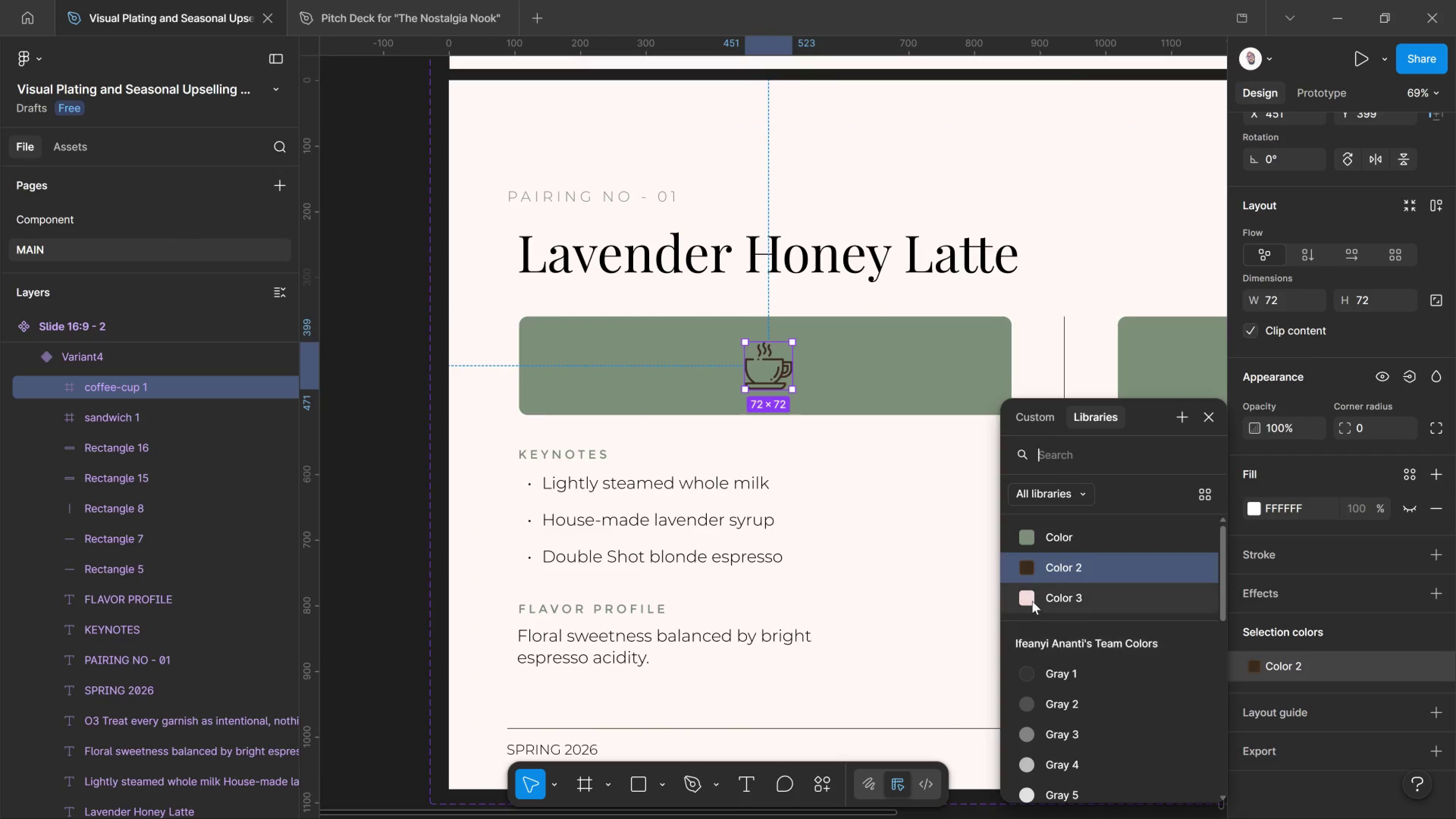 
left_click([1030, 599])
 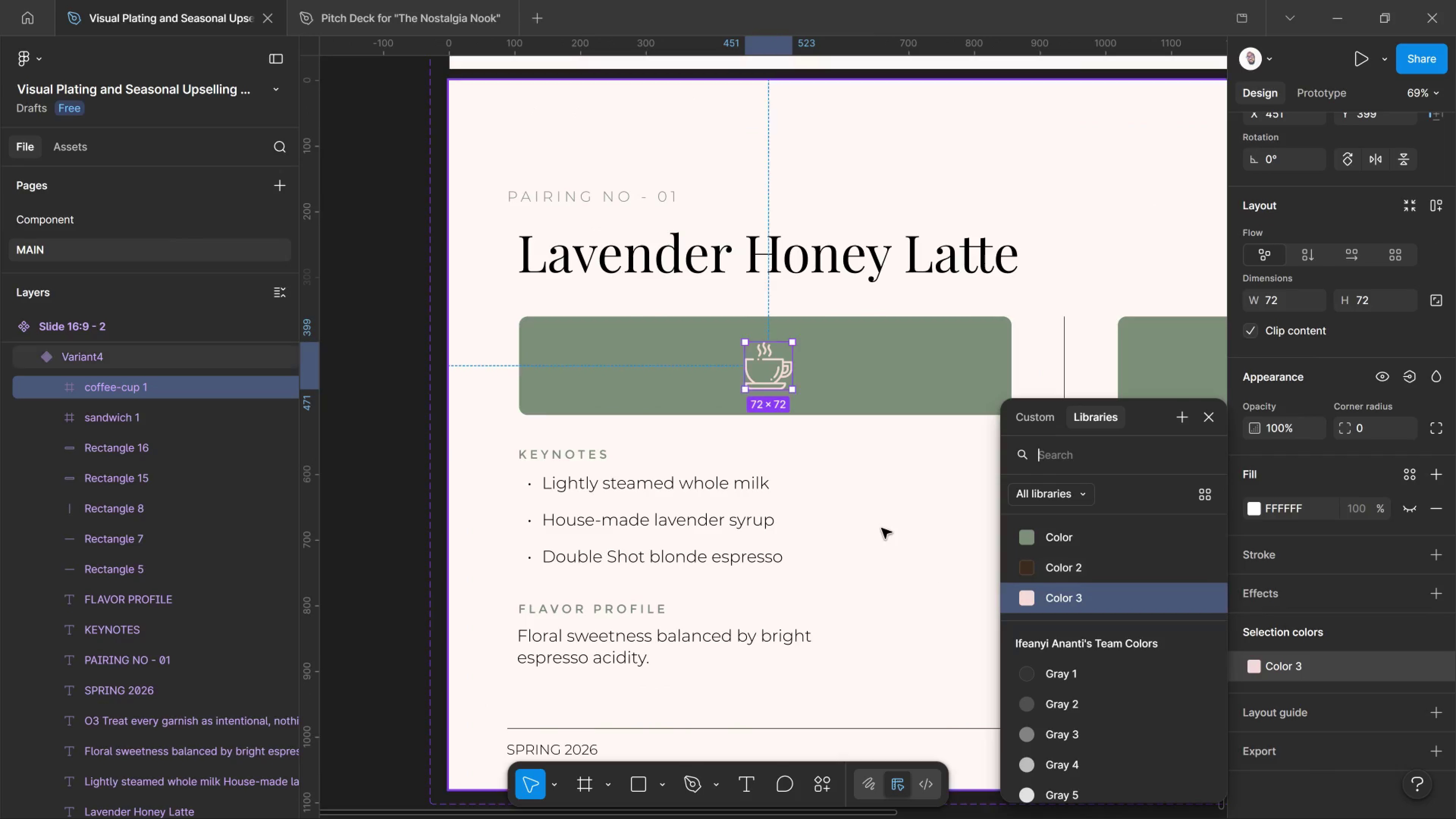 
left_click([878, 526])
 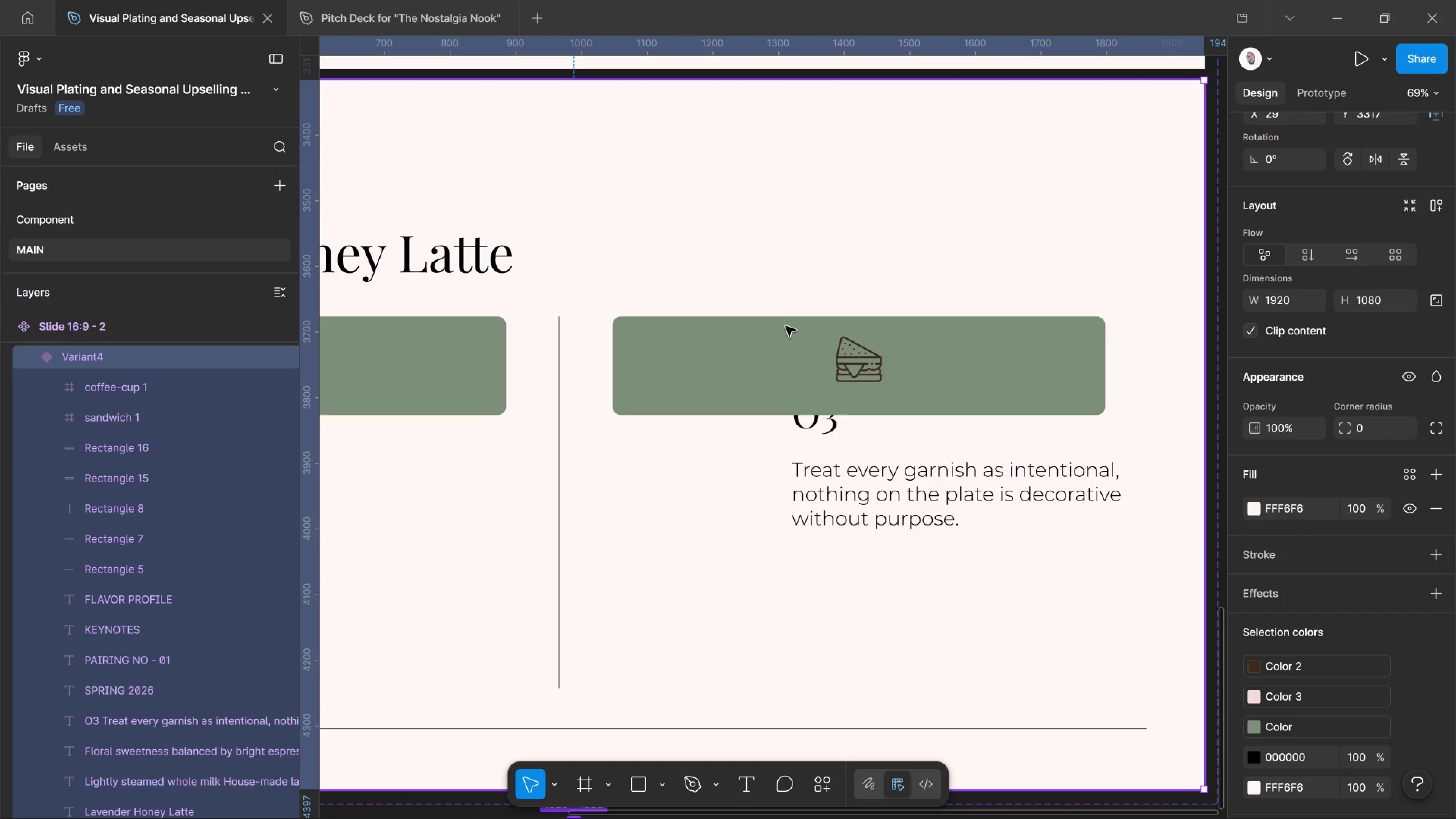 
left_click([880, 362])
 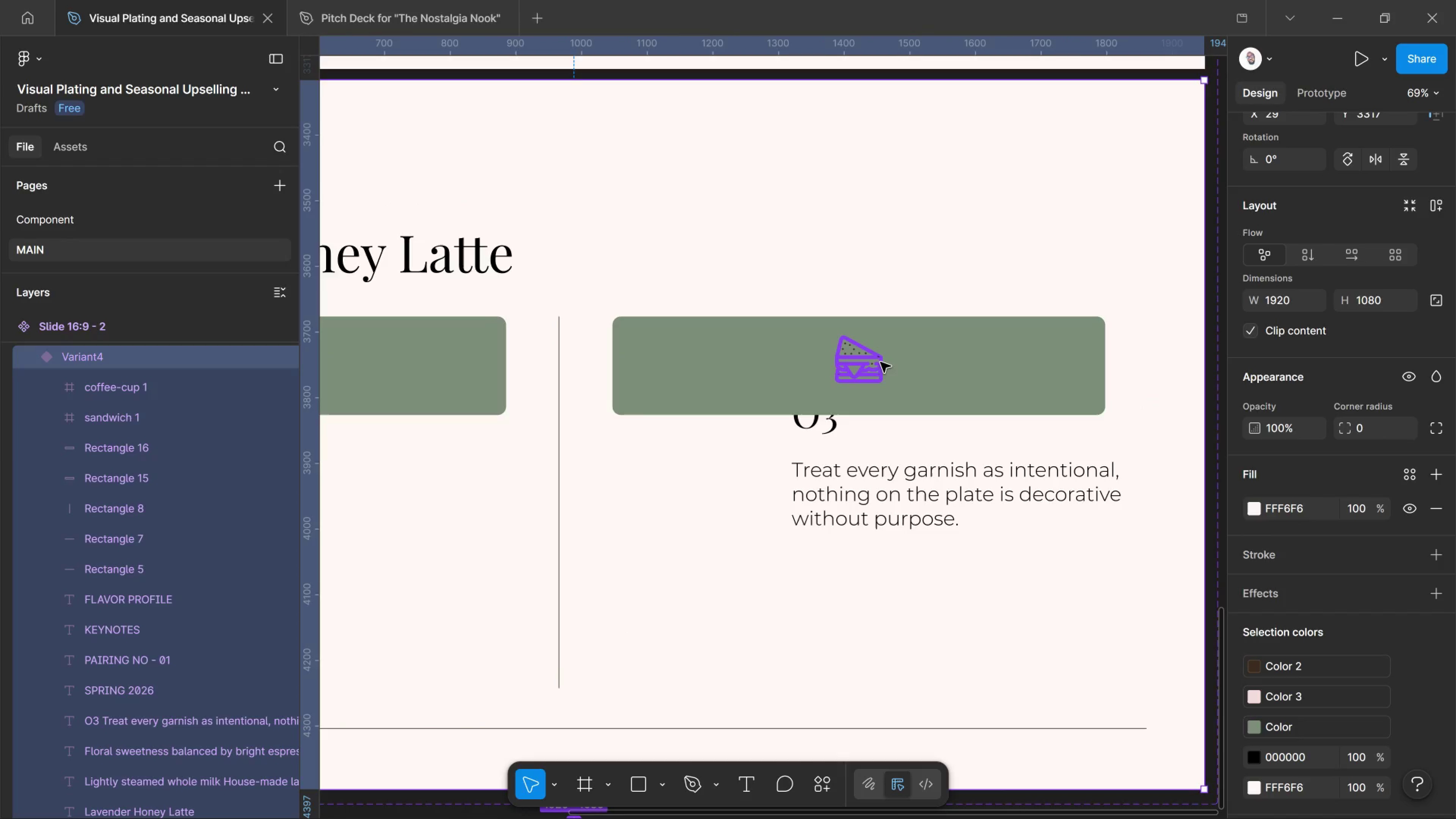 
hold_key(key=ControlLeft, duration=1.27)
left_click([880, 362])
 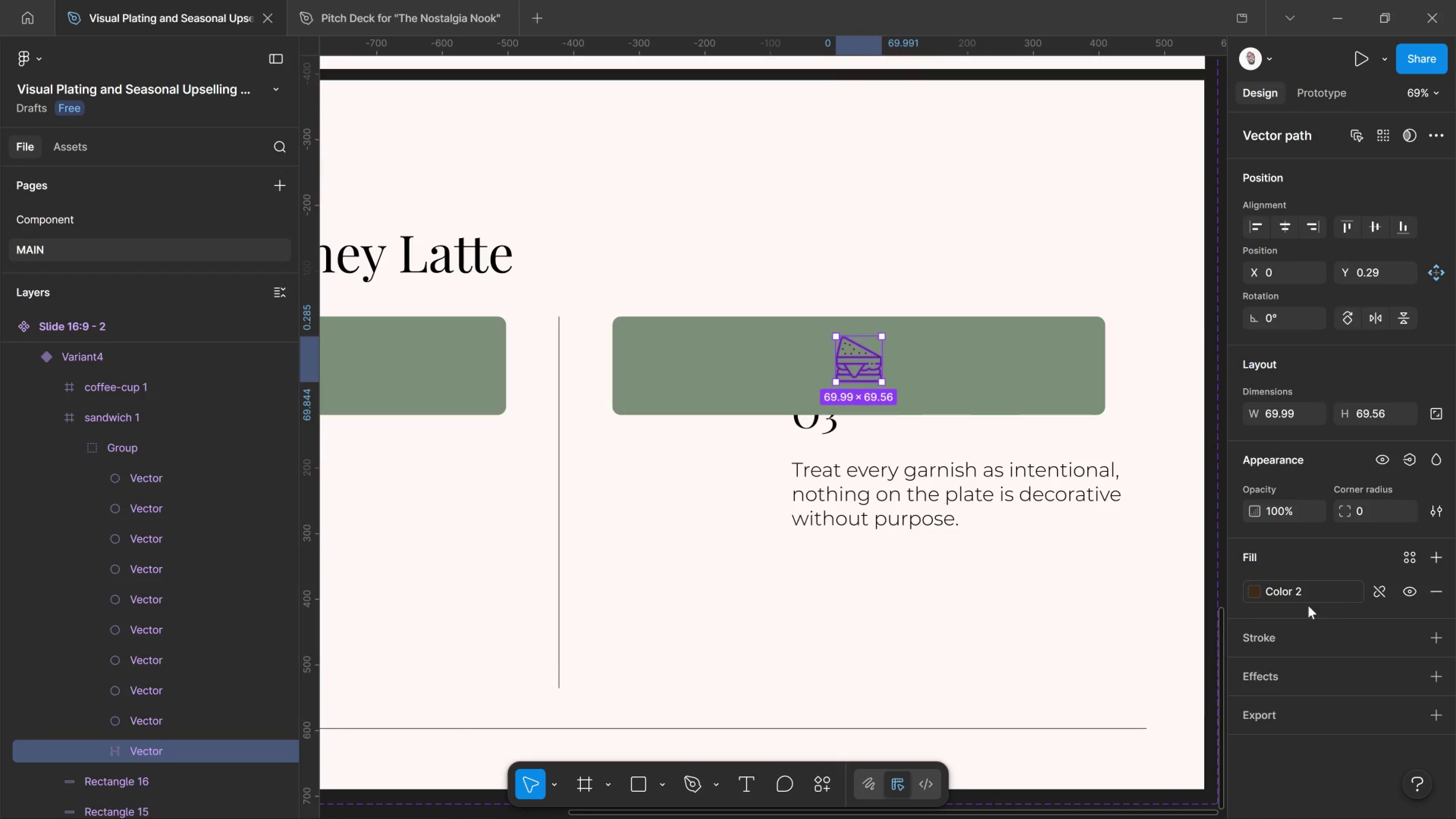 
left_click([1250, 587])
 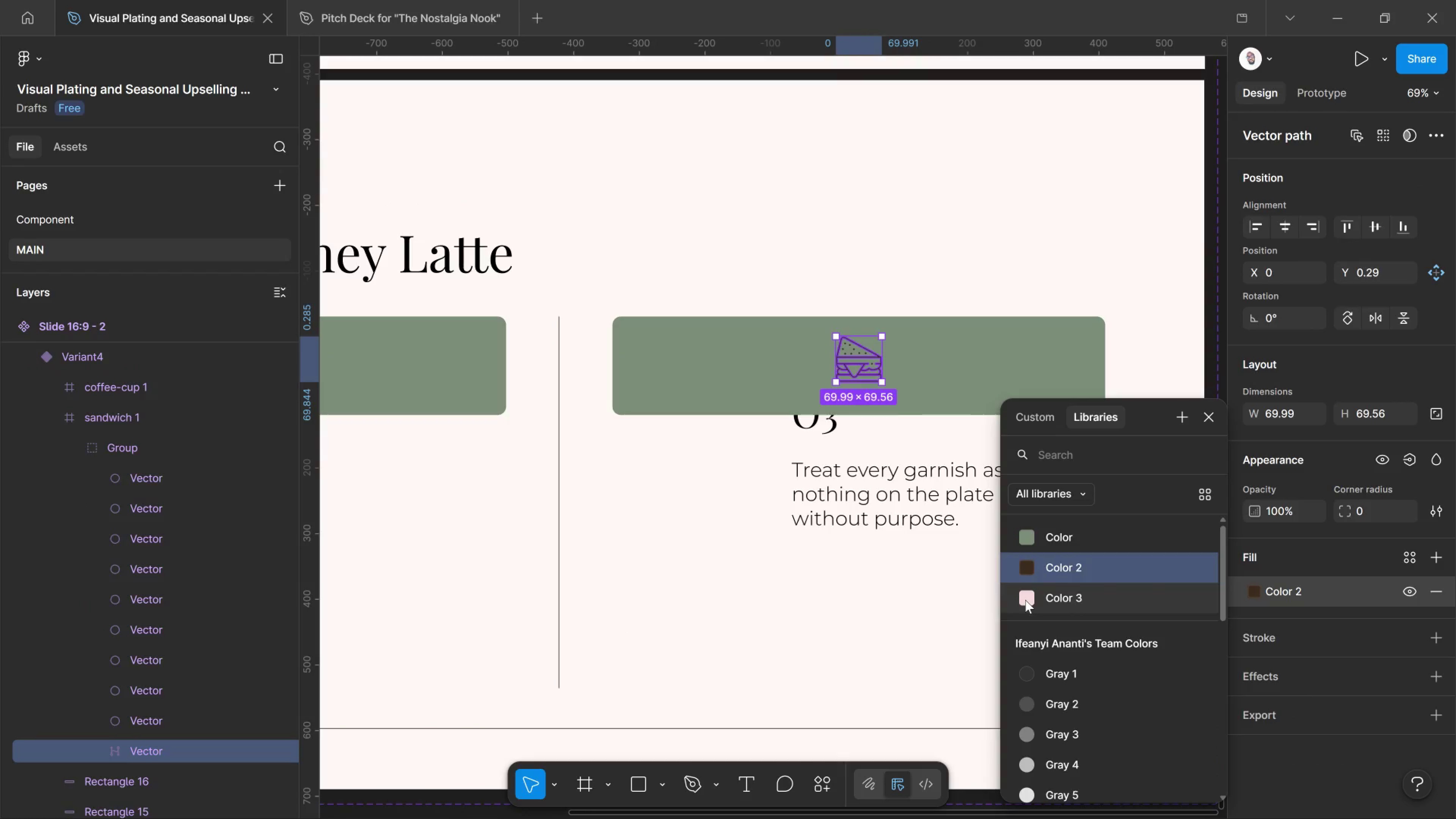 
left_click([1025, 600])
 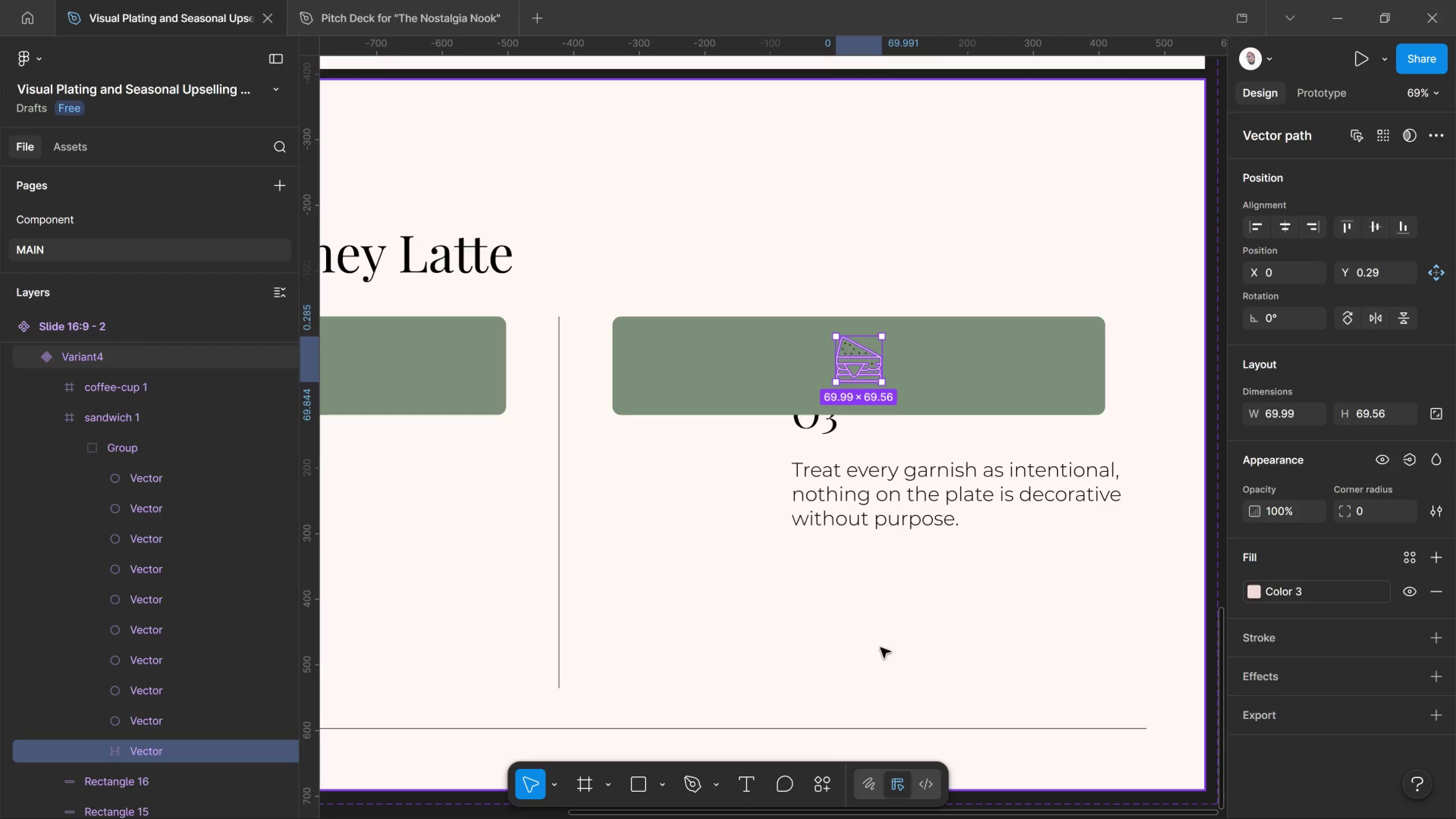 
key(Control+Z)
 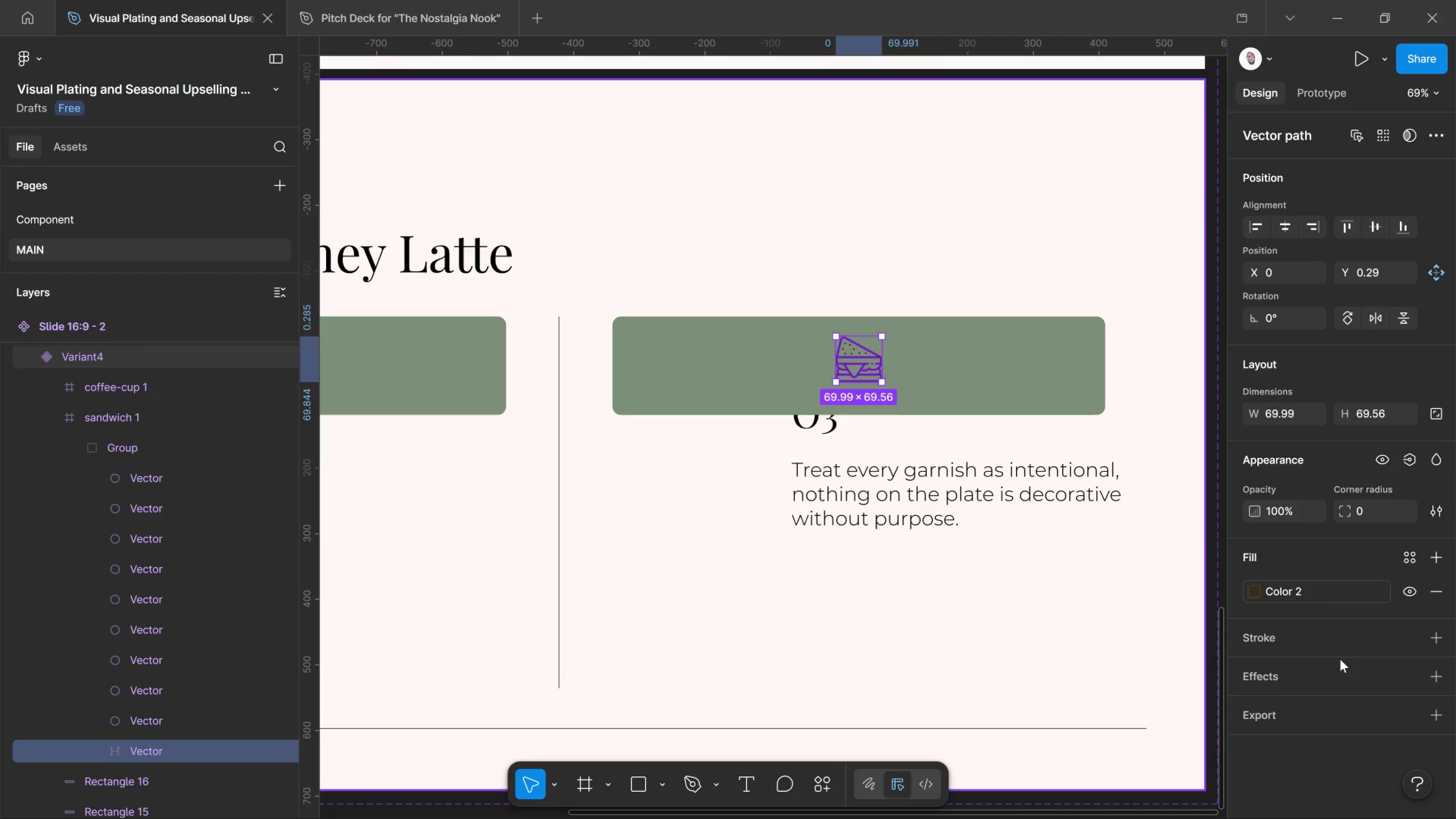 
scroll: coordinate [1348, 655], scroll_direction: down, amount: 5.0
 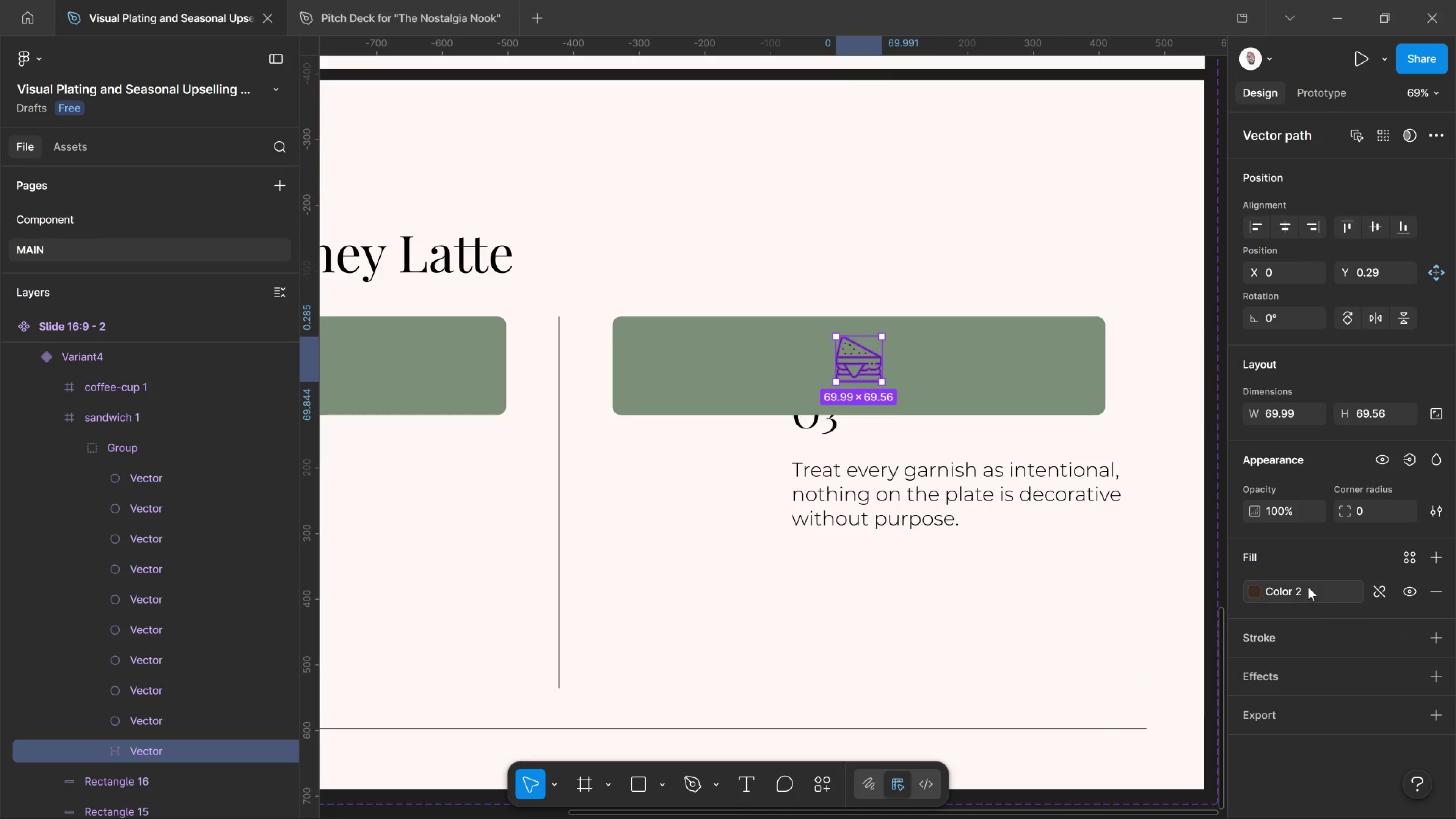 
scroll: coordinate [1308, 587], scroll_direction: up, amount: 1.0
 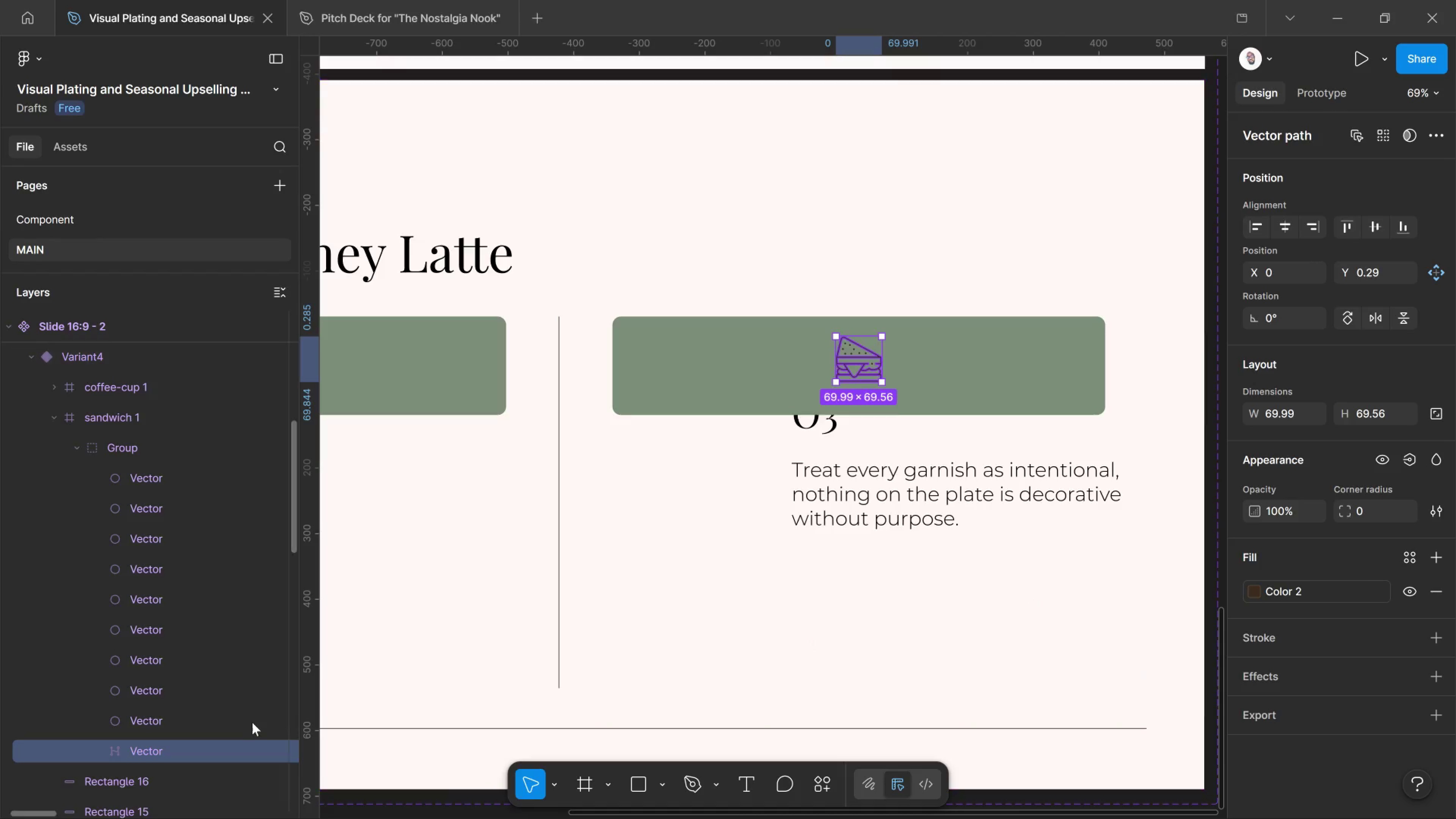 
left_click([125, 422])
 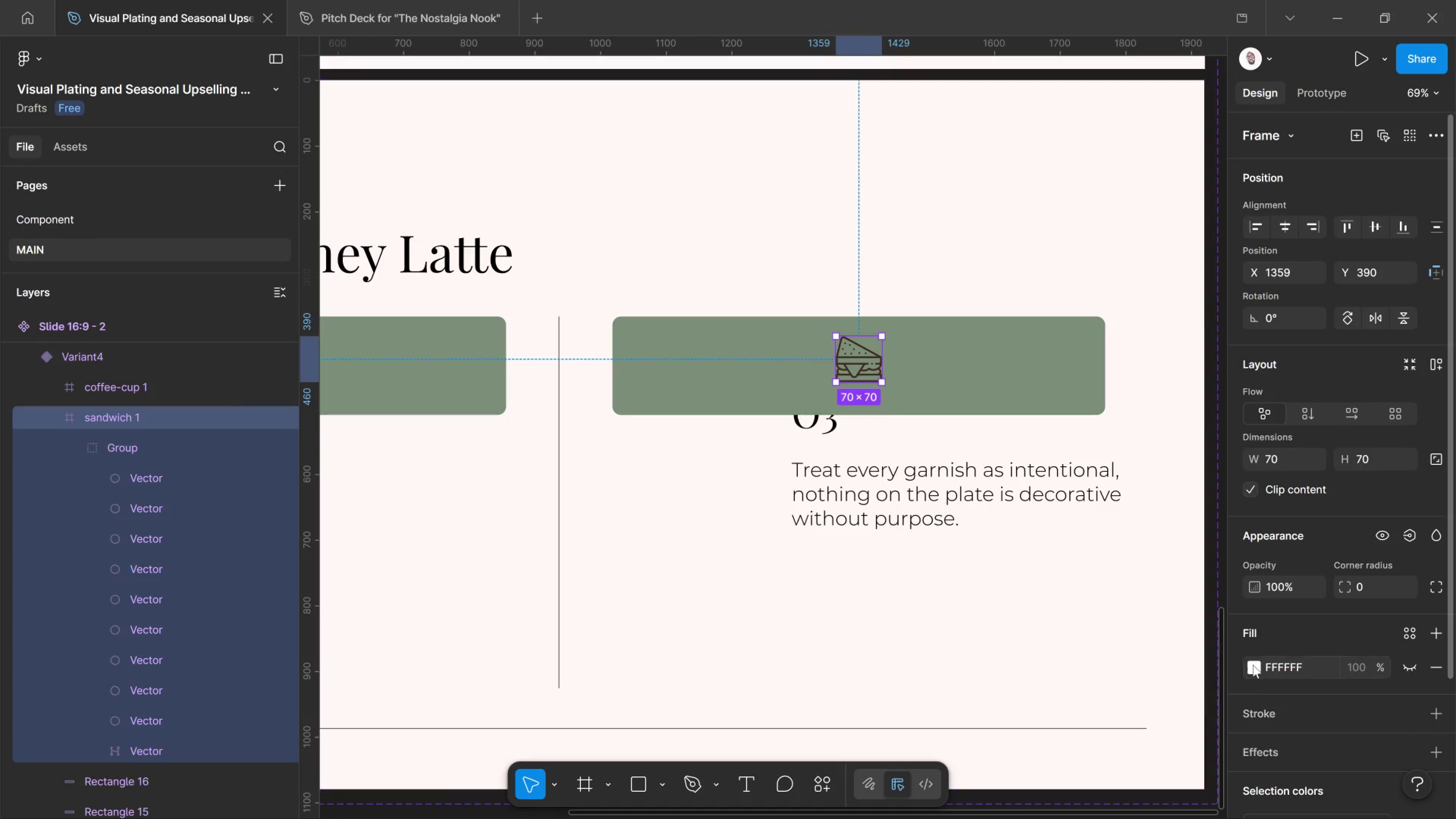 
scroll: coordinate [1275, 671], scroll_direction: down, amount: 5.0
 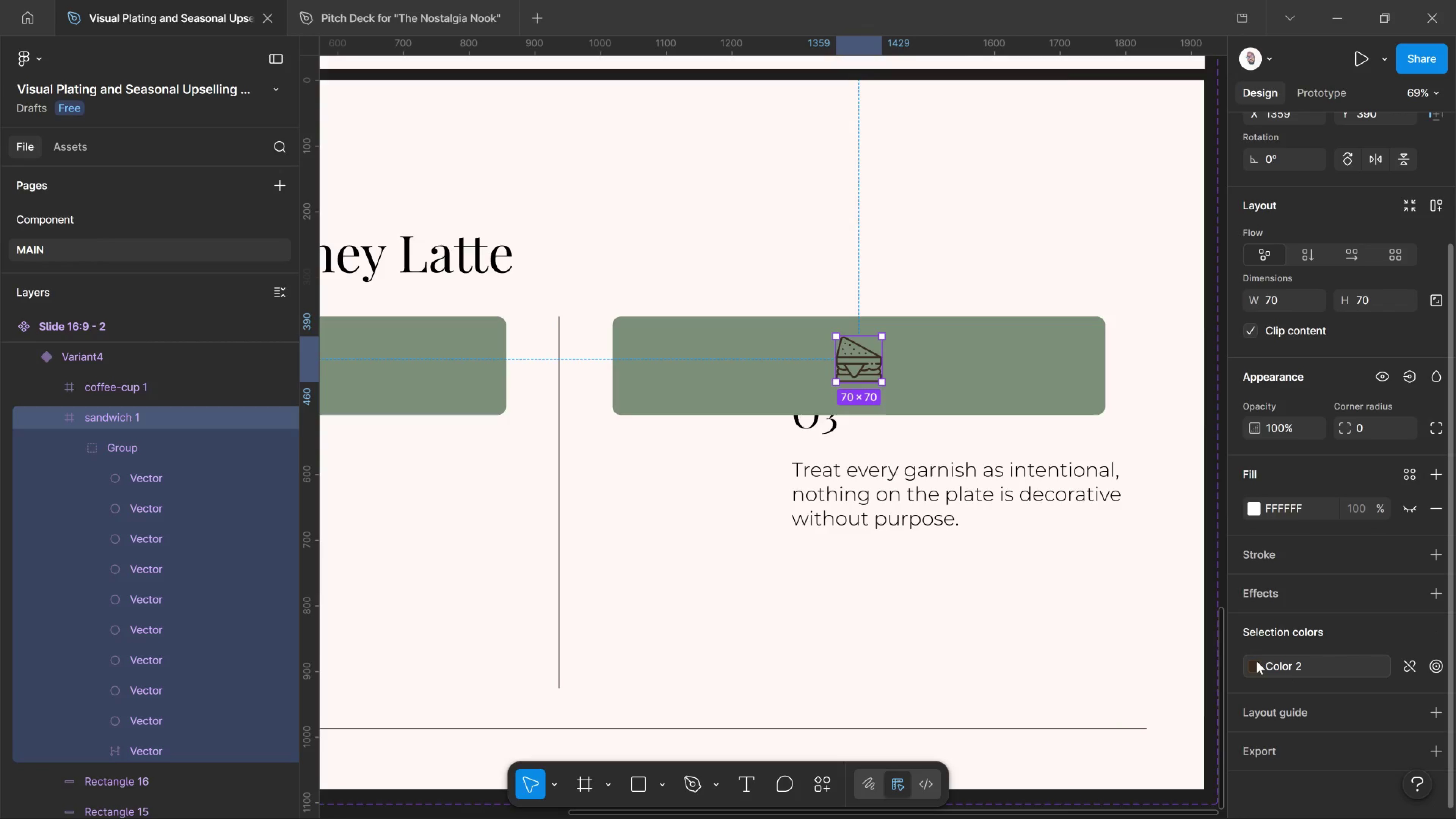 
left_click([1257, 661])
 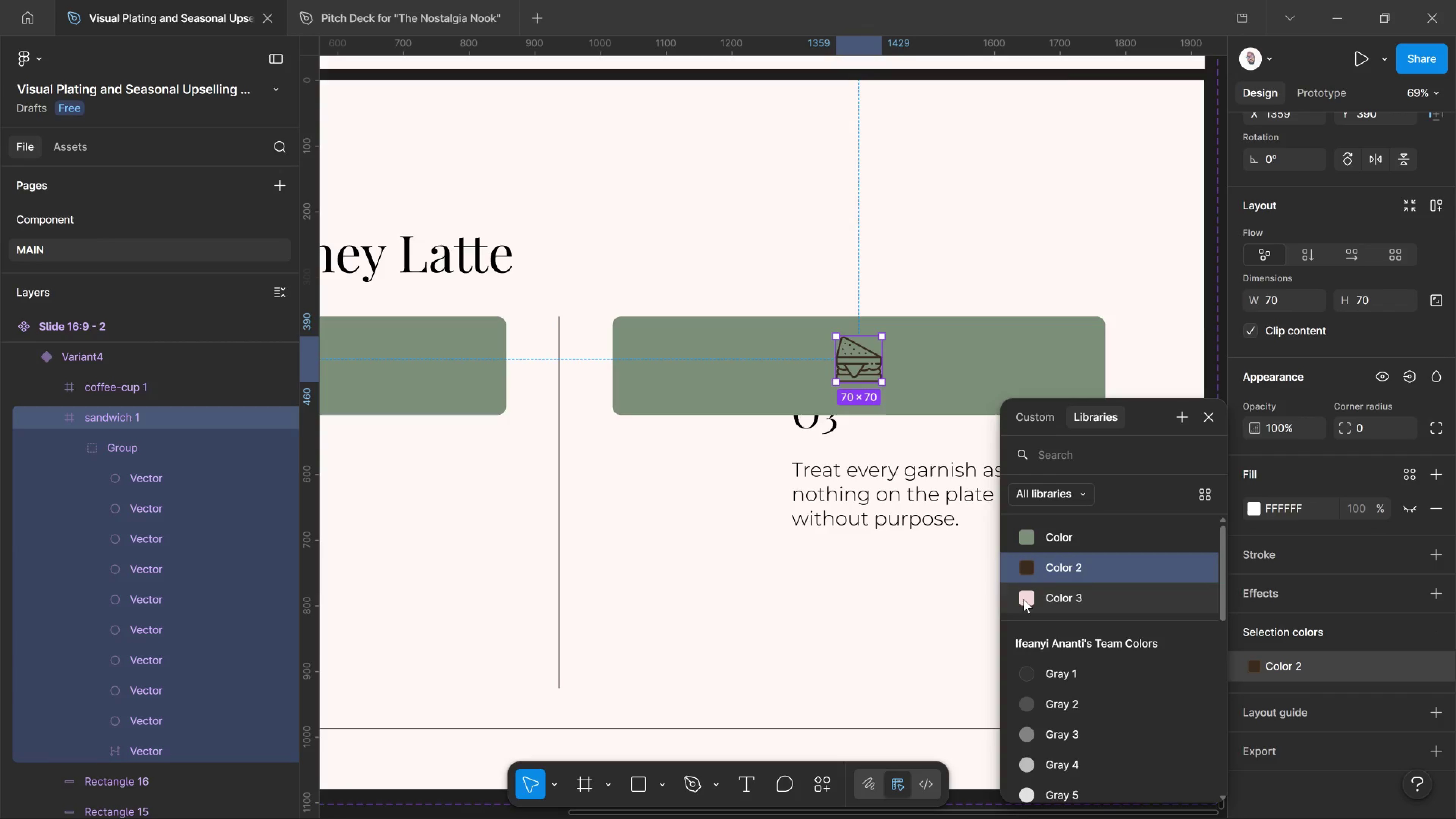 
left_click([1025, 597])
 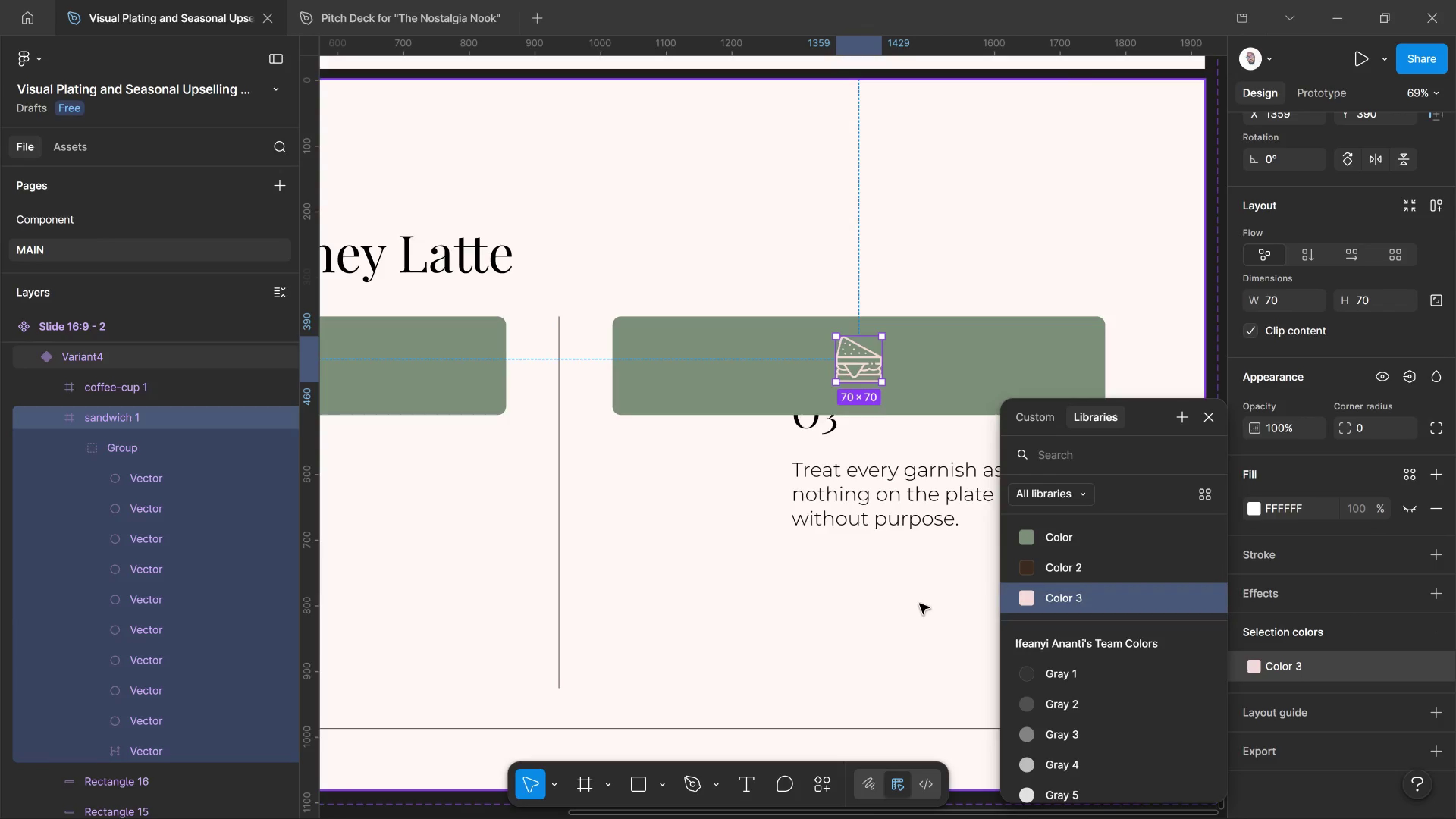 
left_click([919, 604])
 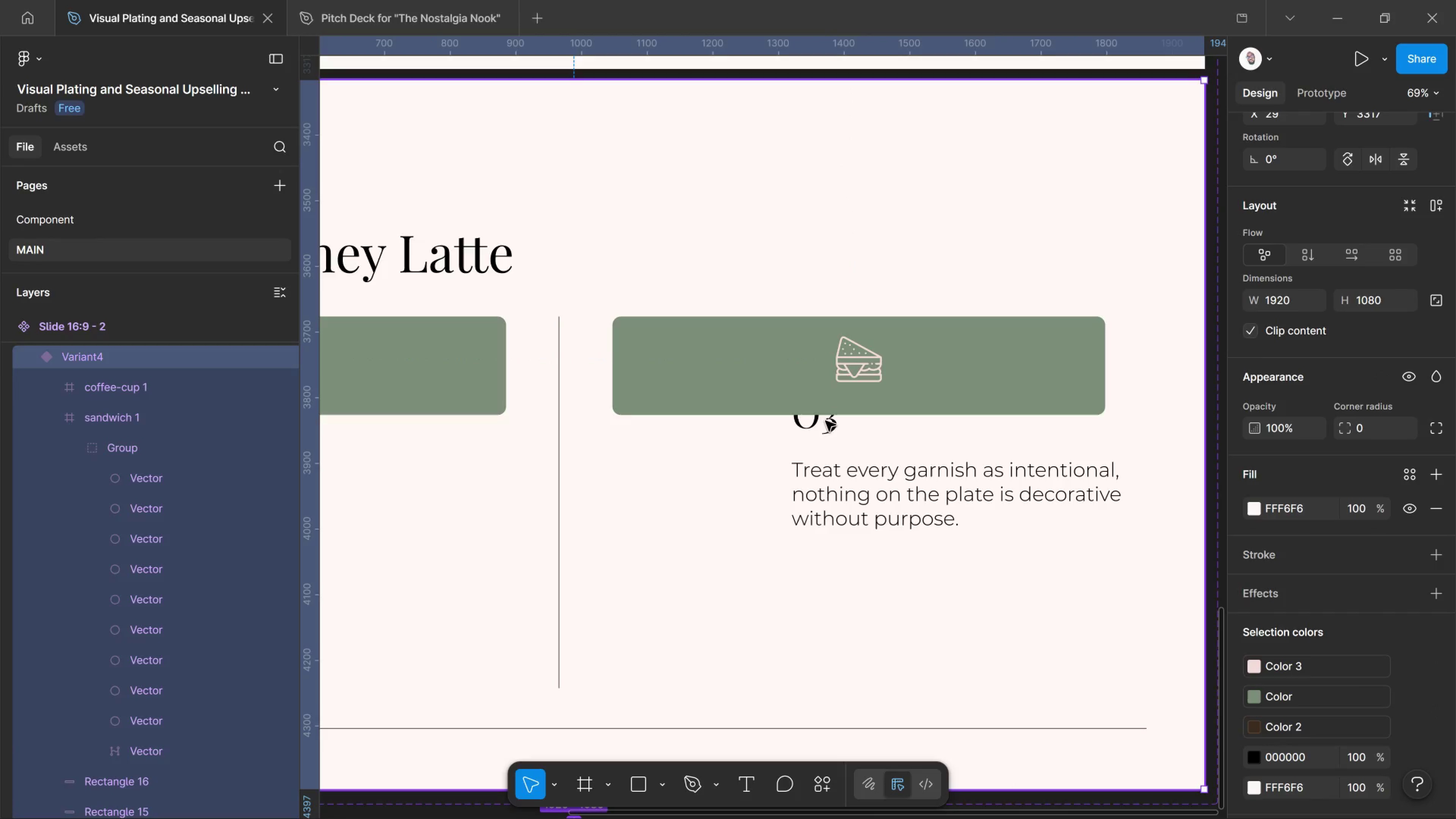 
hold_key(key=ControlLeft, duration=1.33)
left_click([831, 423])
 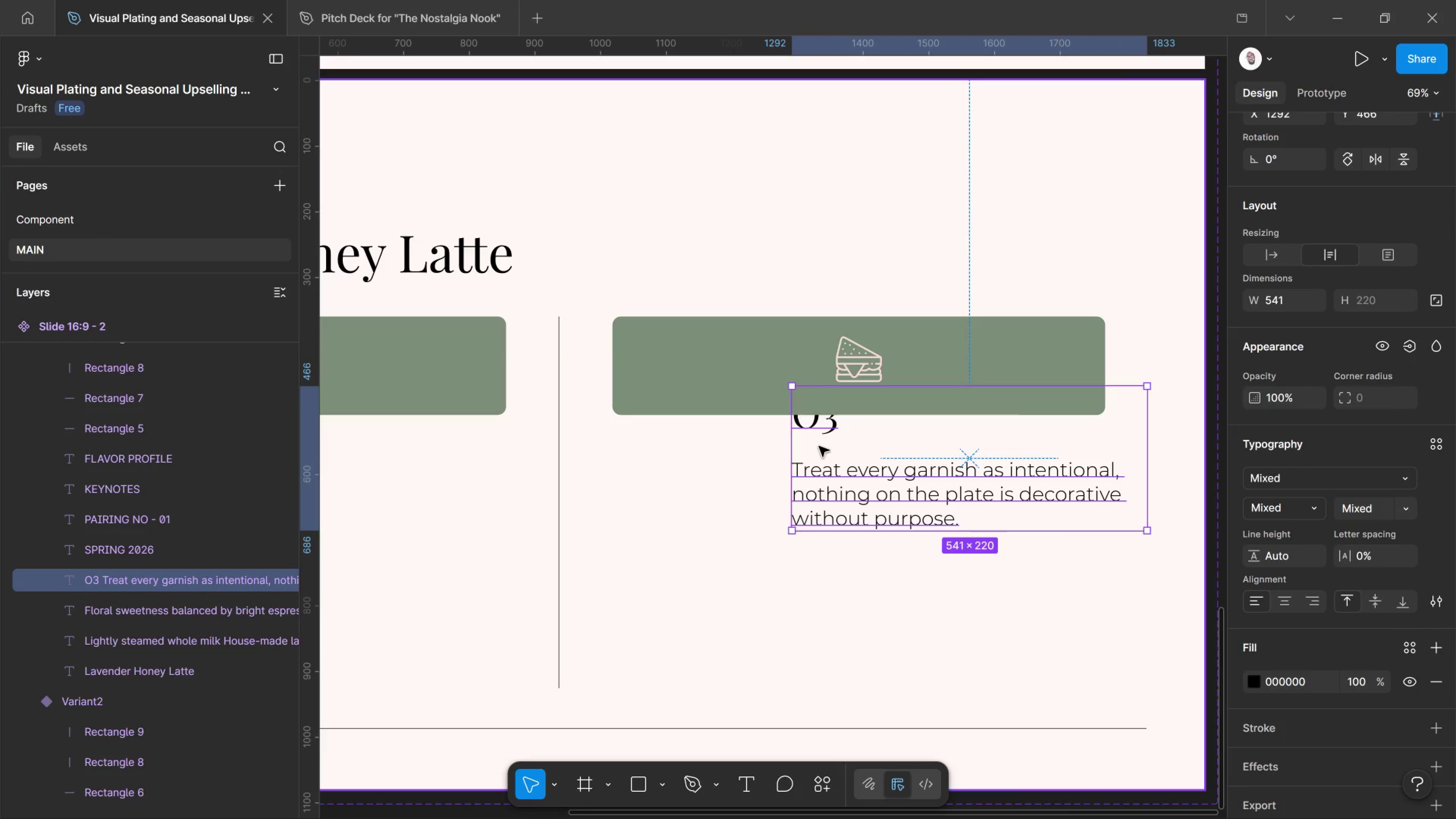 
key(Delete)
 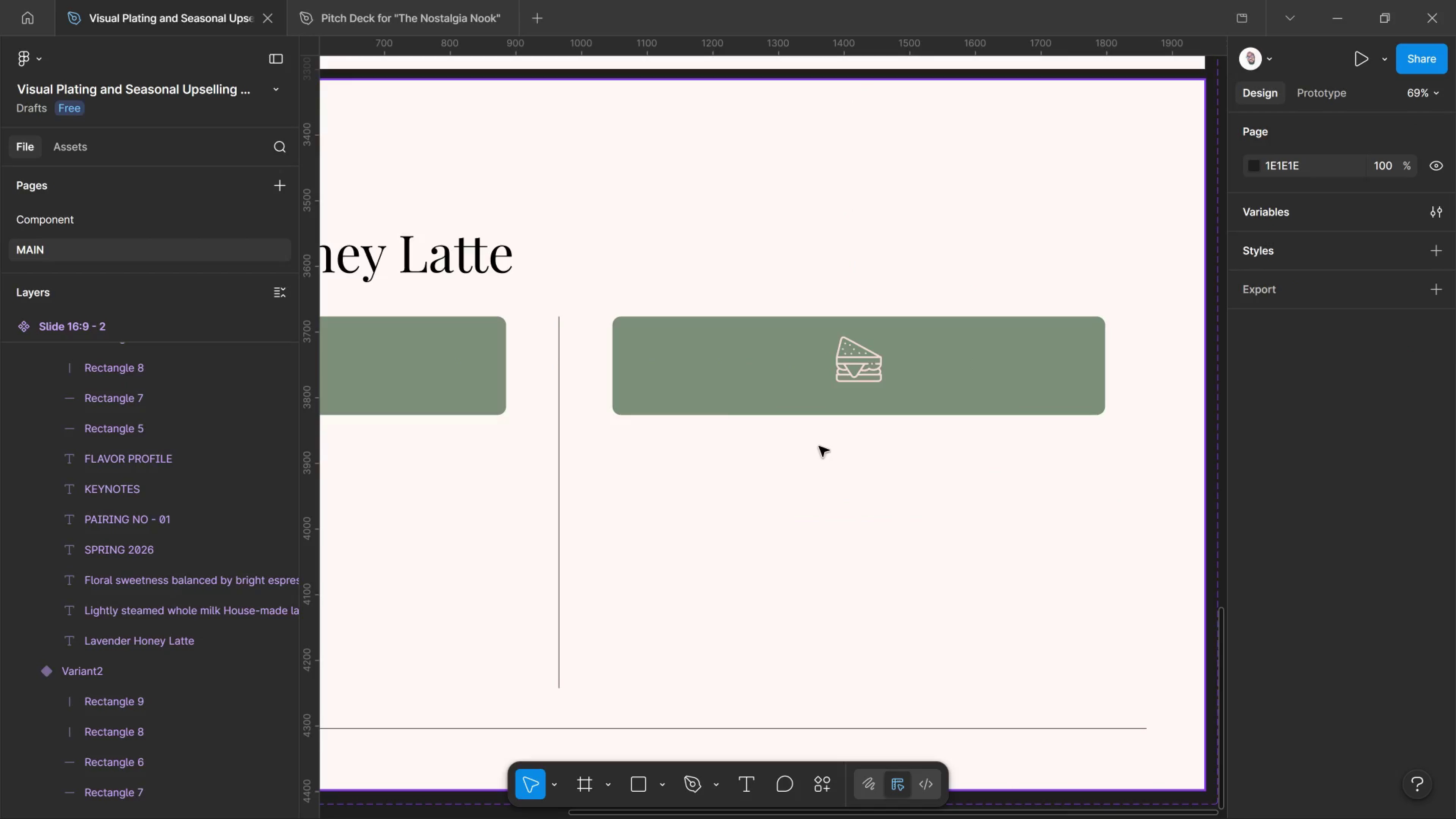 
hold_key(key=ControlLeft, duration=2.64)
scroll: coordinate [824, 422], scroll_direction: down, amount: 7.0
 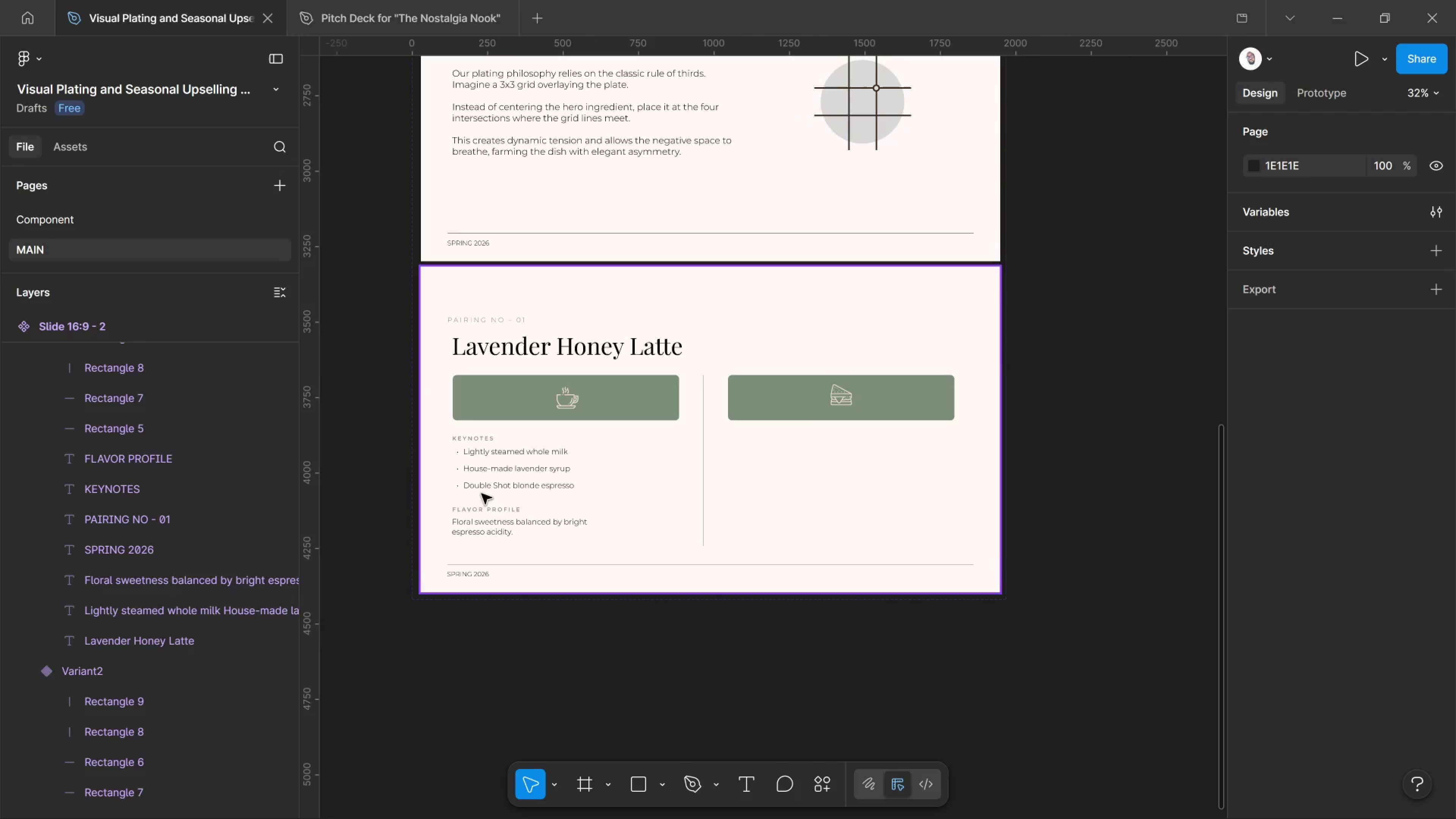 
scroll: coordinate [480, 490], scroll_direction: up, amount: 3.0
 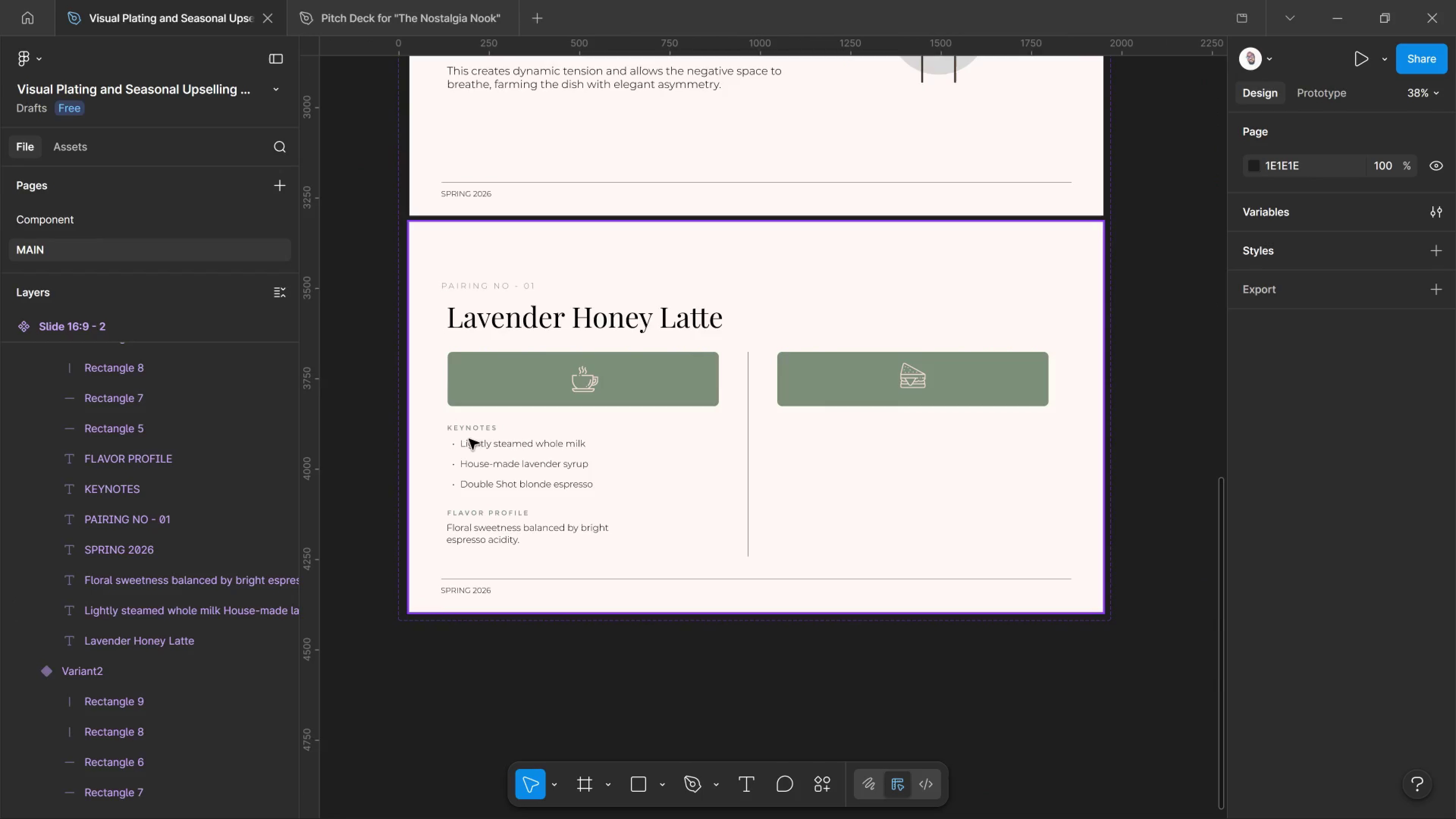 
hold_key(key=ControlLeft, duration=6.2)
left_click([463, 427])
 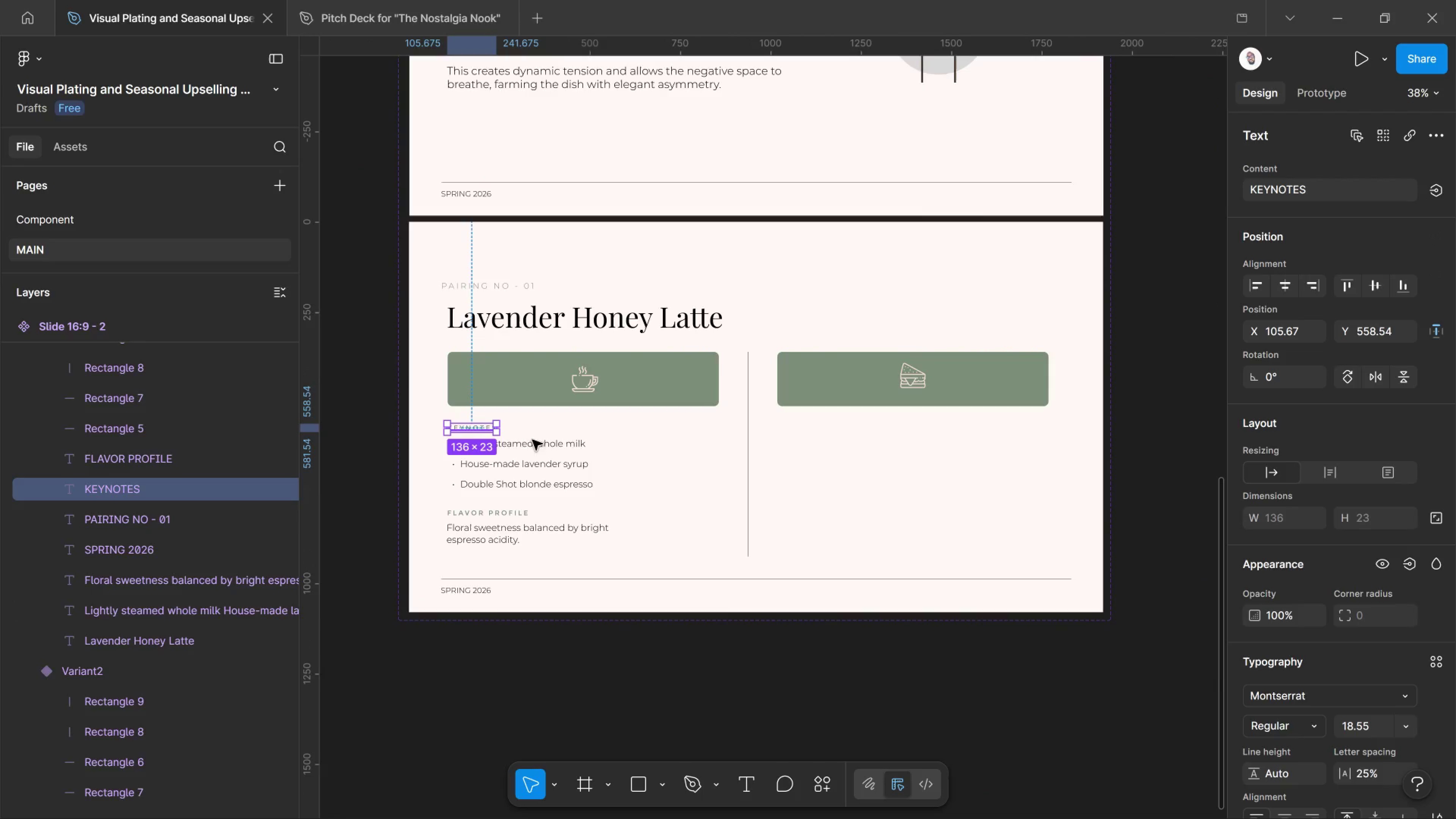 
hold_key(key=ShiftLeft, duration=4.54)
left_click([565, 450])
 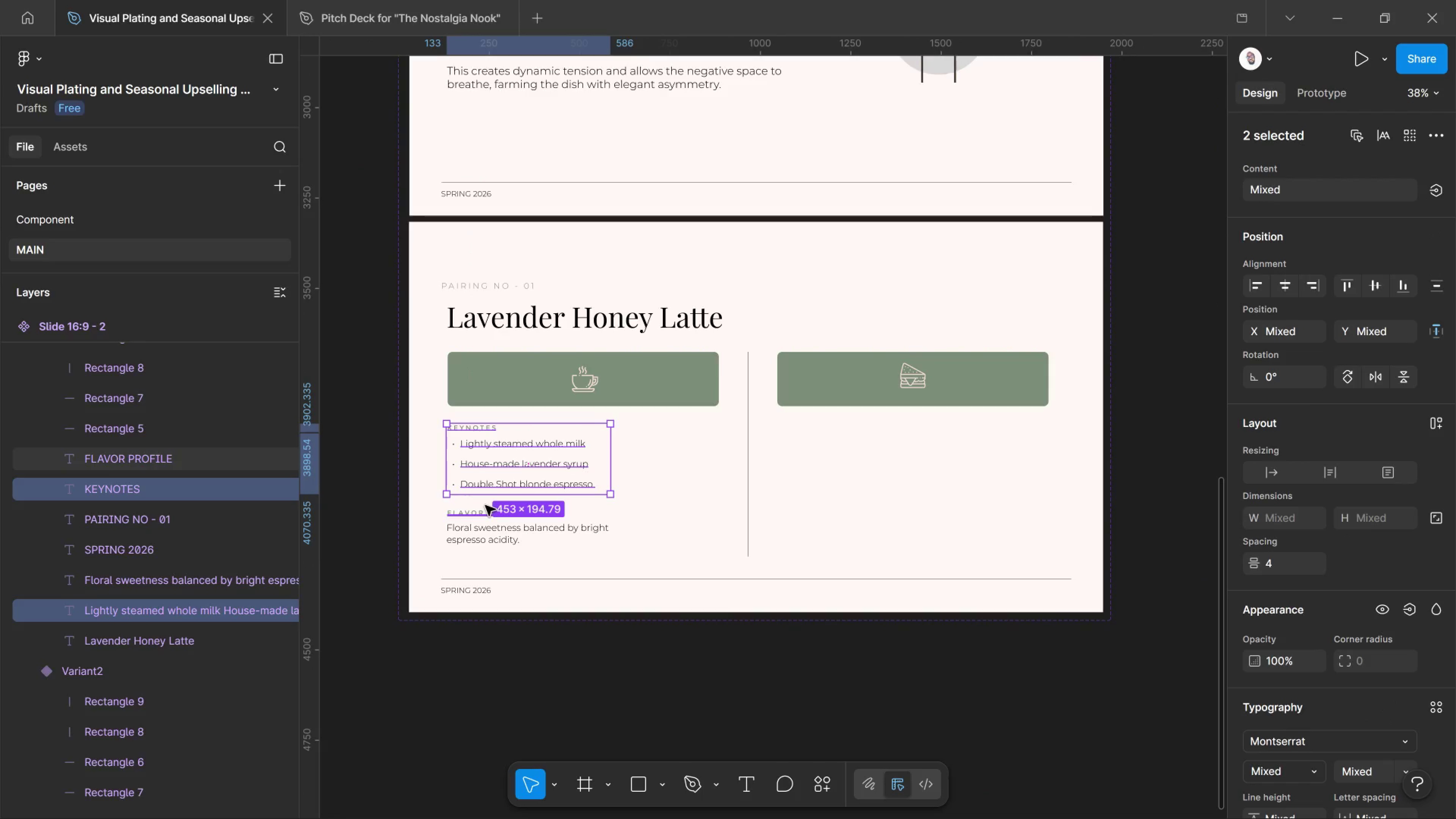 
left_click([489, 513])
 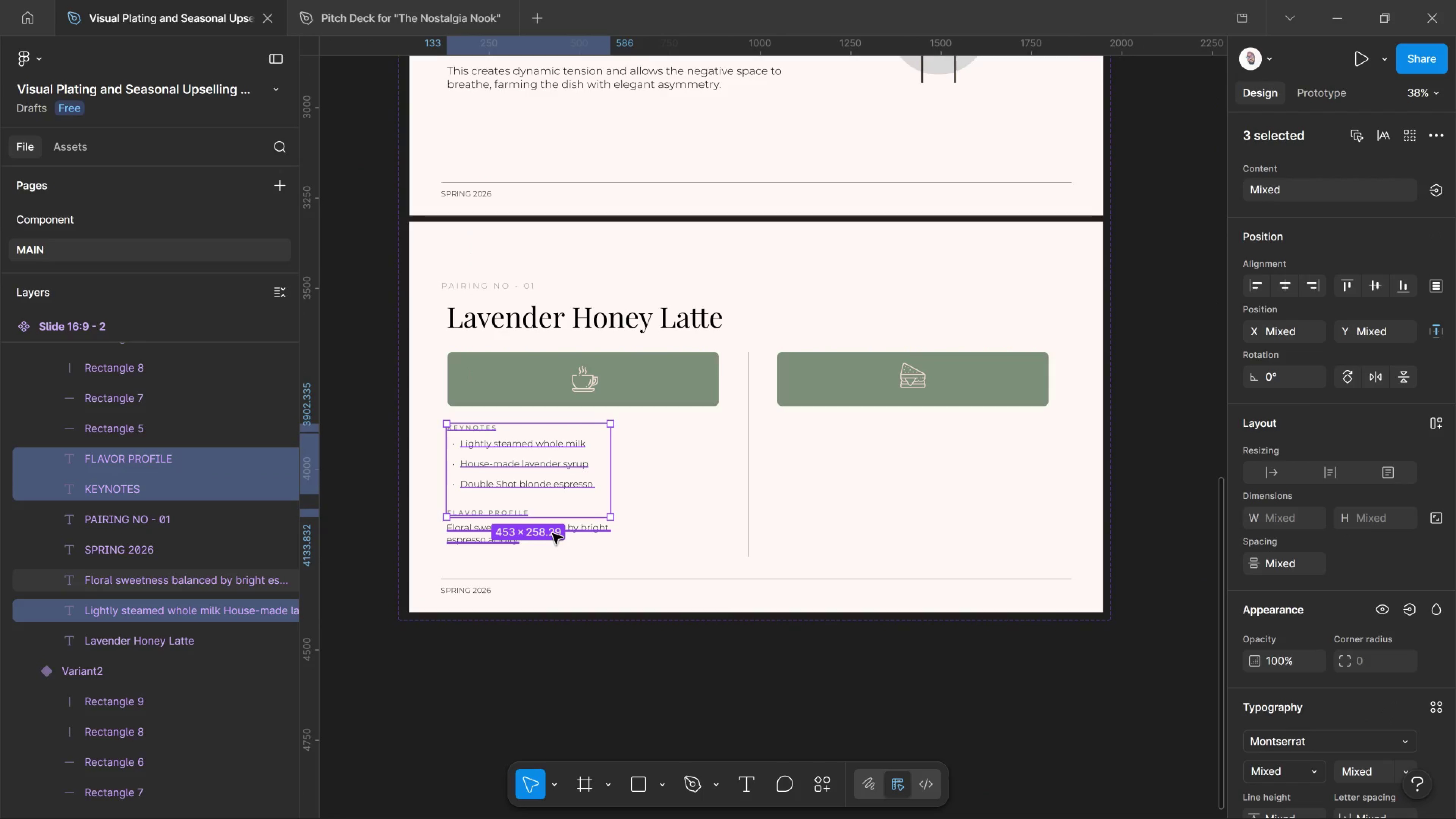 
left_click([552, 533])
 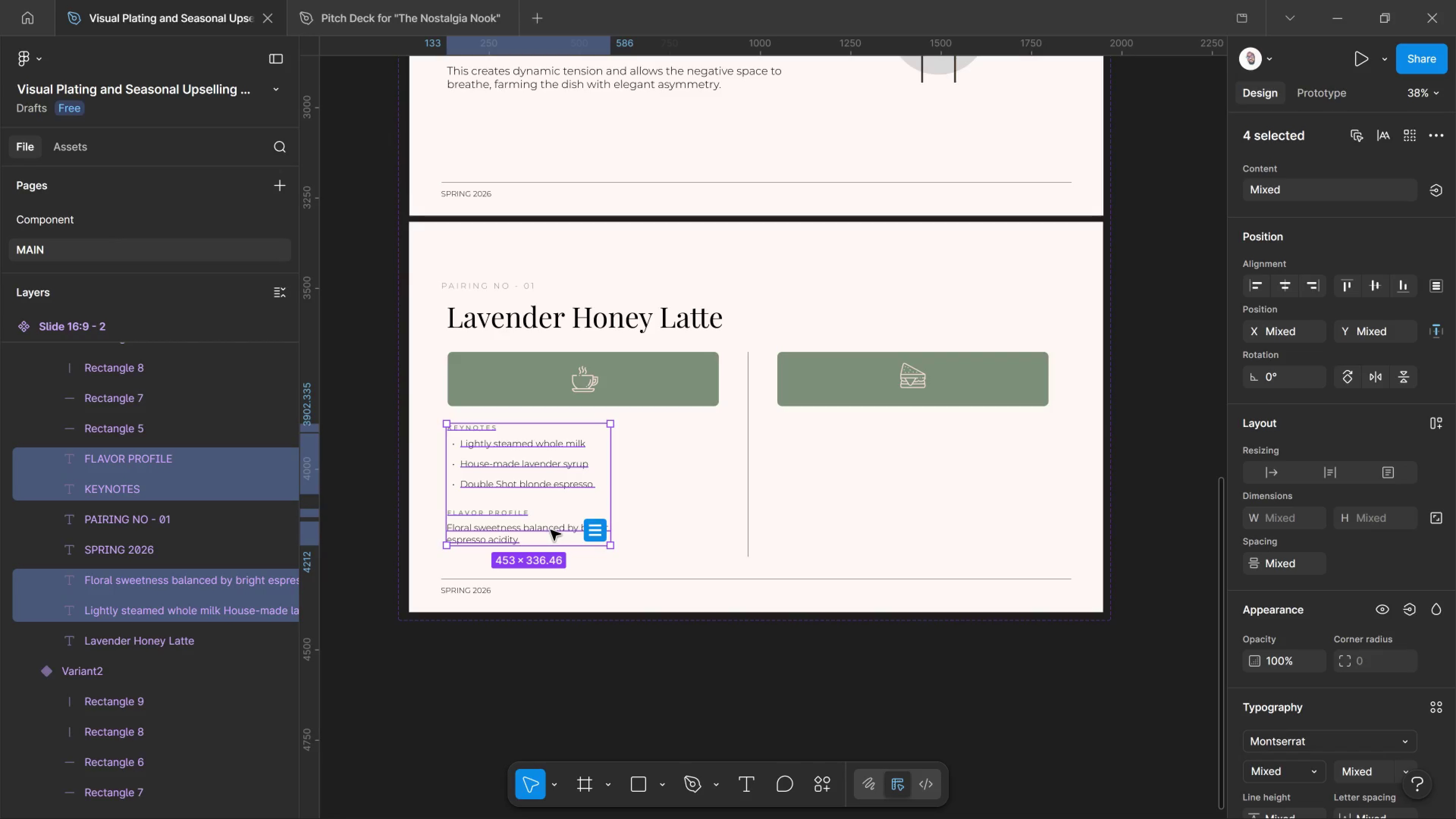 
right_click([551, 530])
 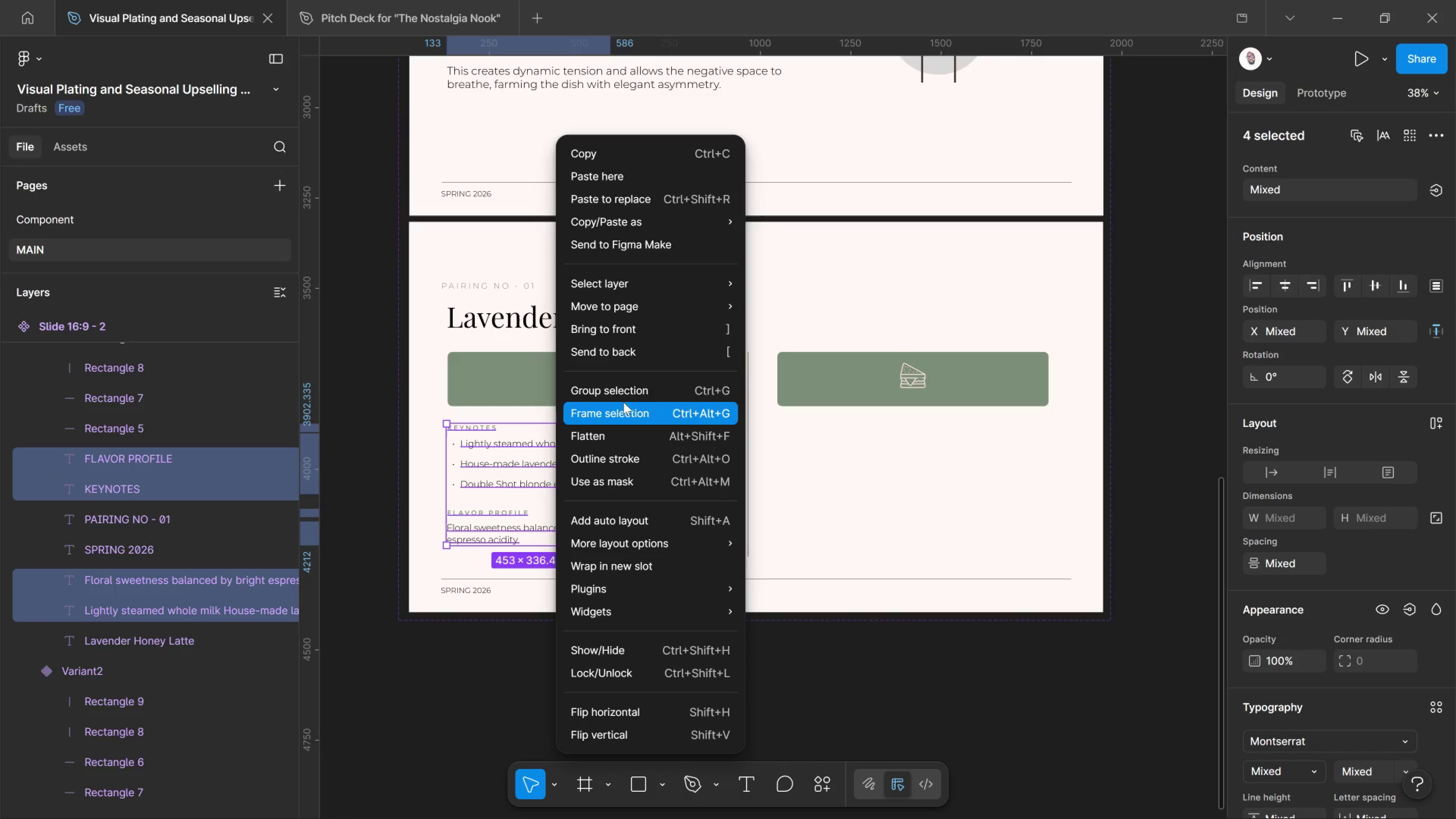 
left_click_drag(start_coordinate=[627, 392], to_coordinate=[631, 400])
 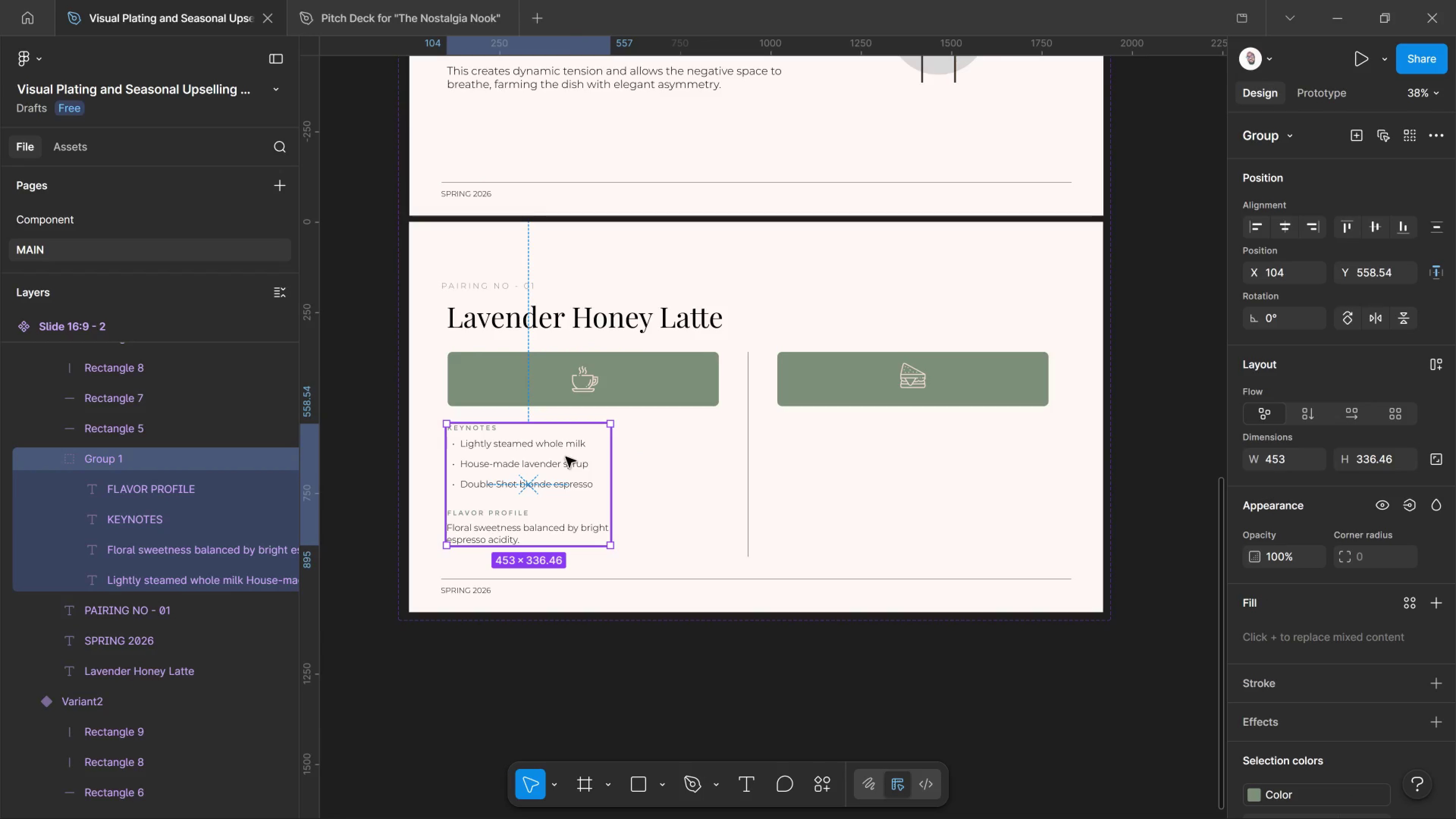 
left_click_drag(start_coordinate=[566, 457], to_coordinate=[567, 453])
 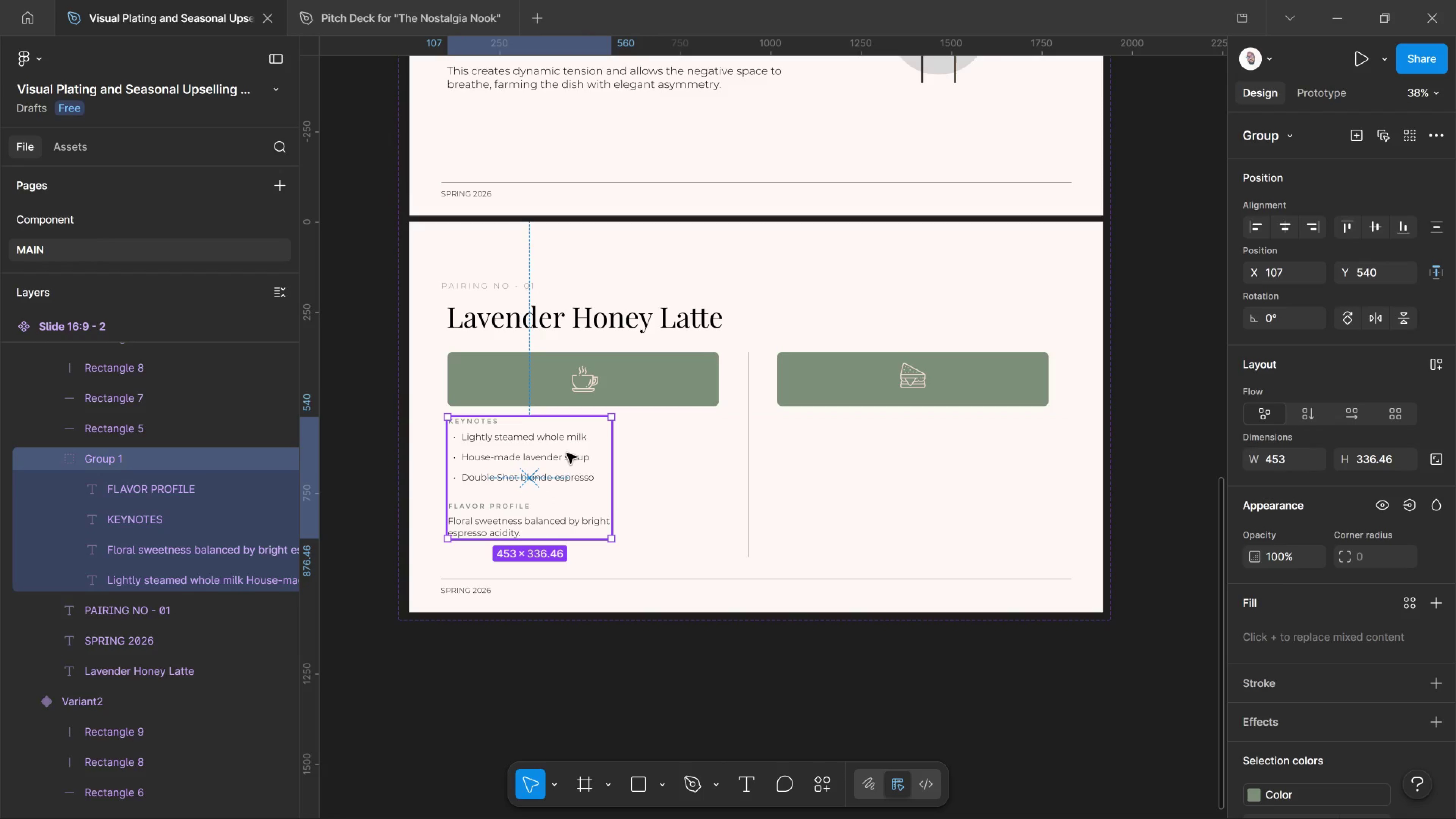 
key(ArrowDown)
 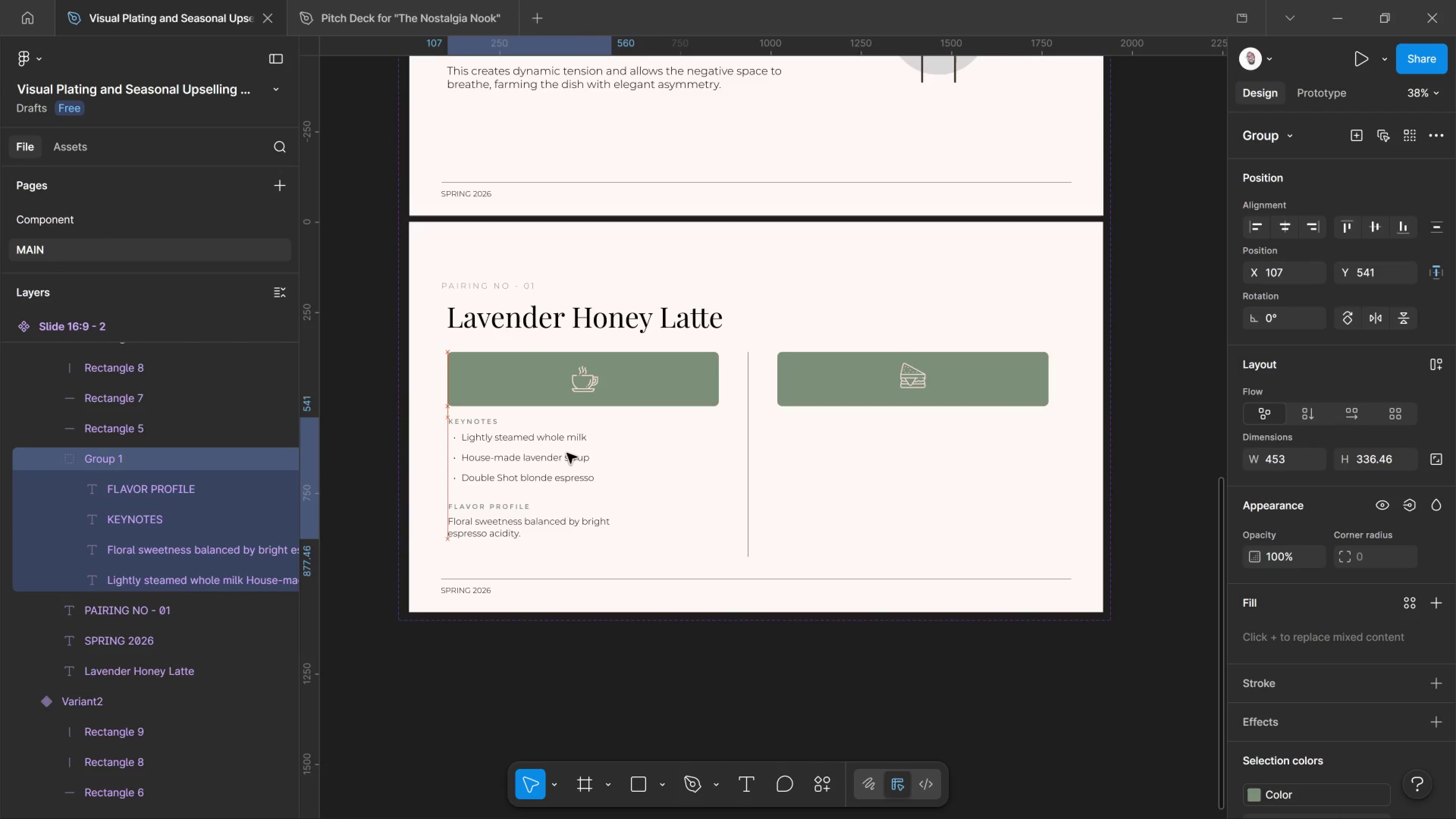 
key(ArrowDown)
 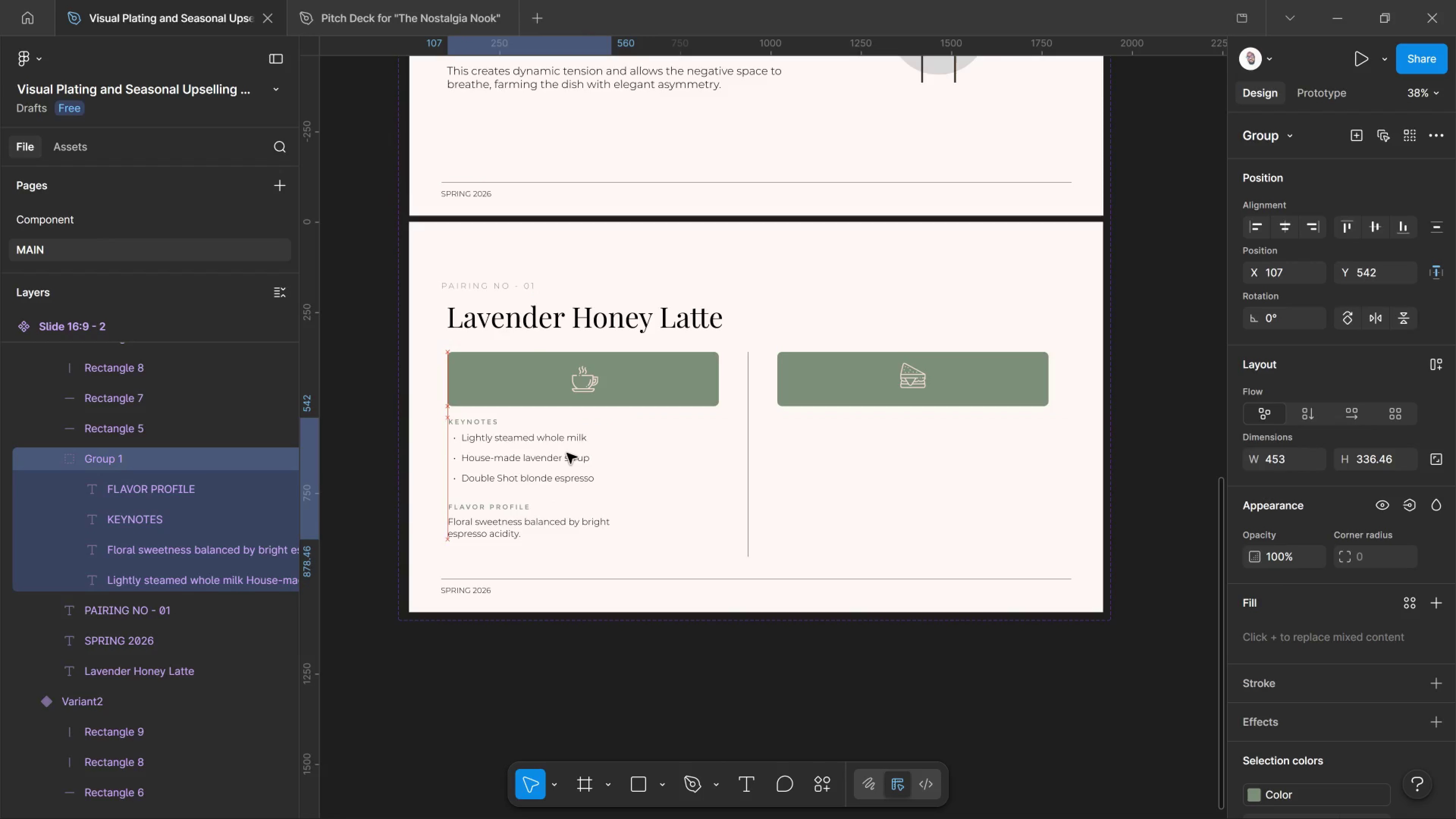 
key(ArrowDown)
 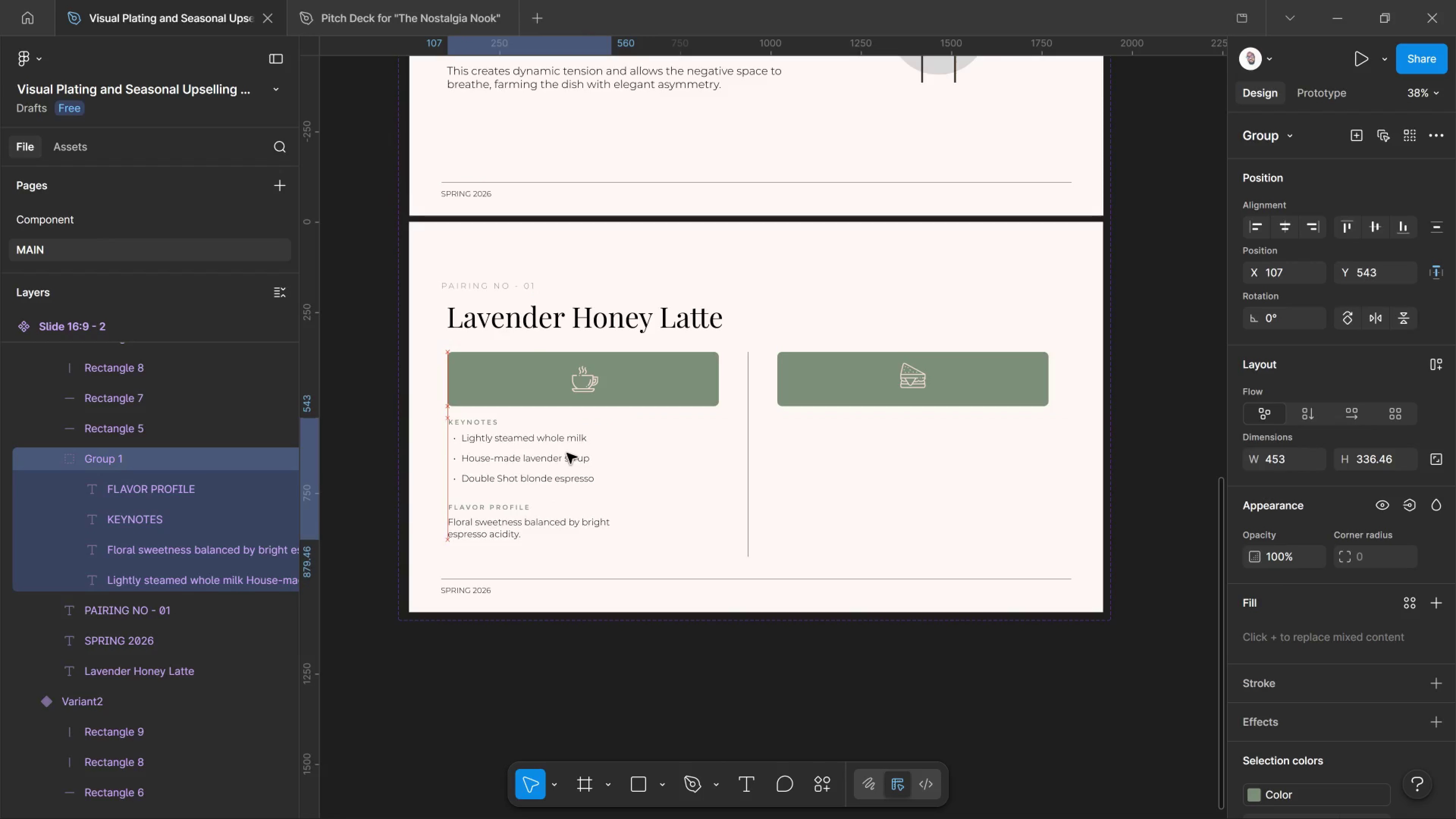 
key(ArrowDown)
 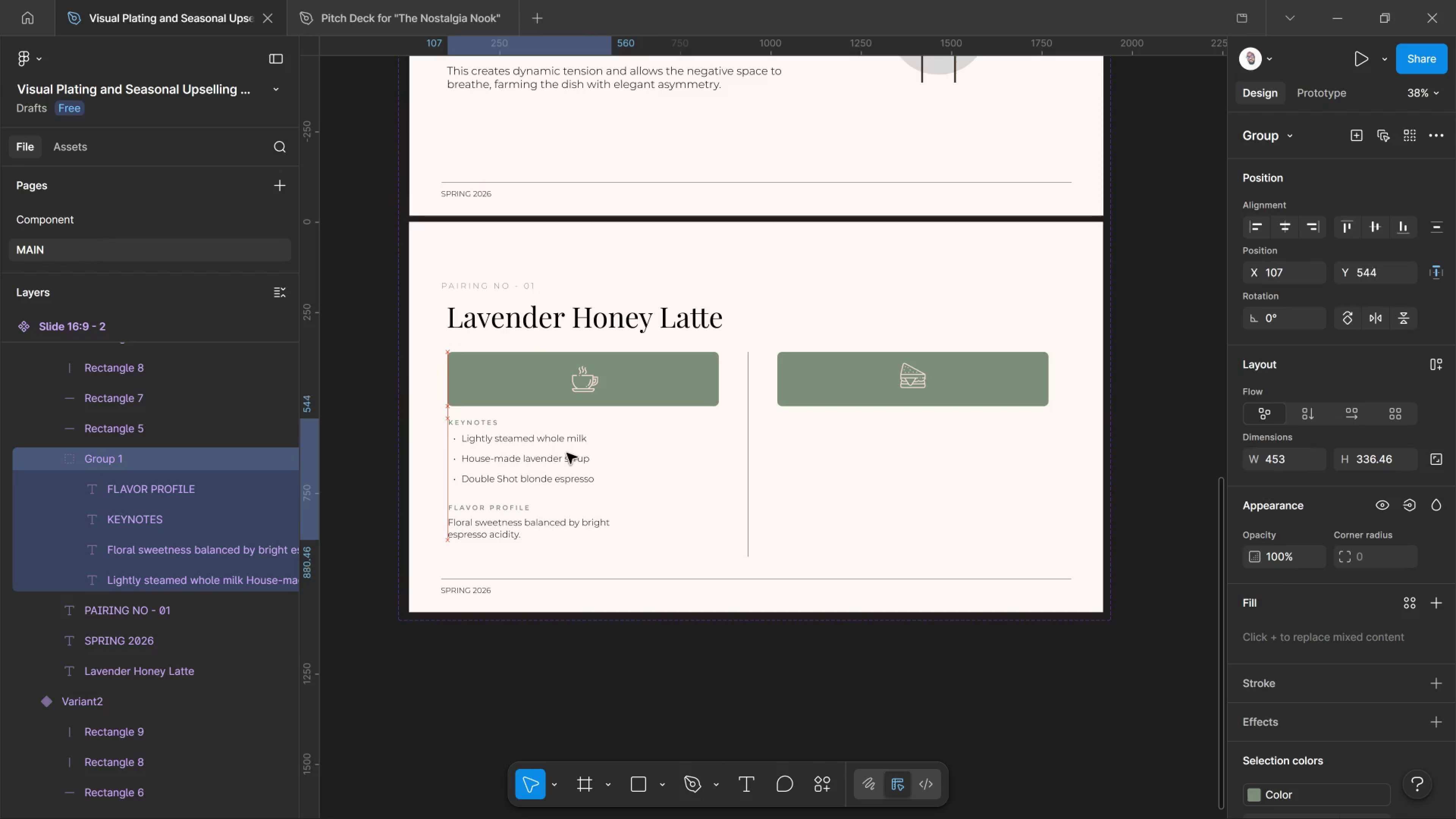 
key(ArrowDown)
 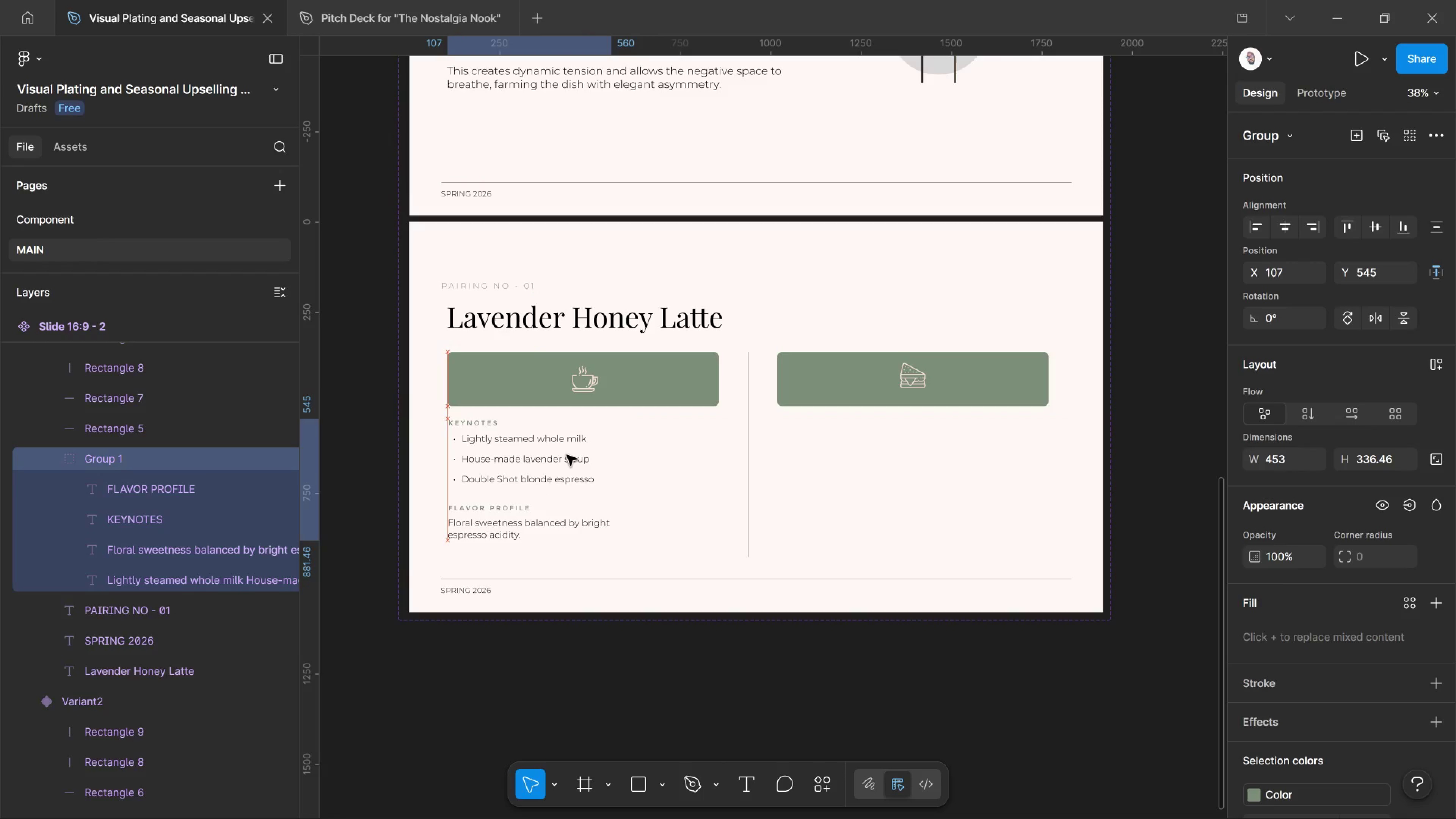 
key(ArrowDown)
 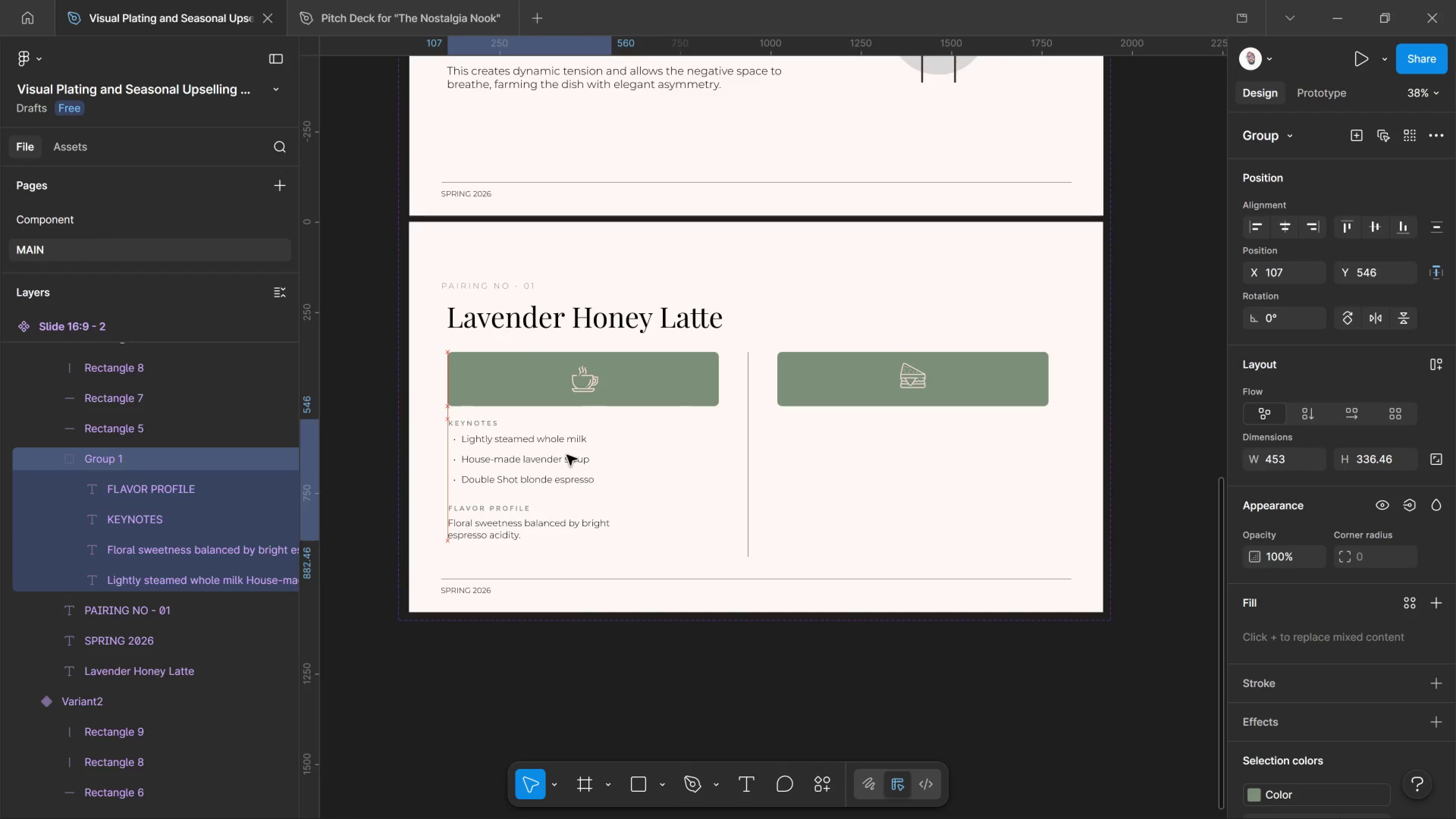 
key(ArrowDown)
 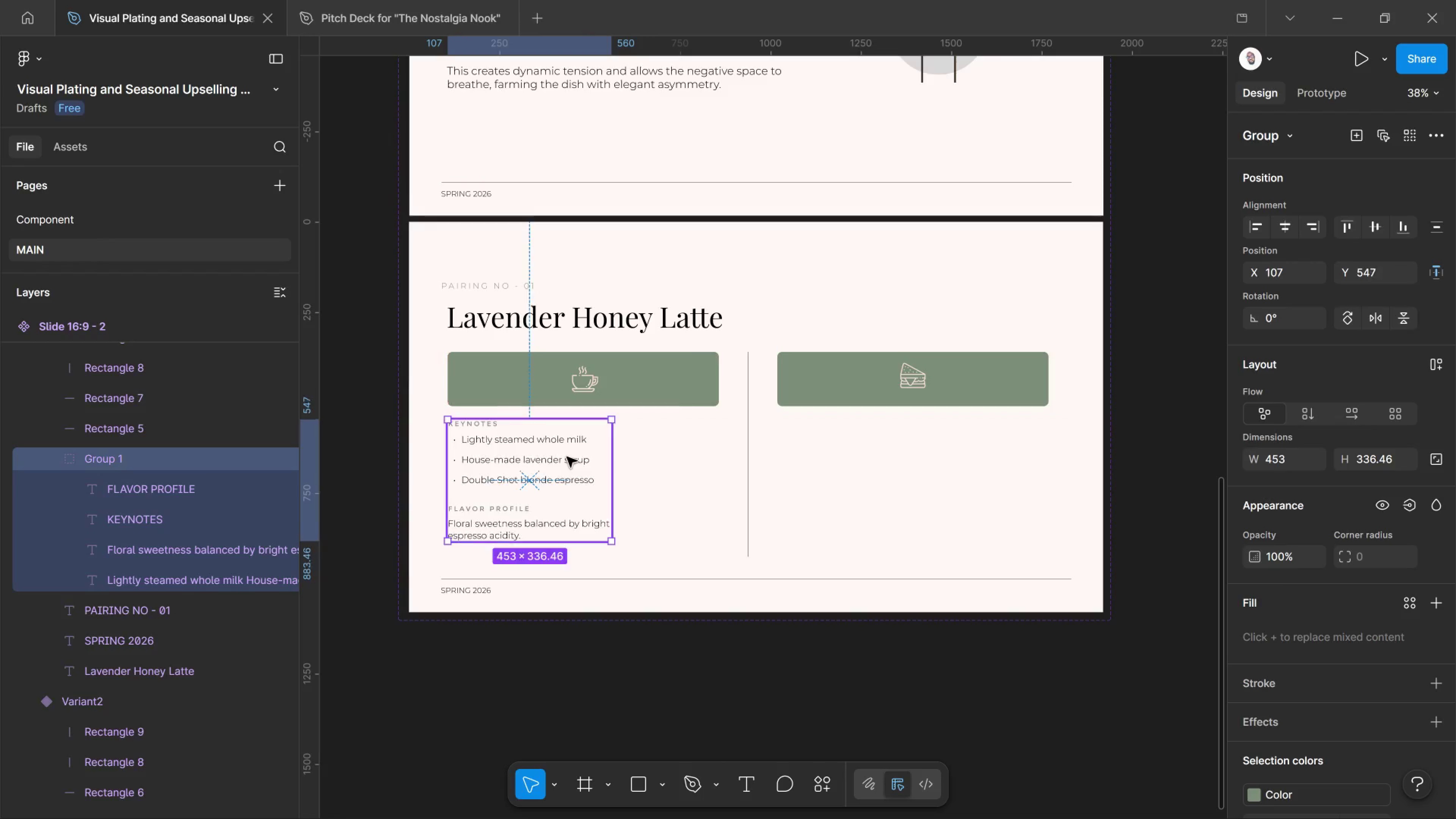 
key(ArrowDown)
 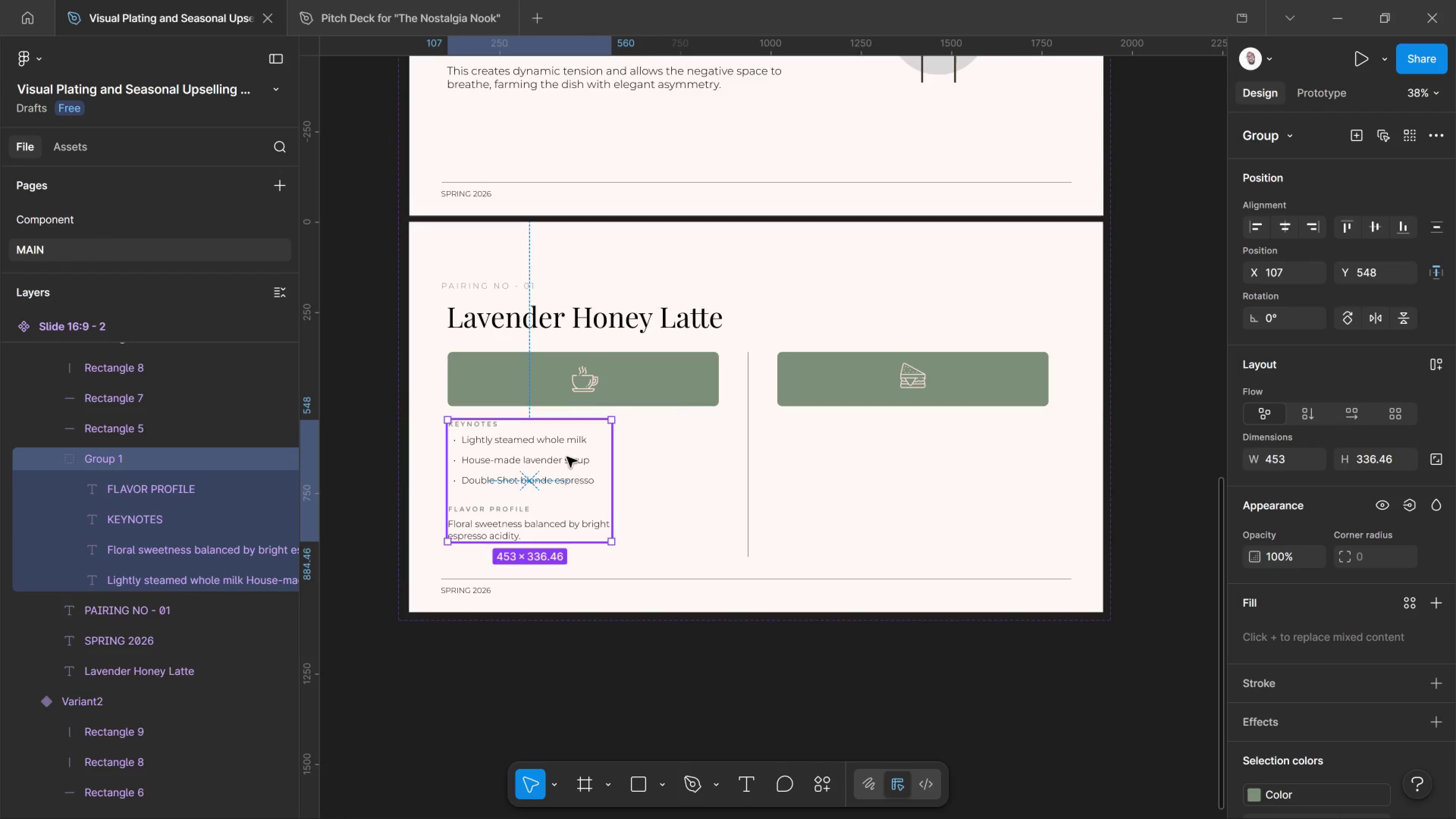 
key(ArrowDown)
 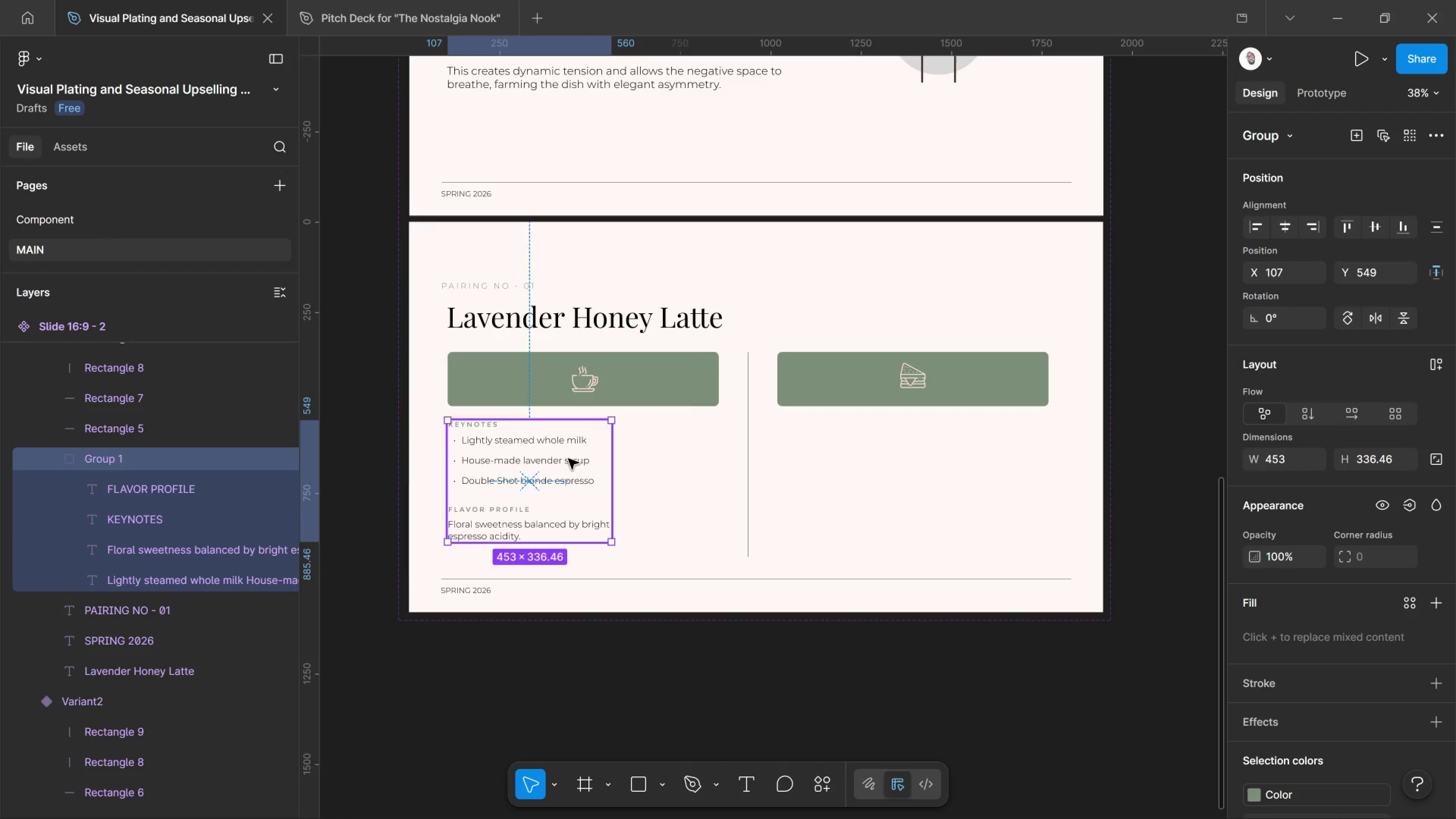 
key(ArrowDown)
 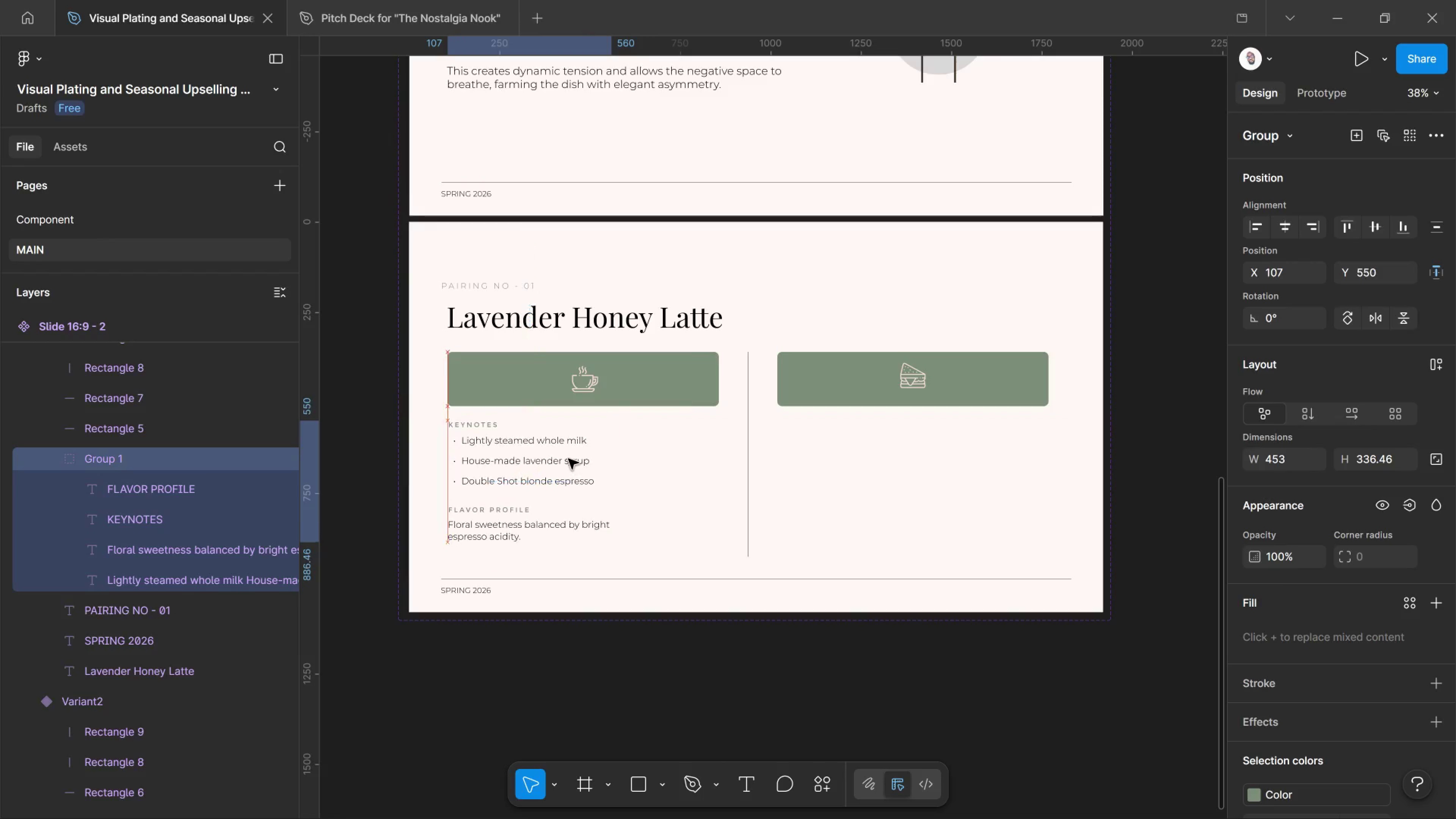 
key(ArrowDown)
 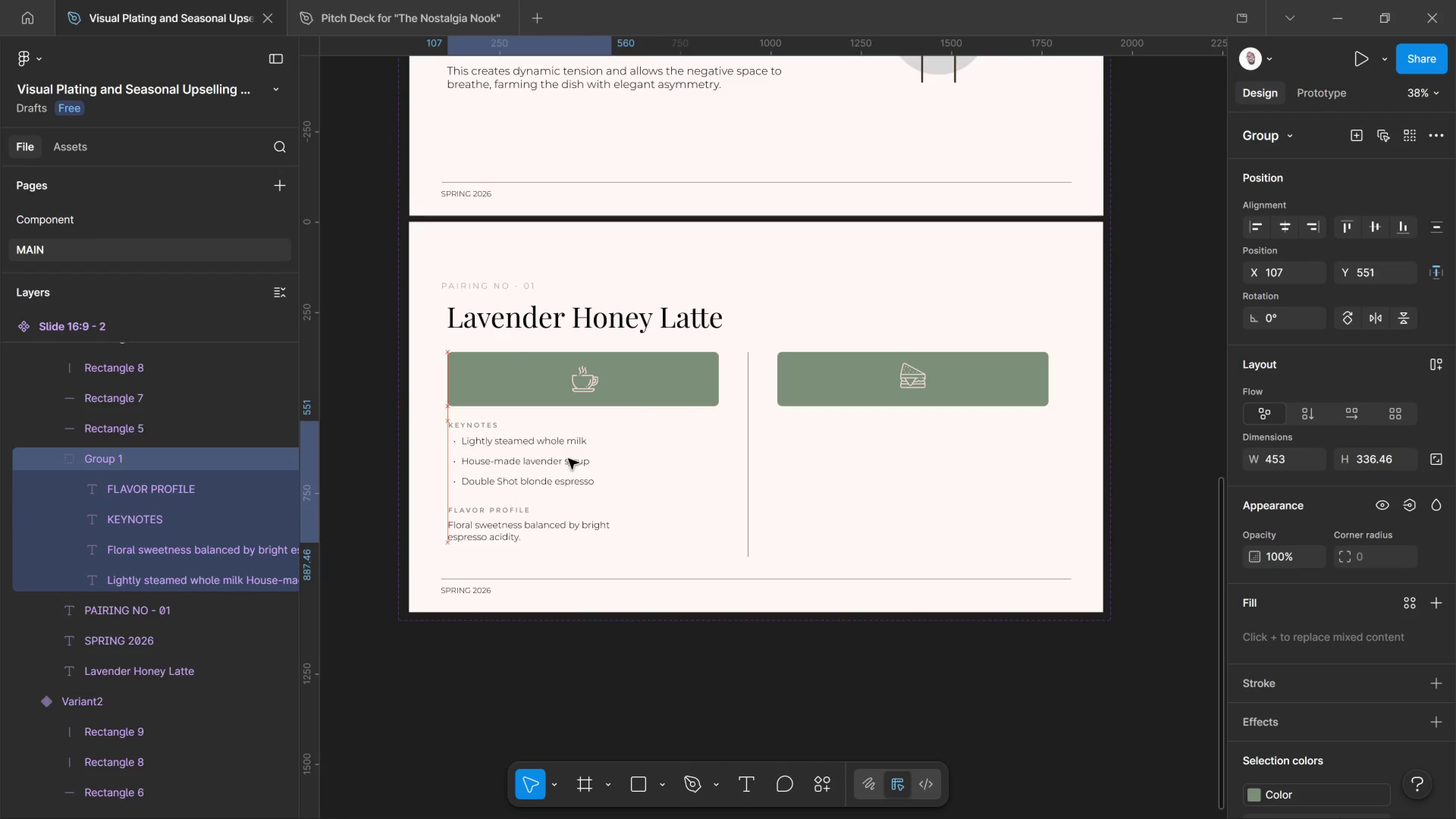 
key(ArrowDown)
 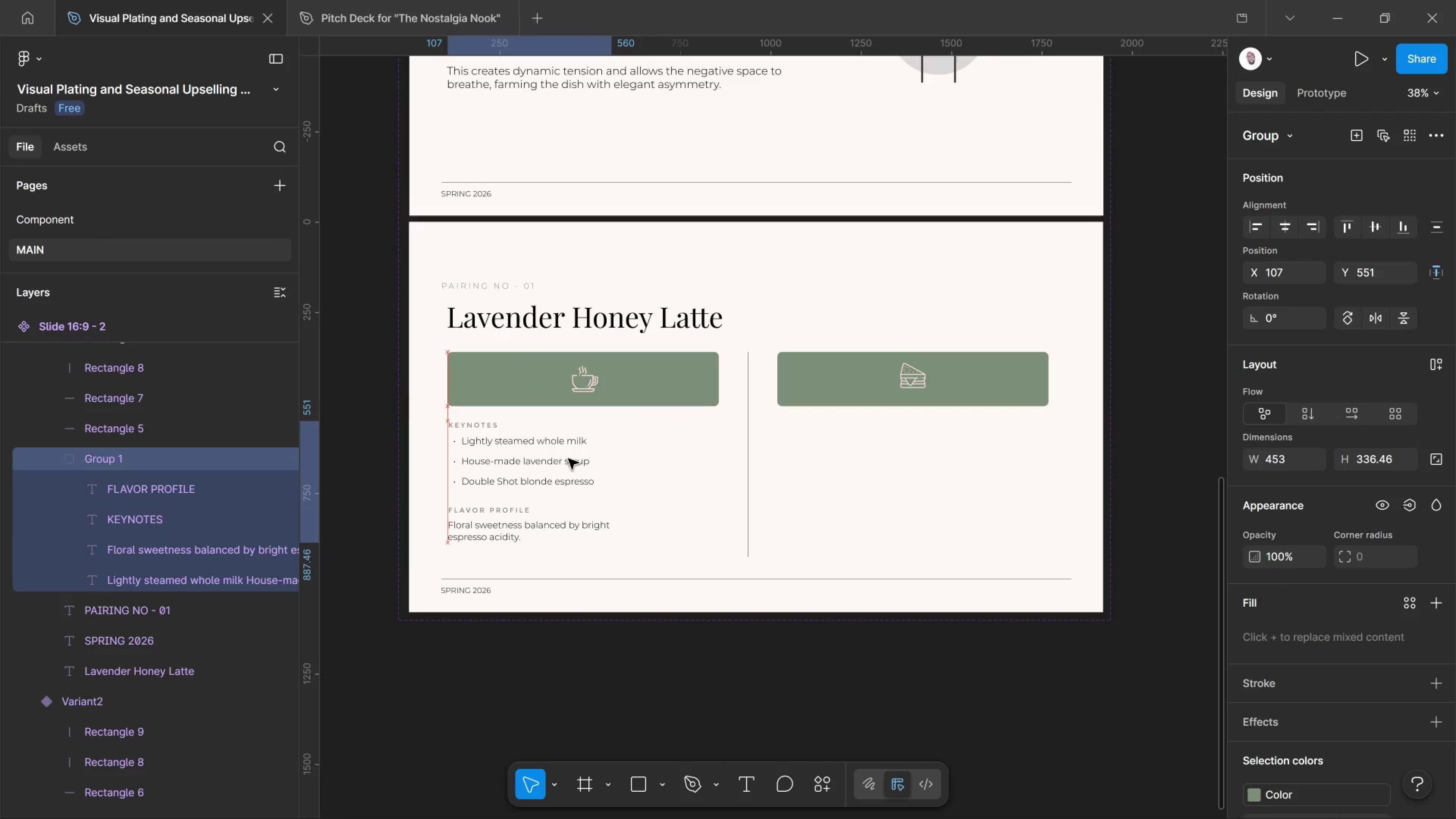 
key(ArrowDown)
 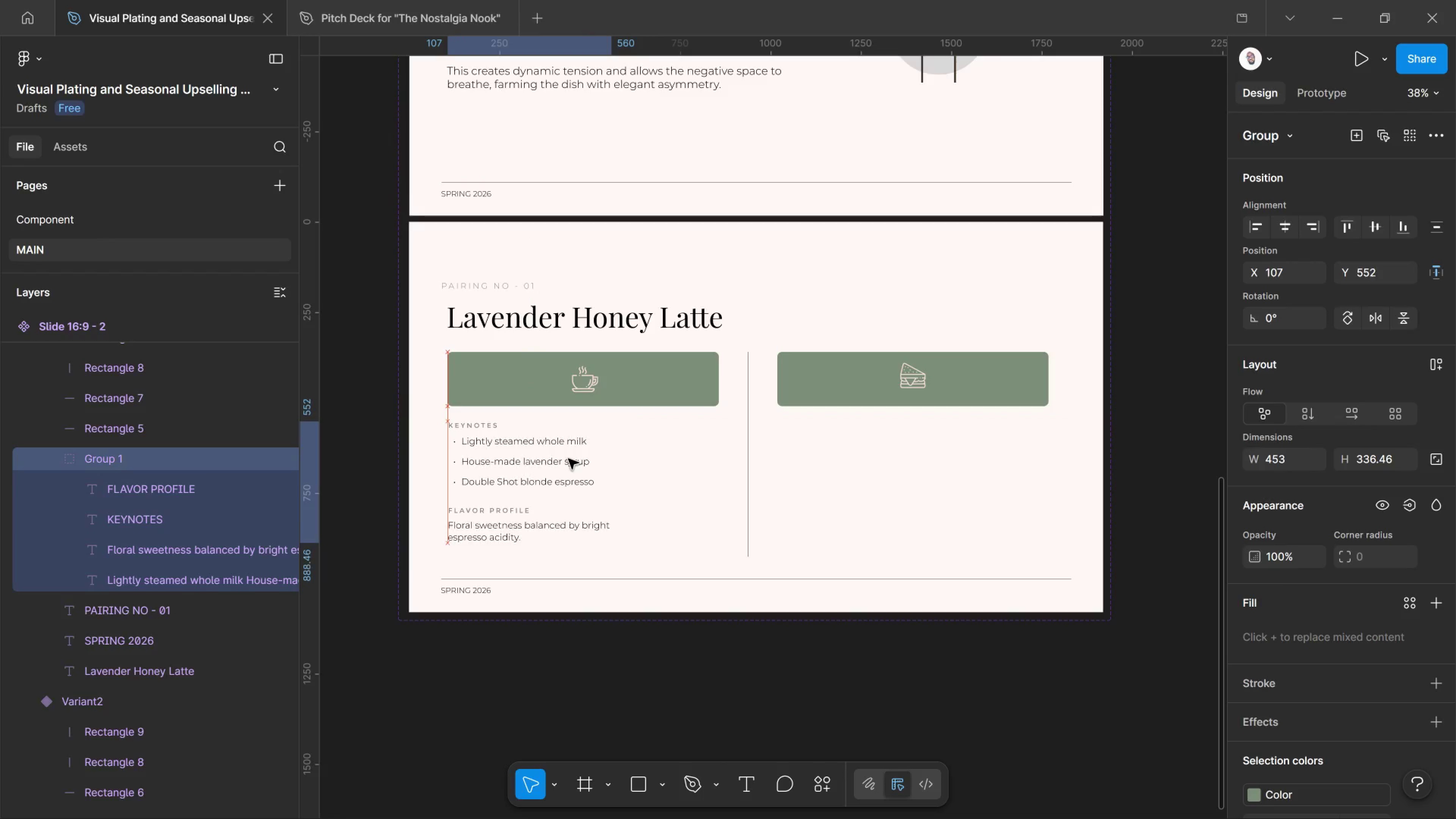 
key(ArrowDown)
 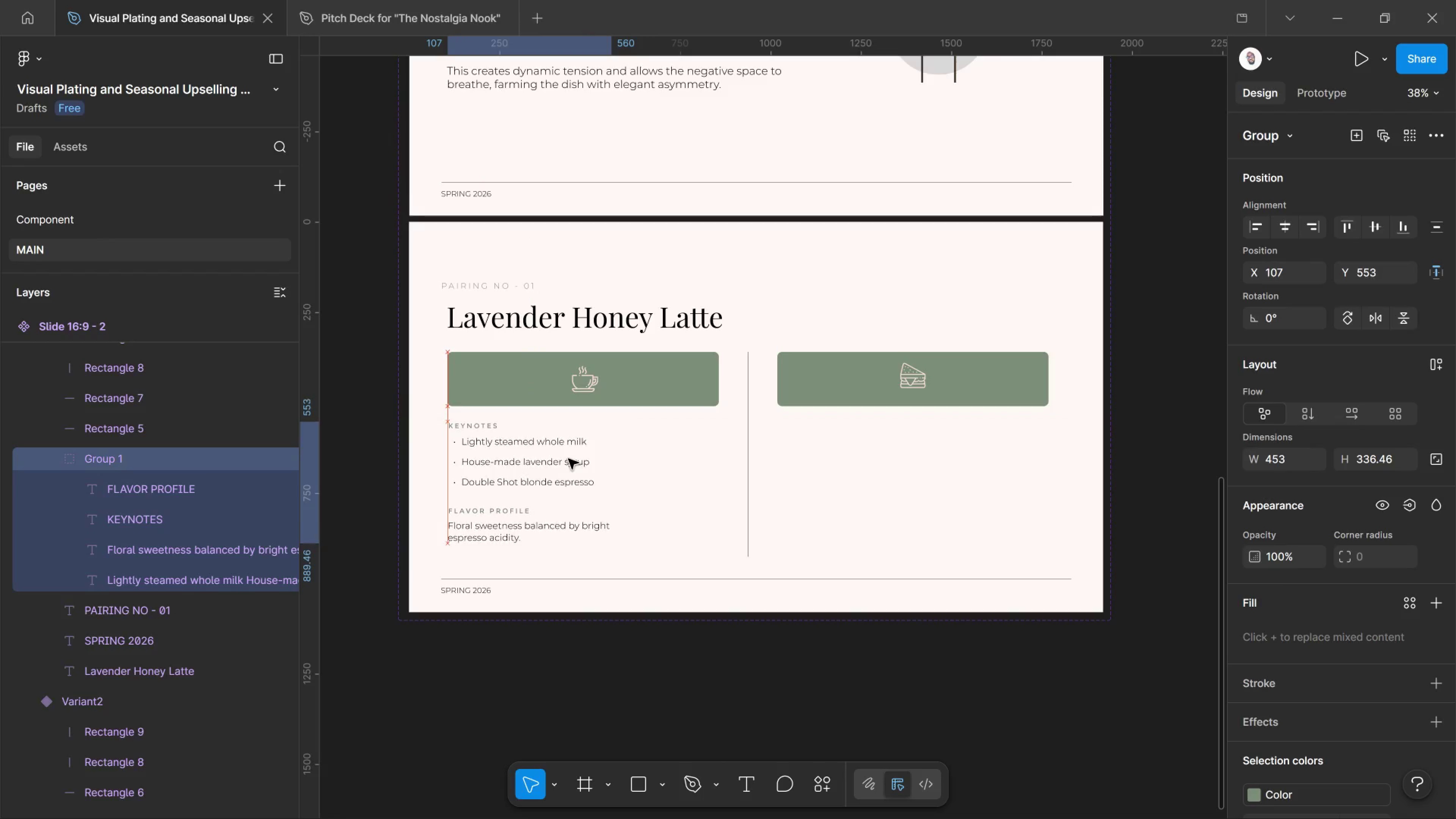 
key(ArrowDown)
 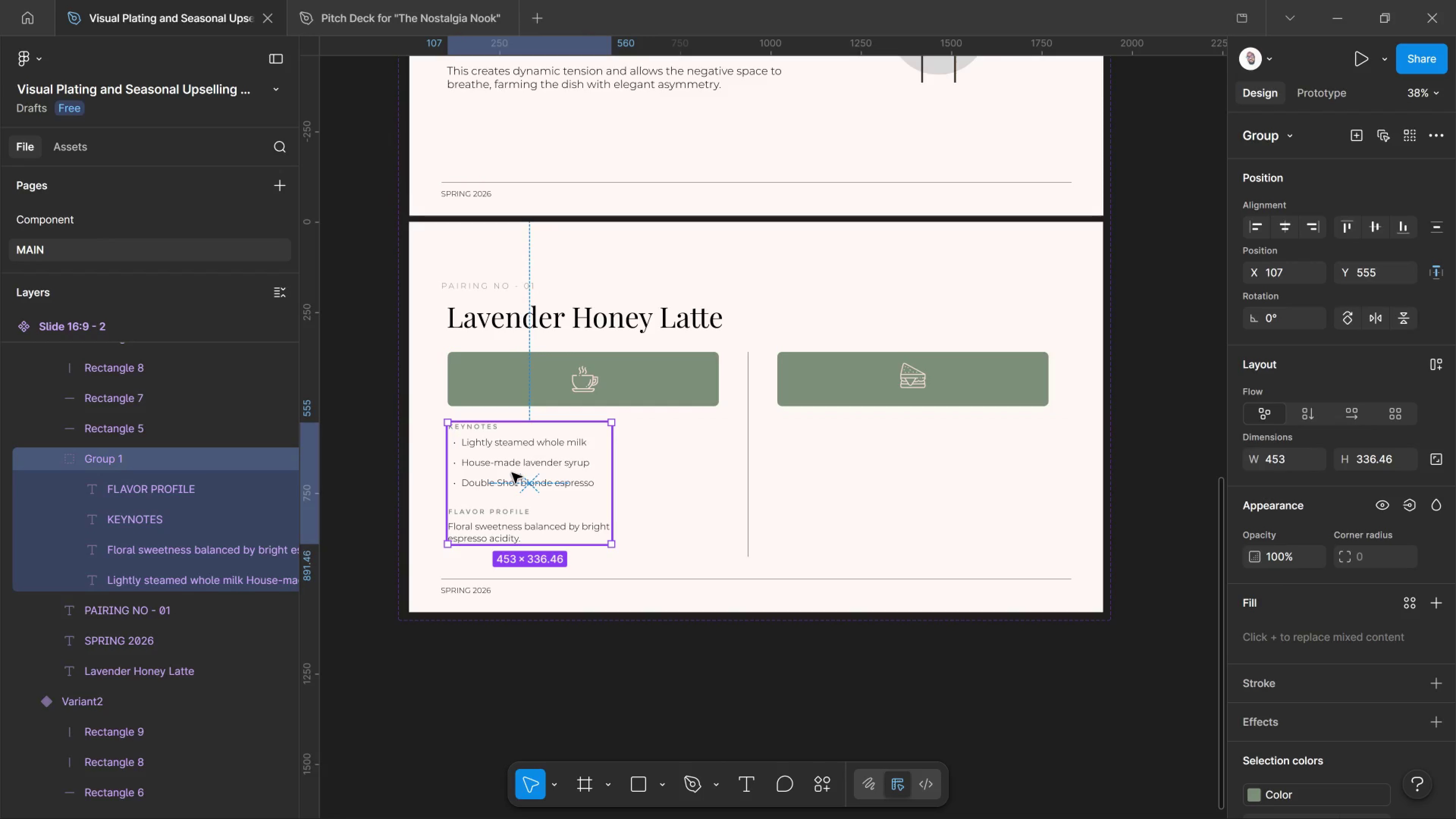 
hold_key(key=AltLeft, duration=6.09)
left_click_drag(start_coordinate=[512, 473], to_coordinate=[846, 487])
 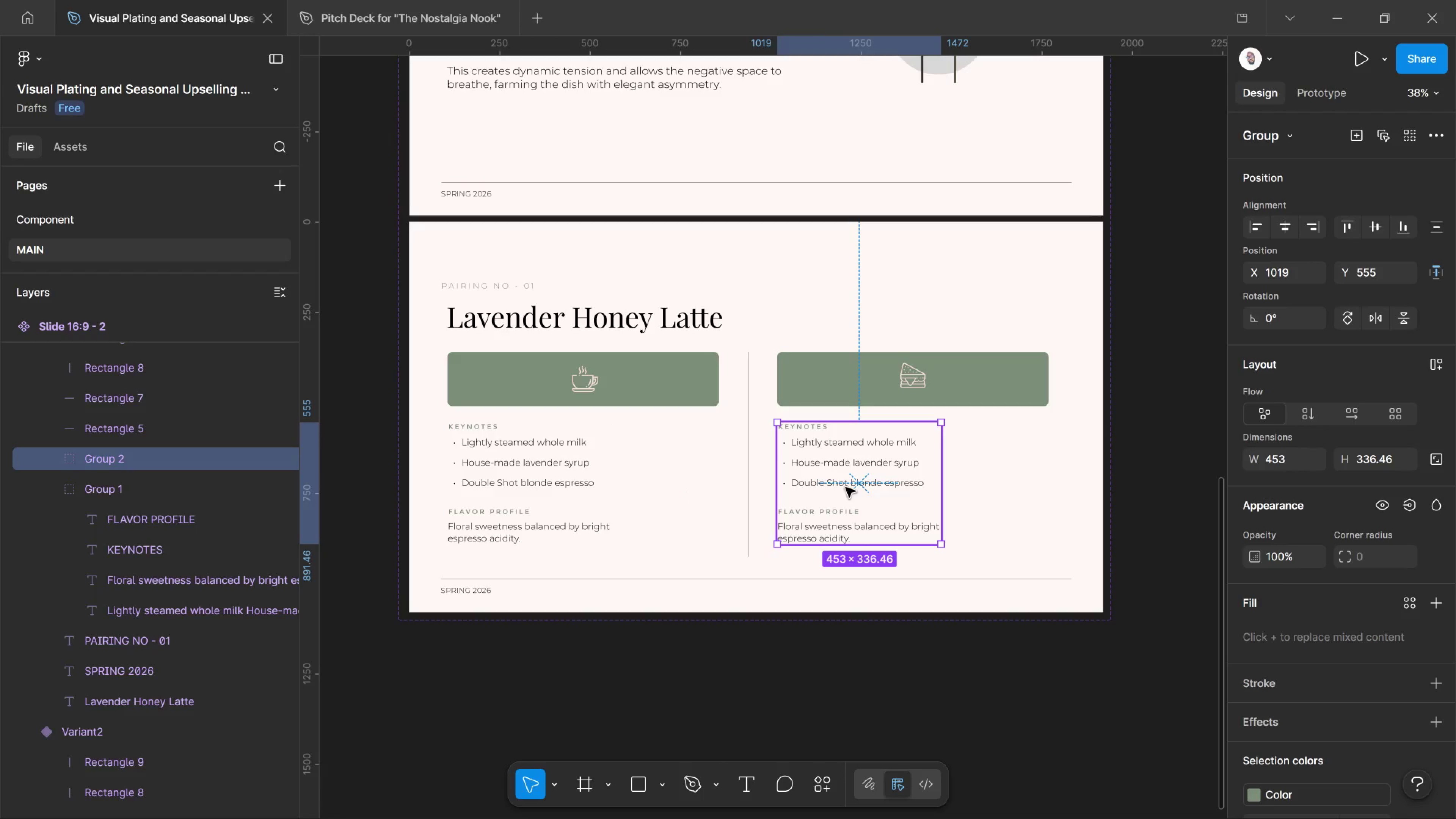 
hold_key(key=ShiftLeft, duration=4.9)
 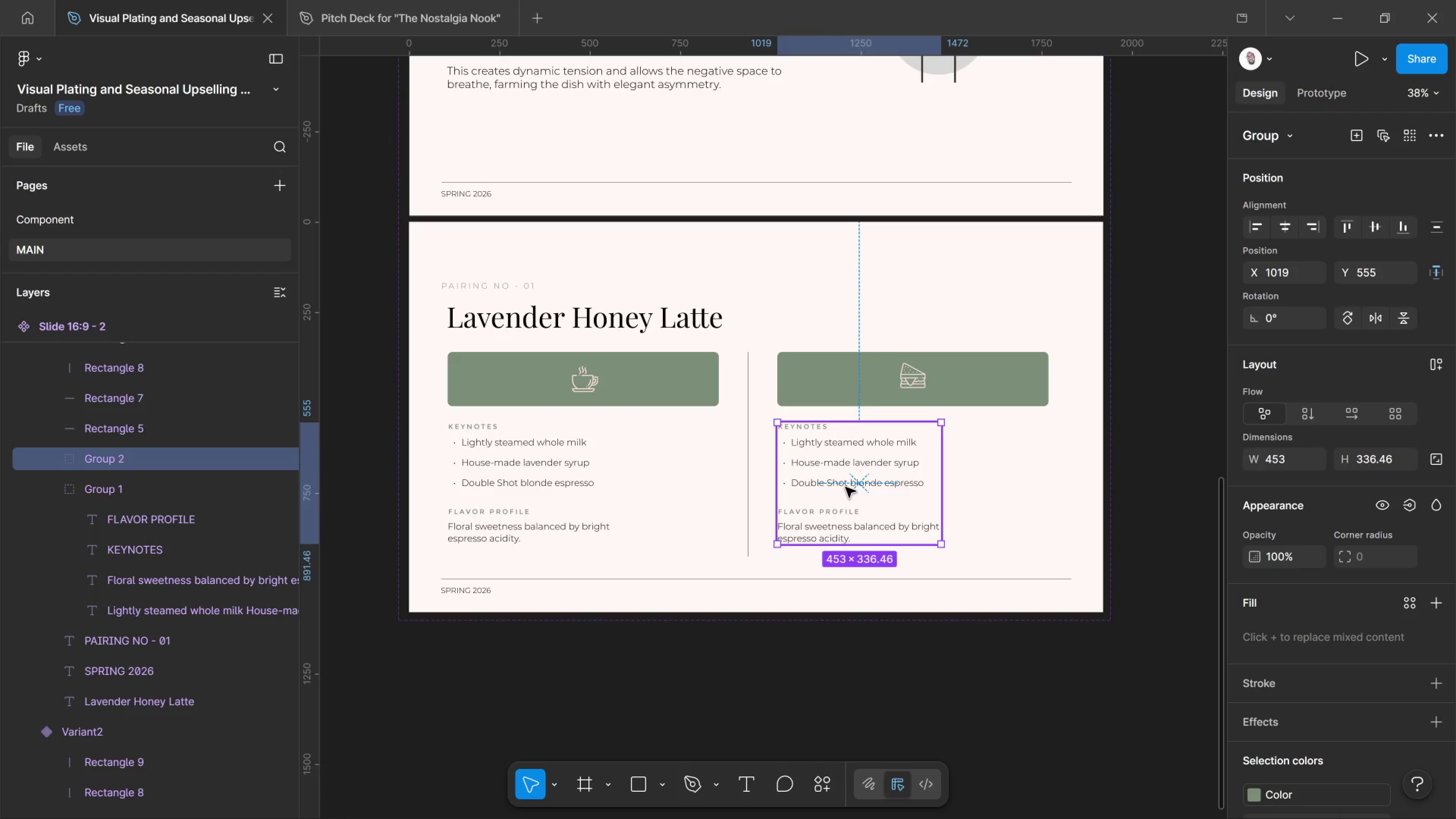 
wait(15.12)
 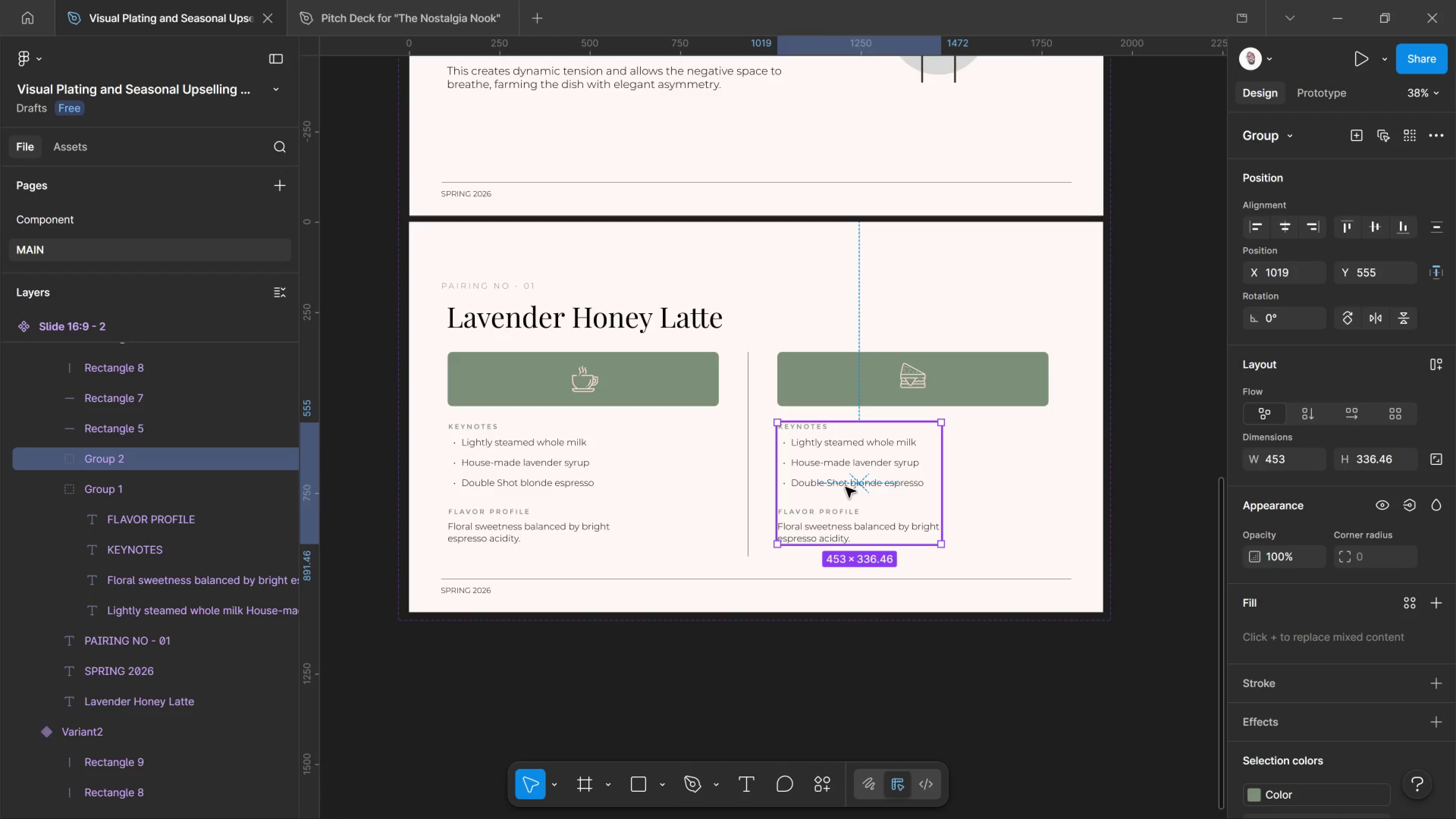 
key(T)
 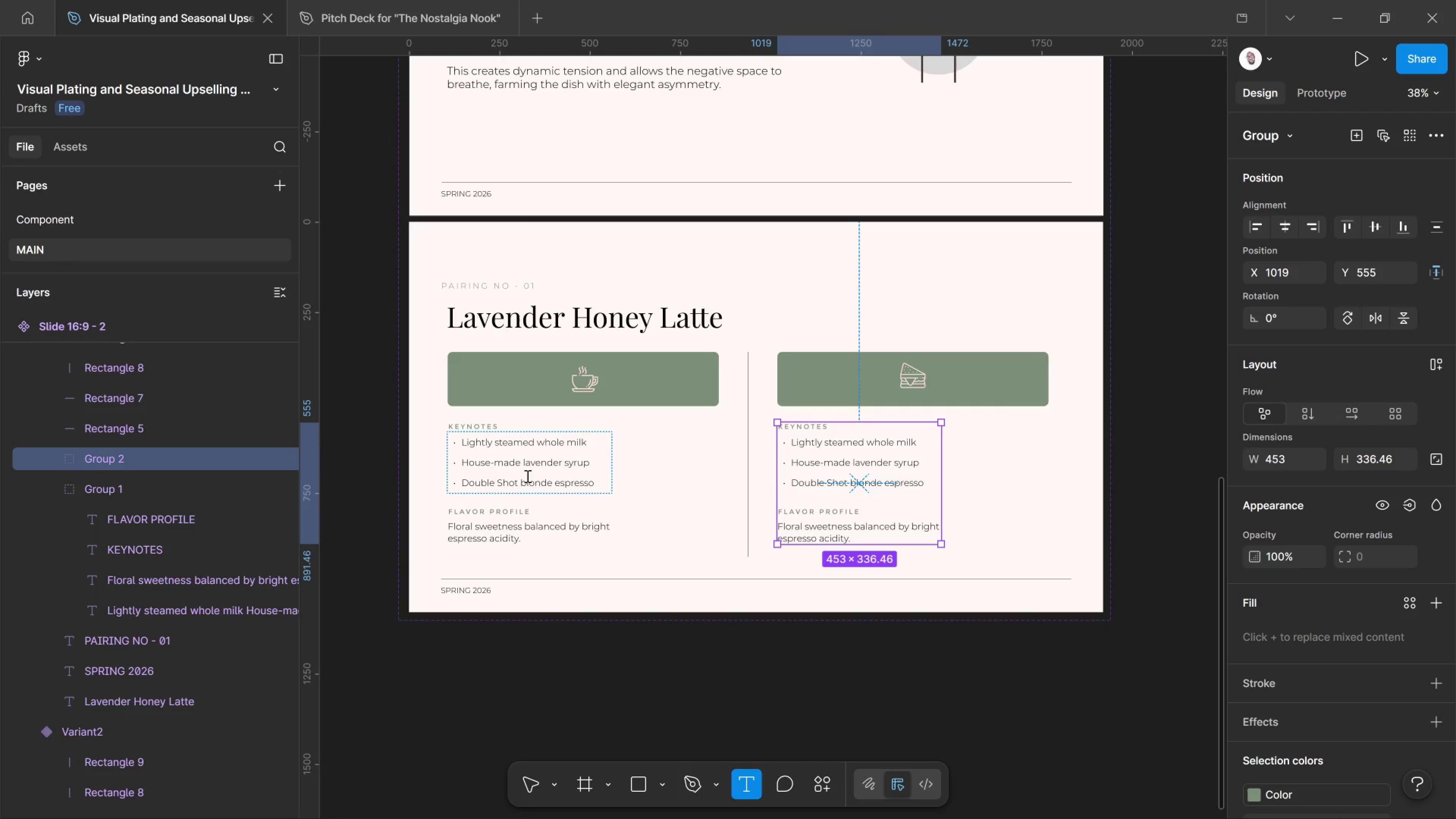 
left_click([525, 476])
 